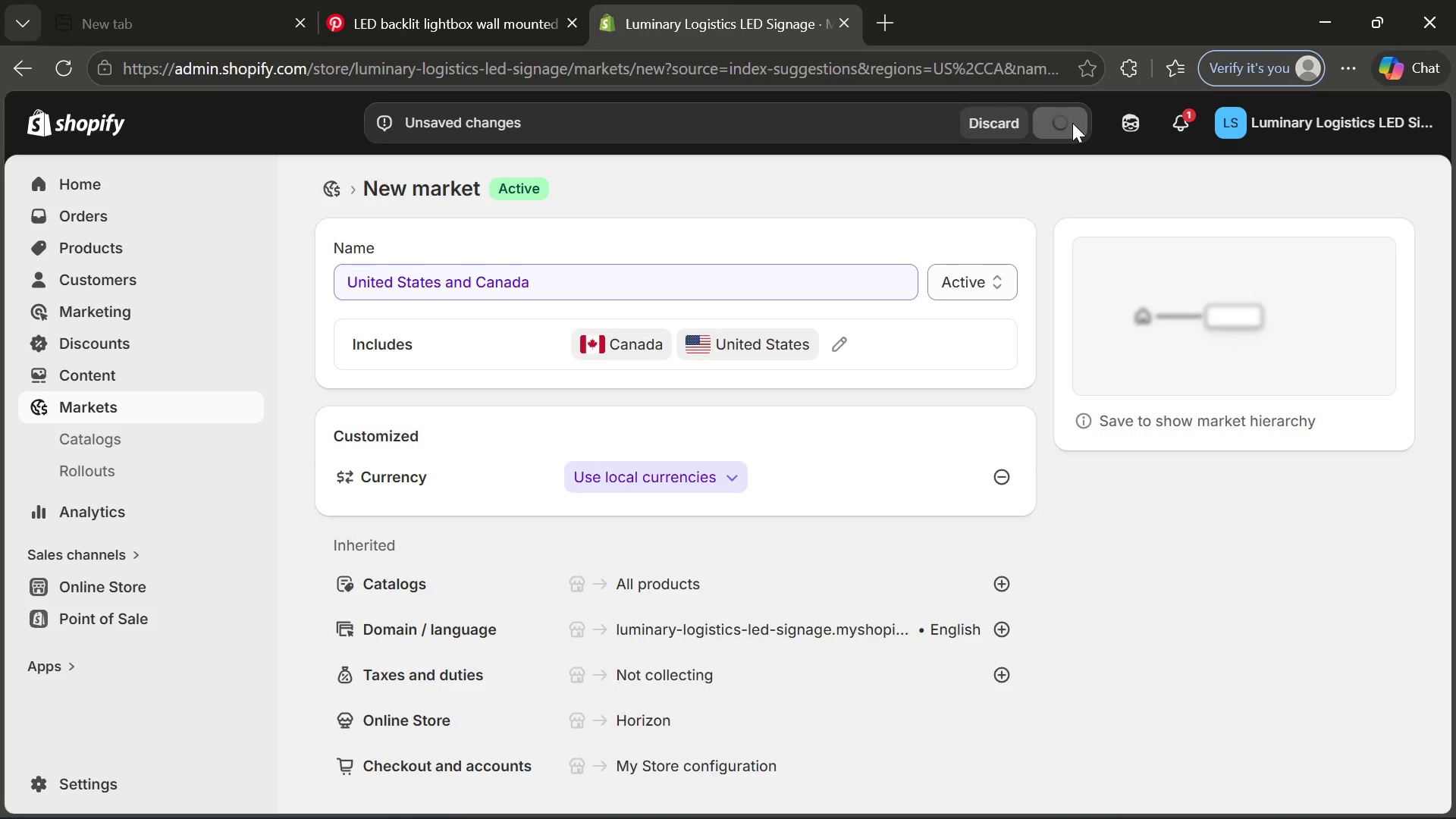 
left_click([118, 258])
 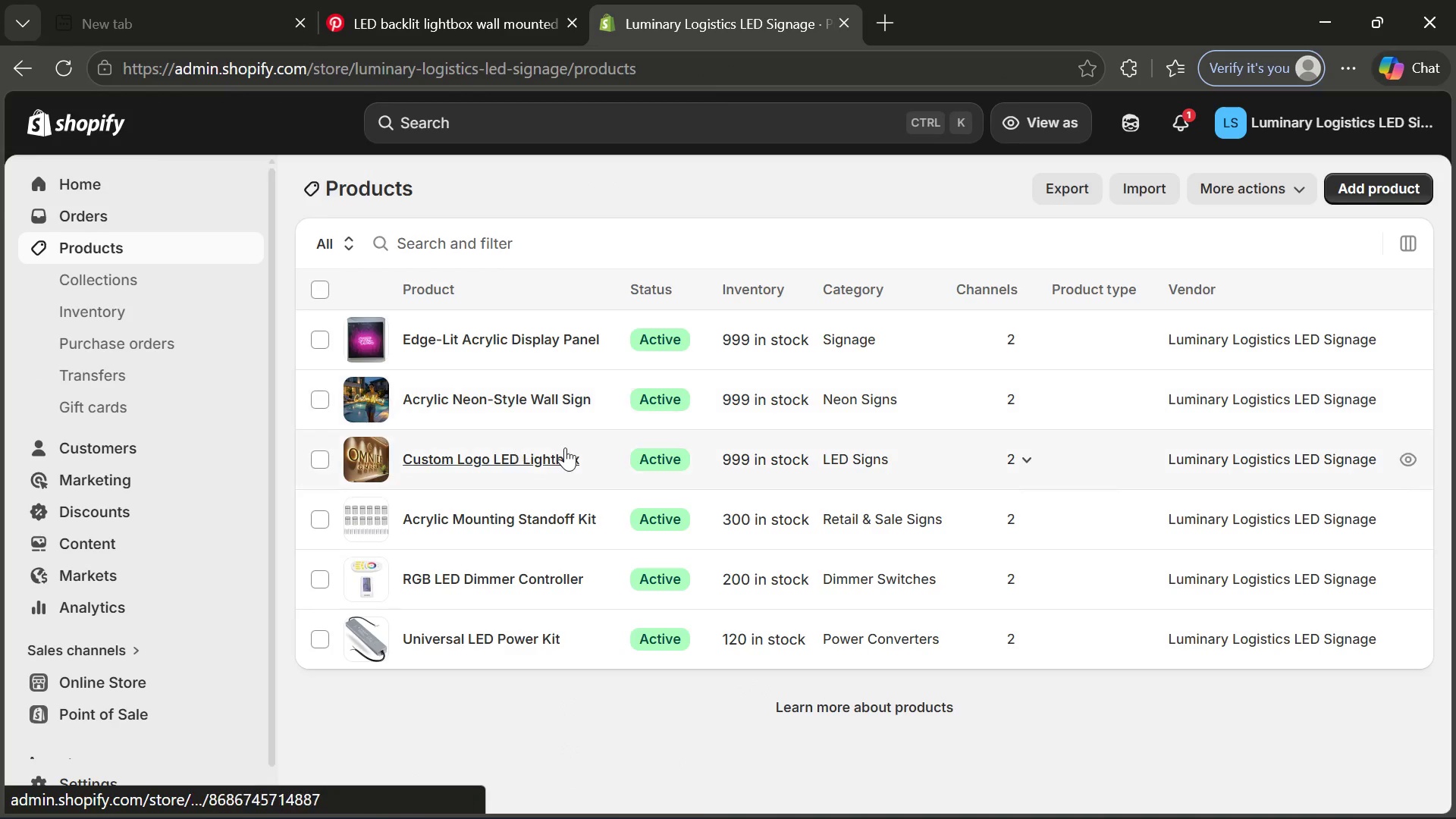 
left_click([535, 352])
 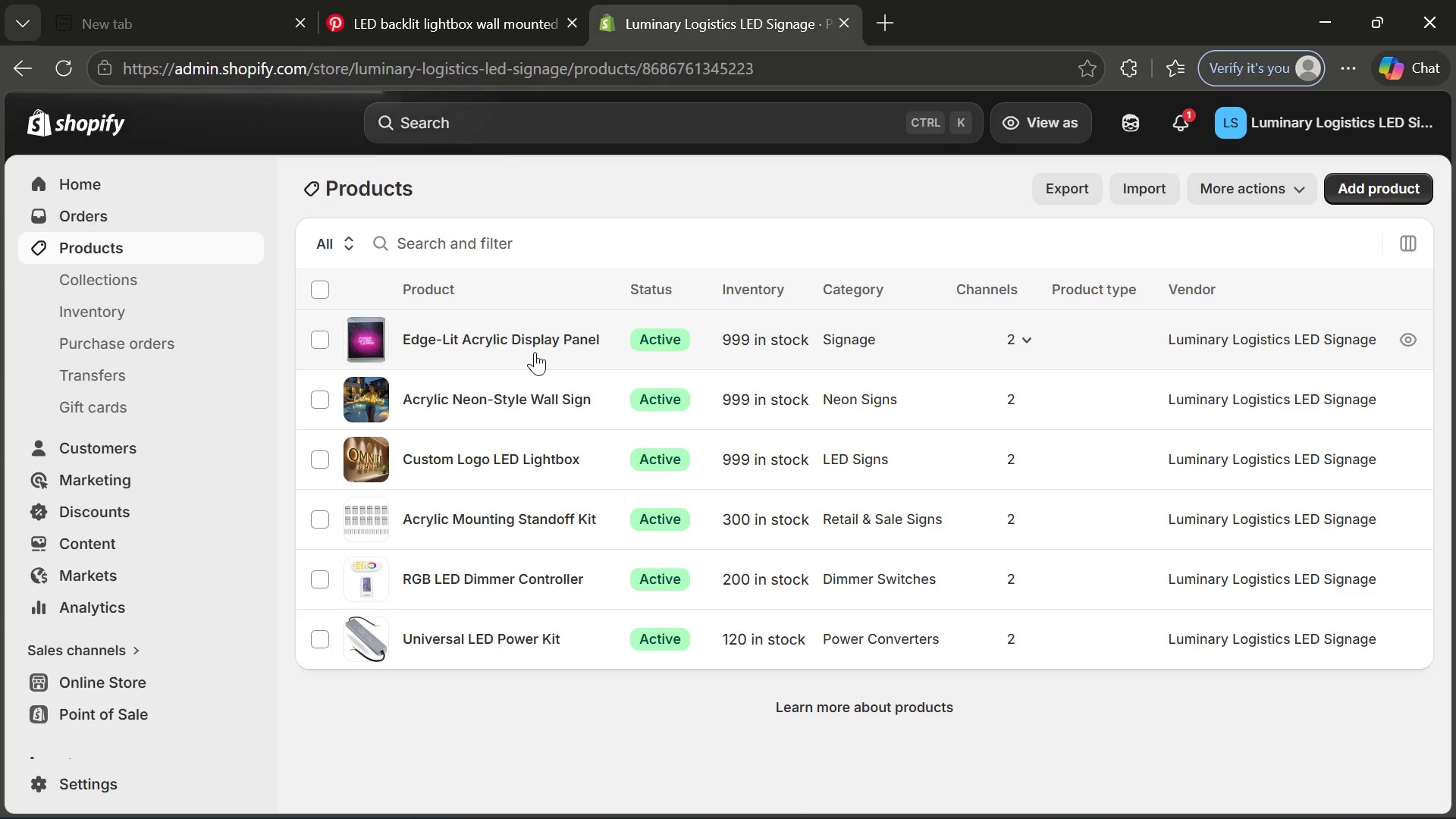 
mouse_move([568, 344])
 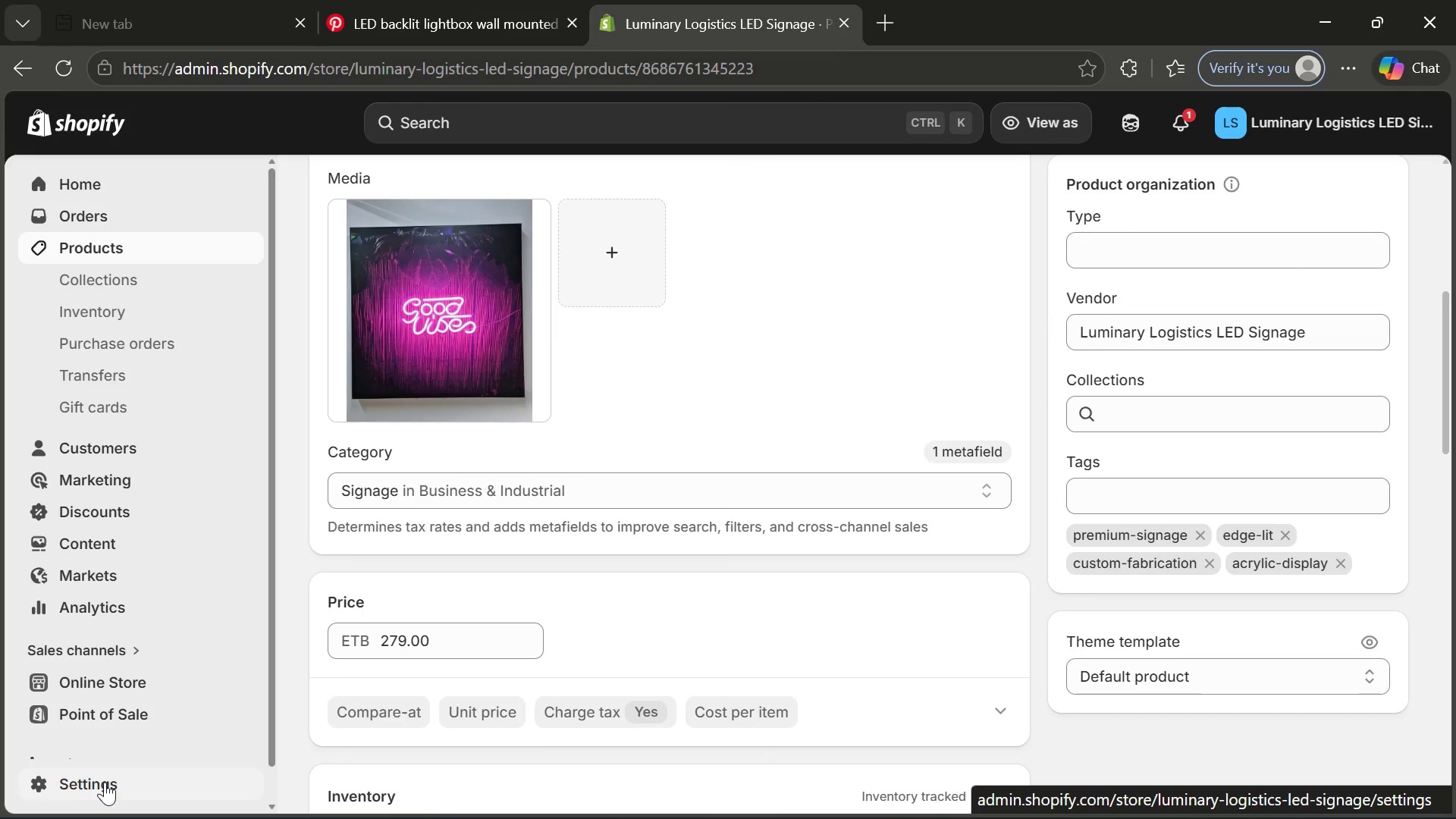 
wait(5.15)
 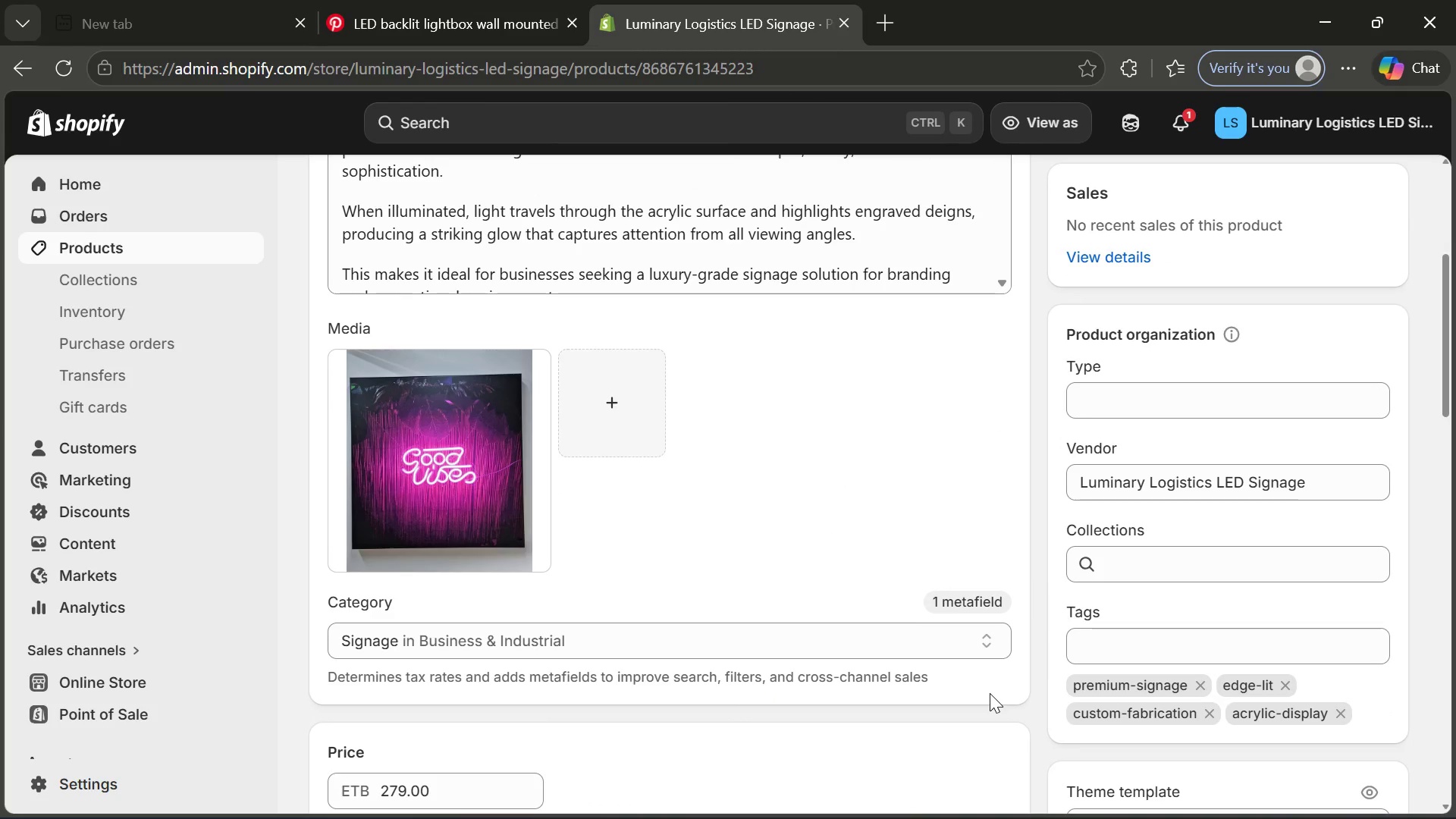 
left_click([105, 780])
 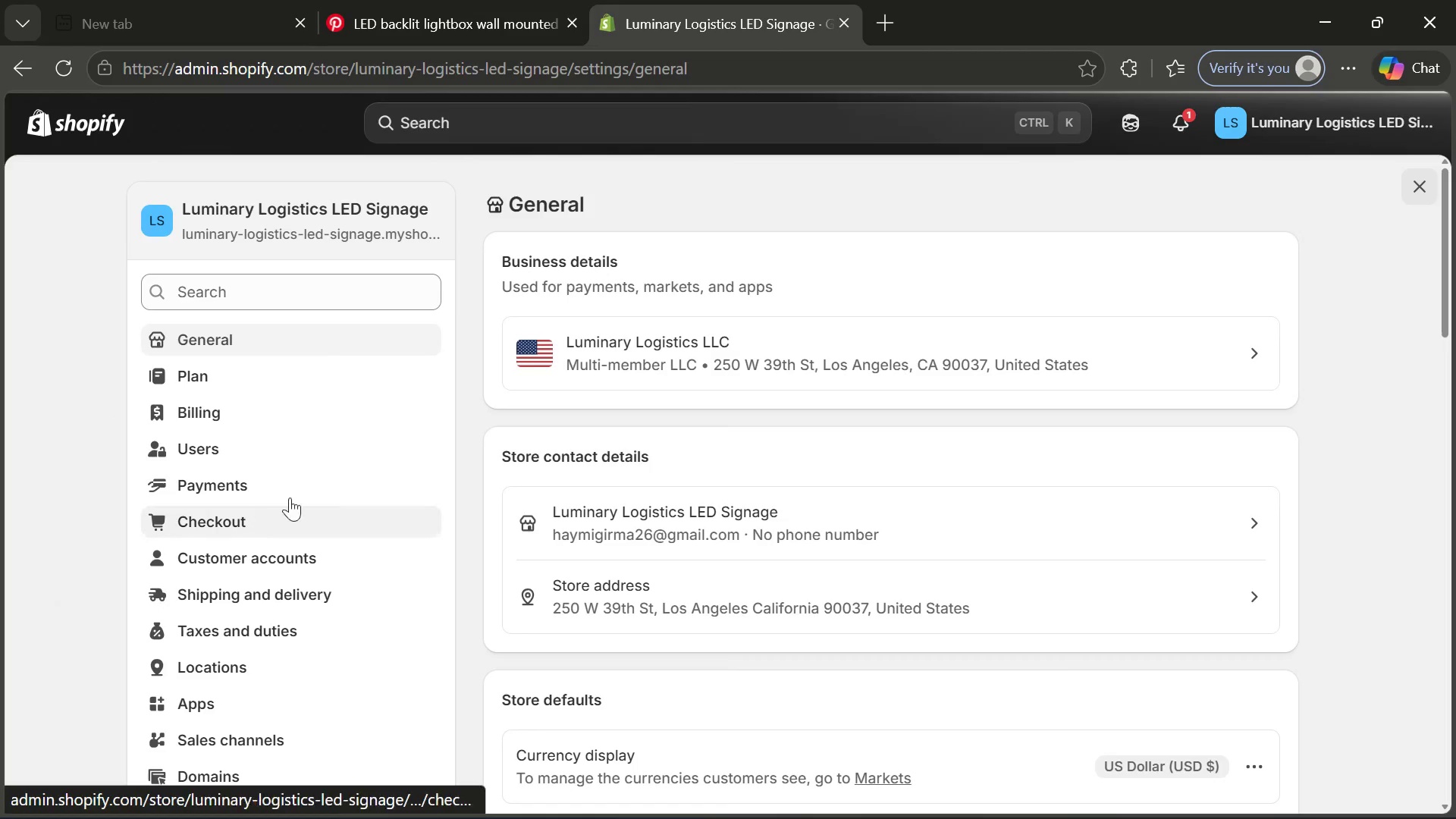 
left_click([678, 378])
 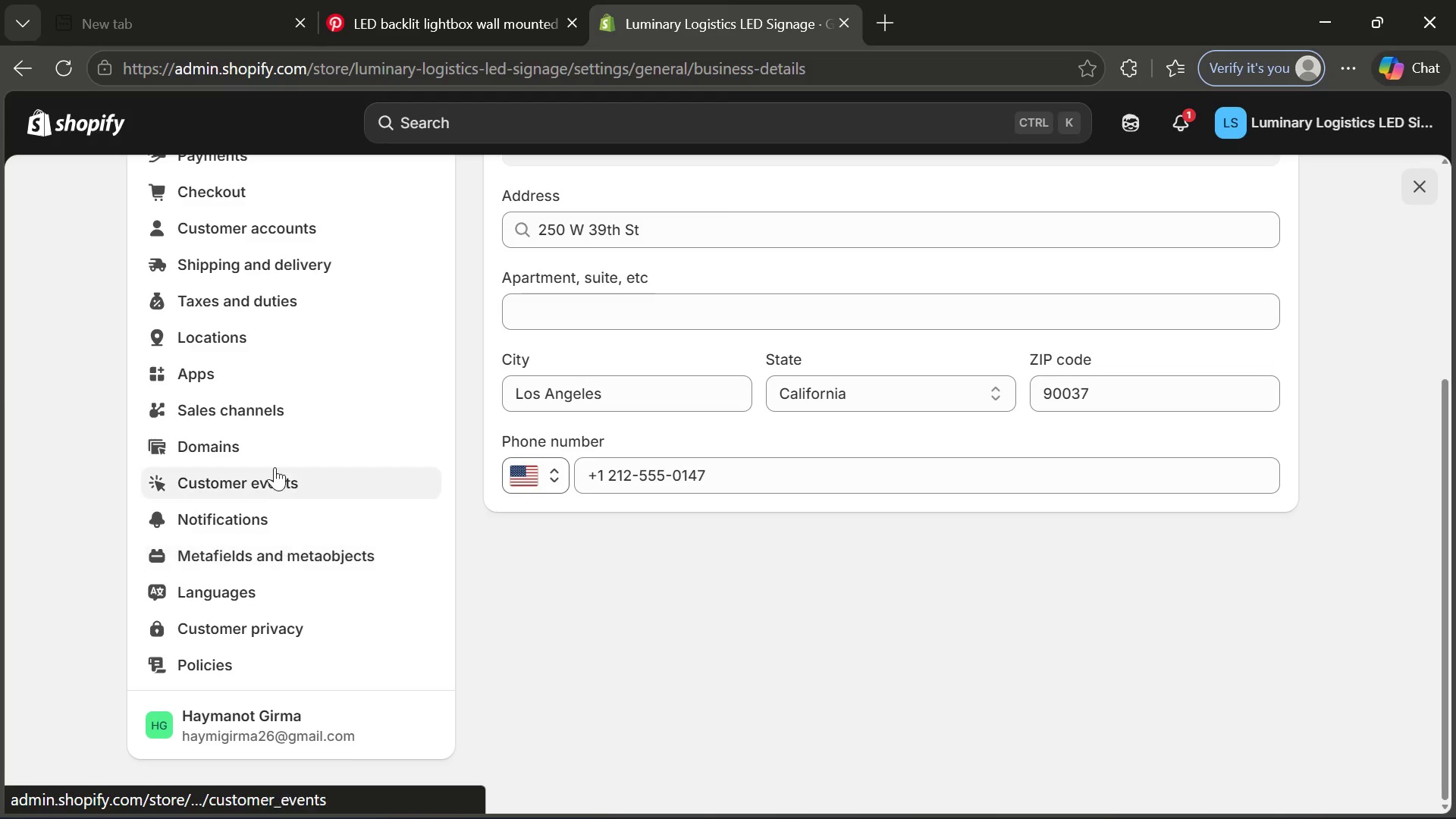 
wait(11.66)
 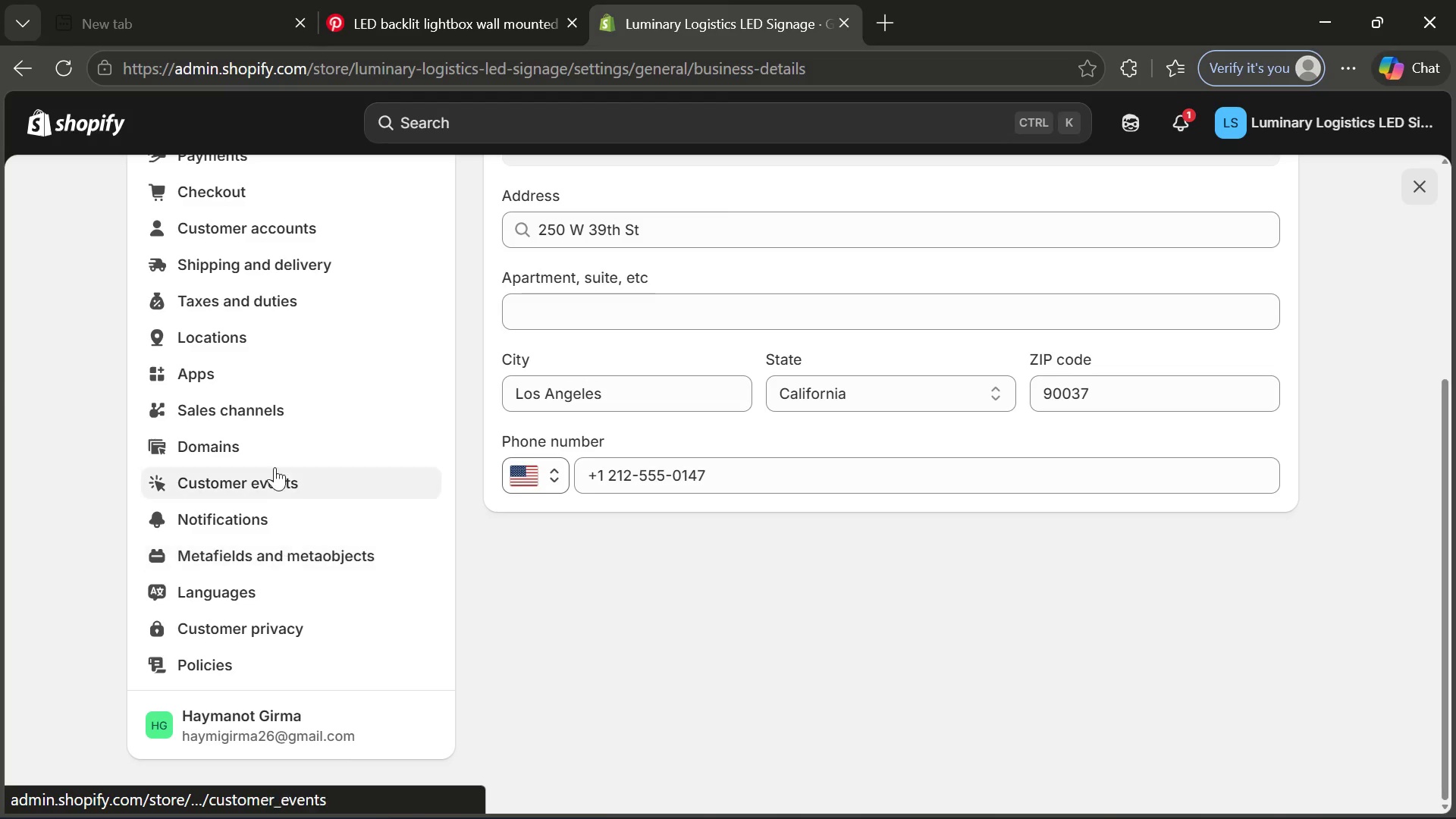 
left_click([301, 325])
 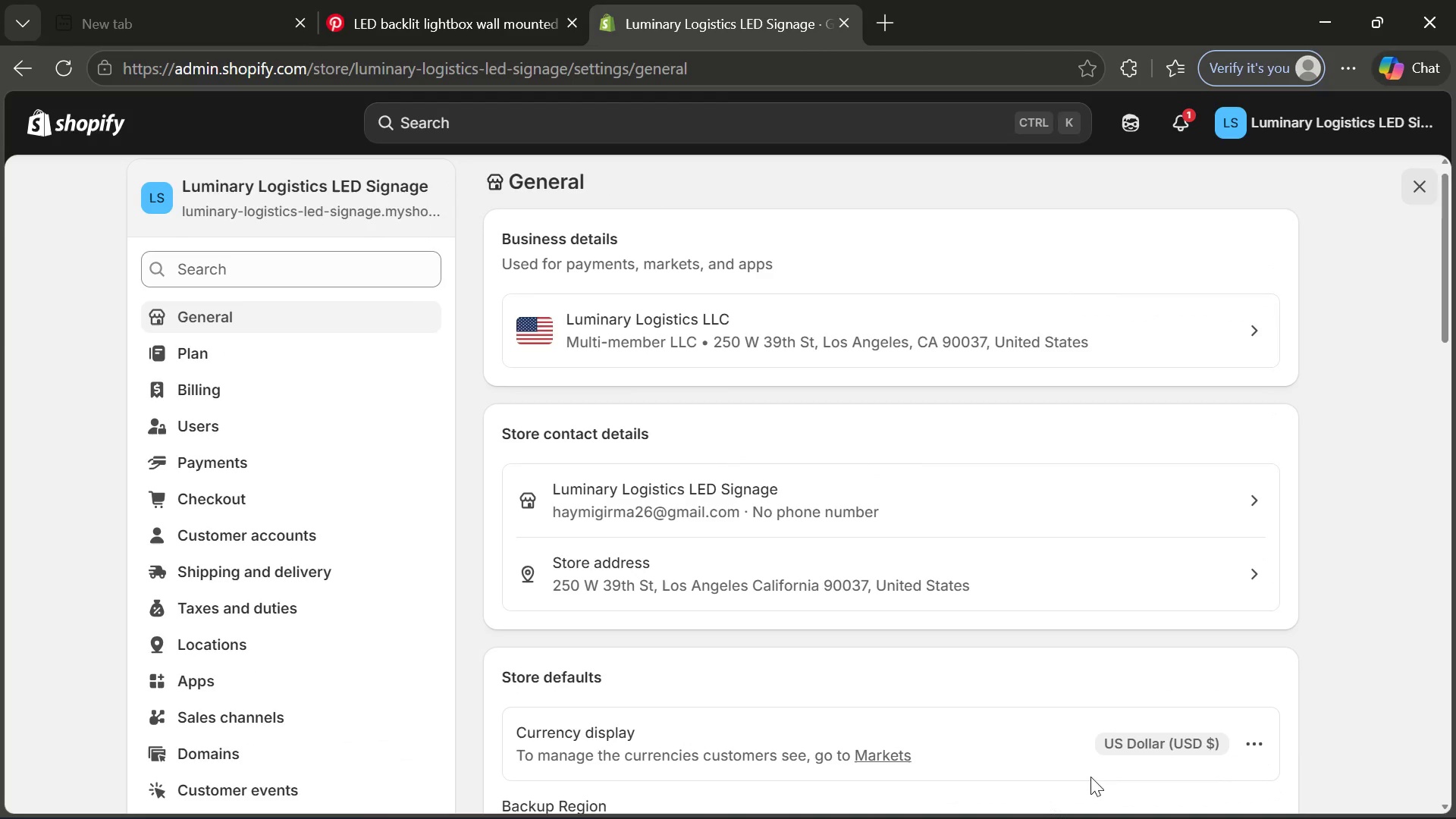 
left_click([1249, 738])
 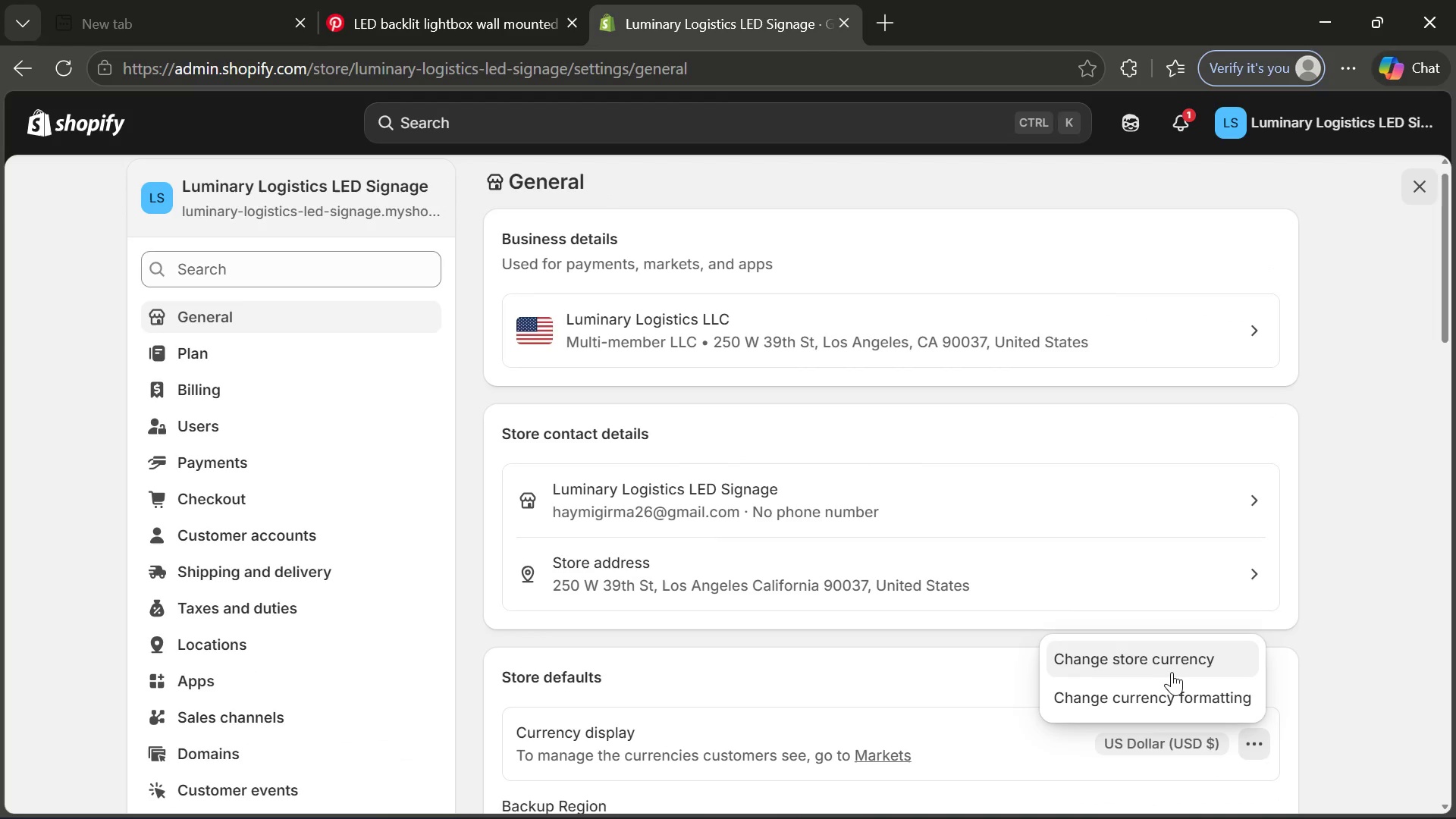 
left_click([1171, 672])
 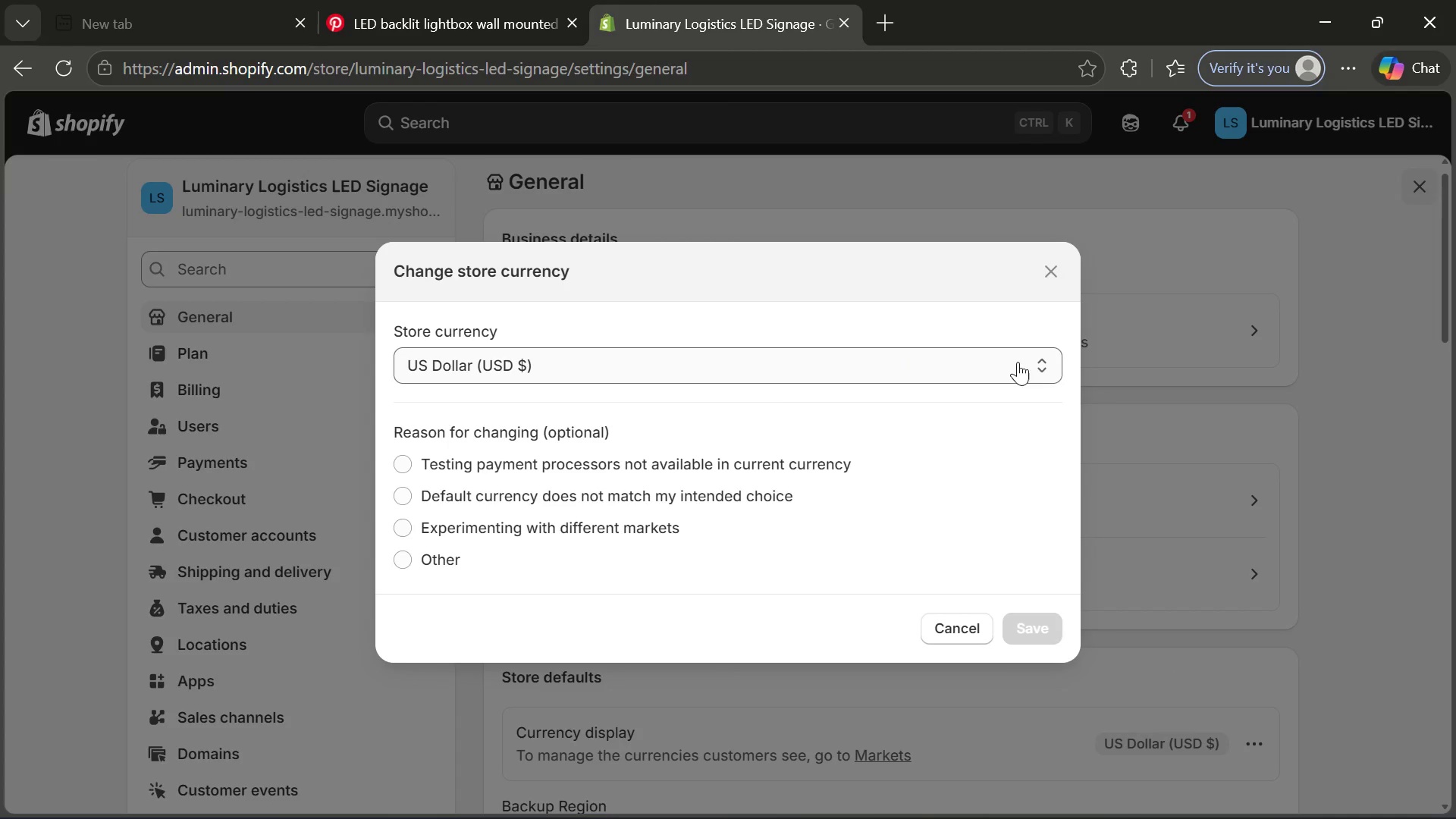 
left_click([1031, 362])
 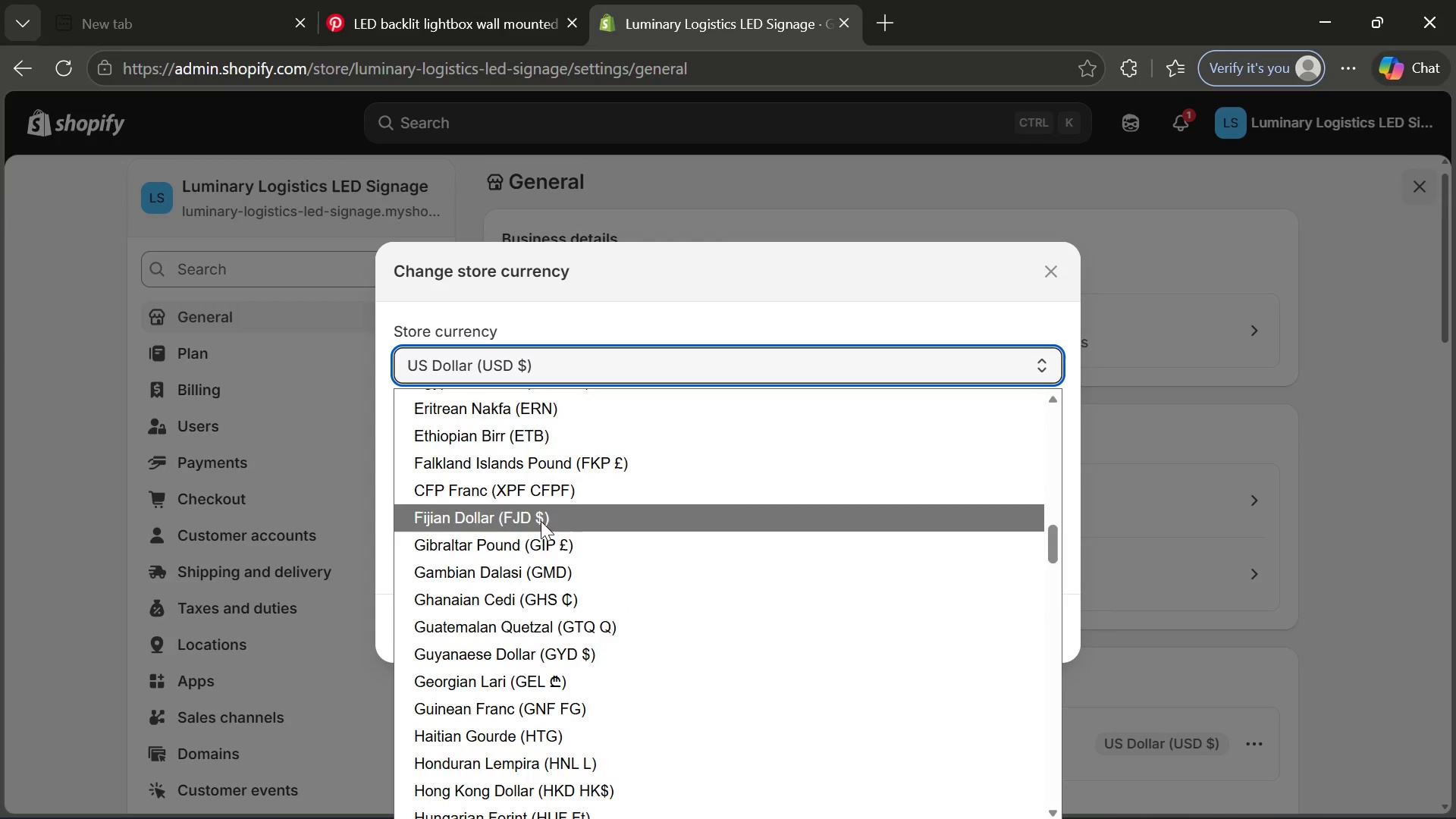 
wait(5.48)
 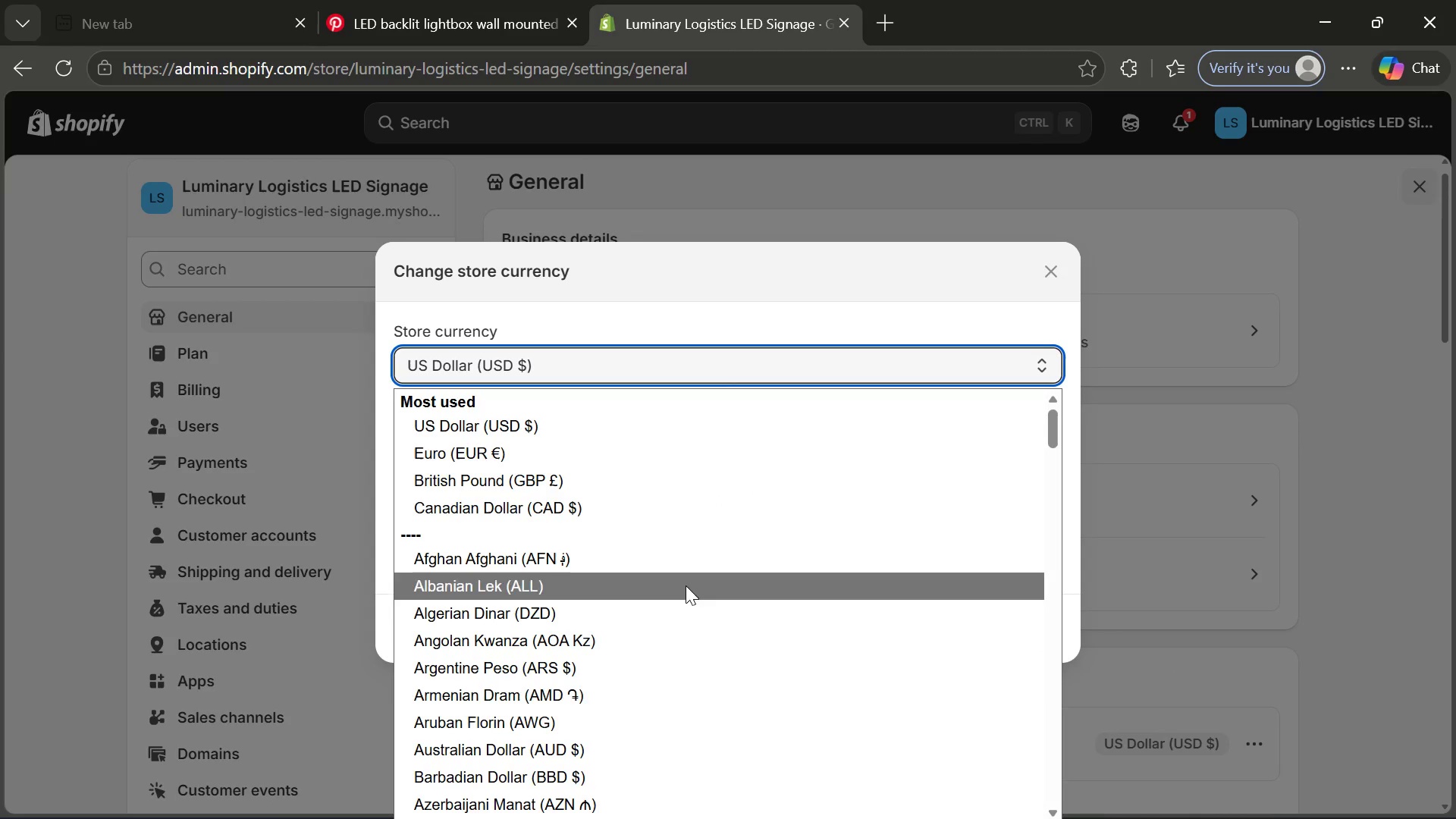 
left_click([520, 442])
 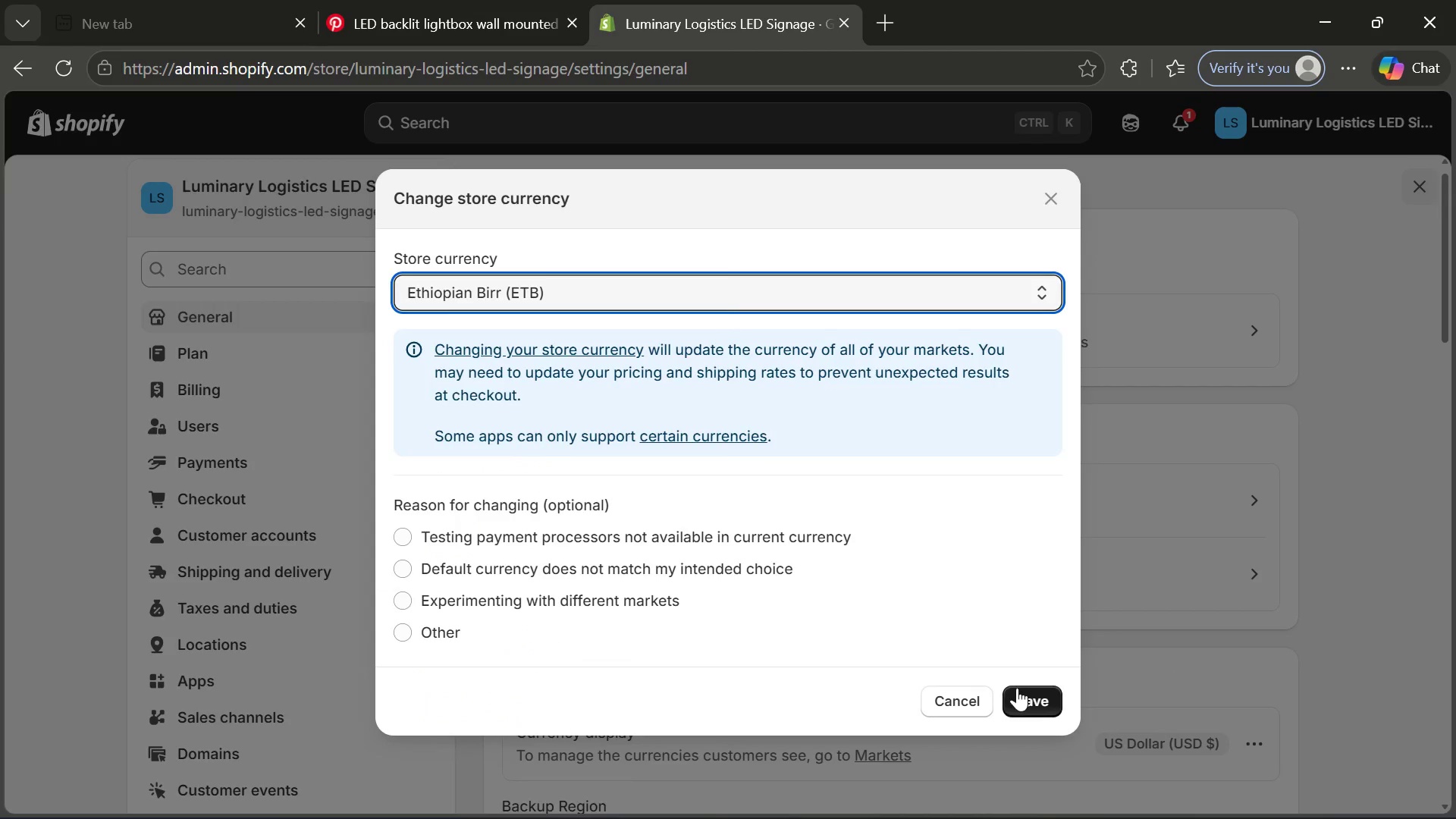 
left_click([1017, 688])
 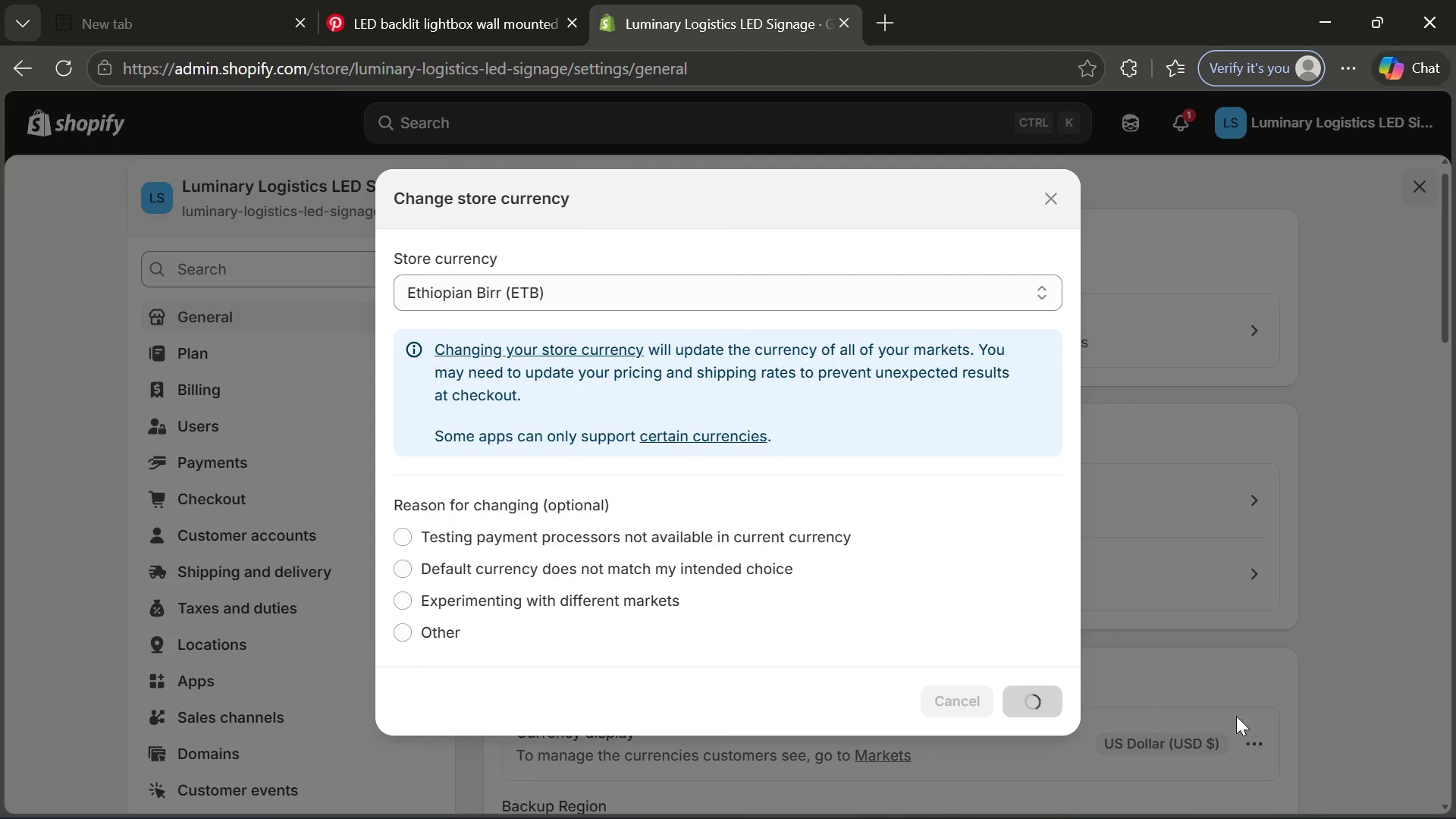 
mouse_move([1266, 737])
 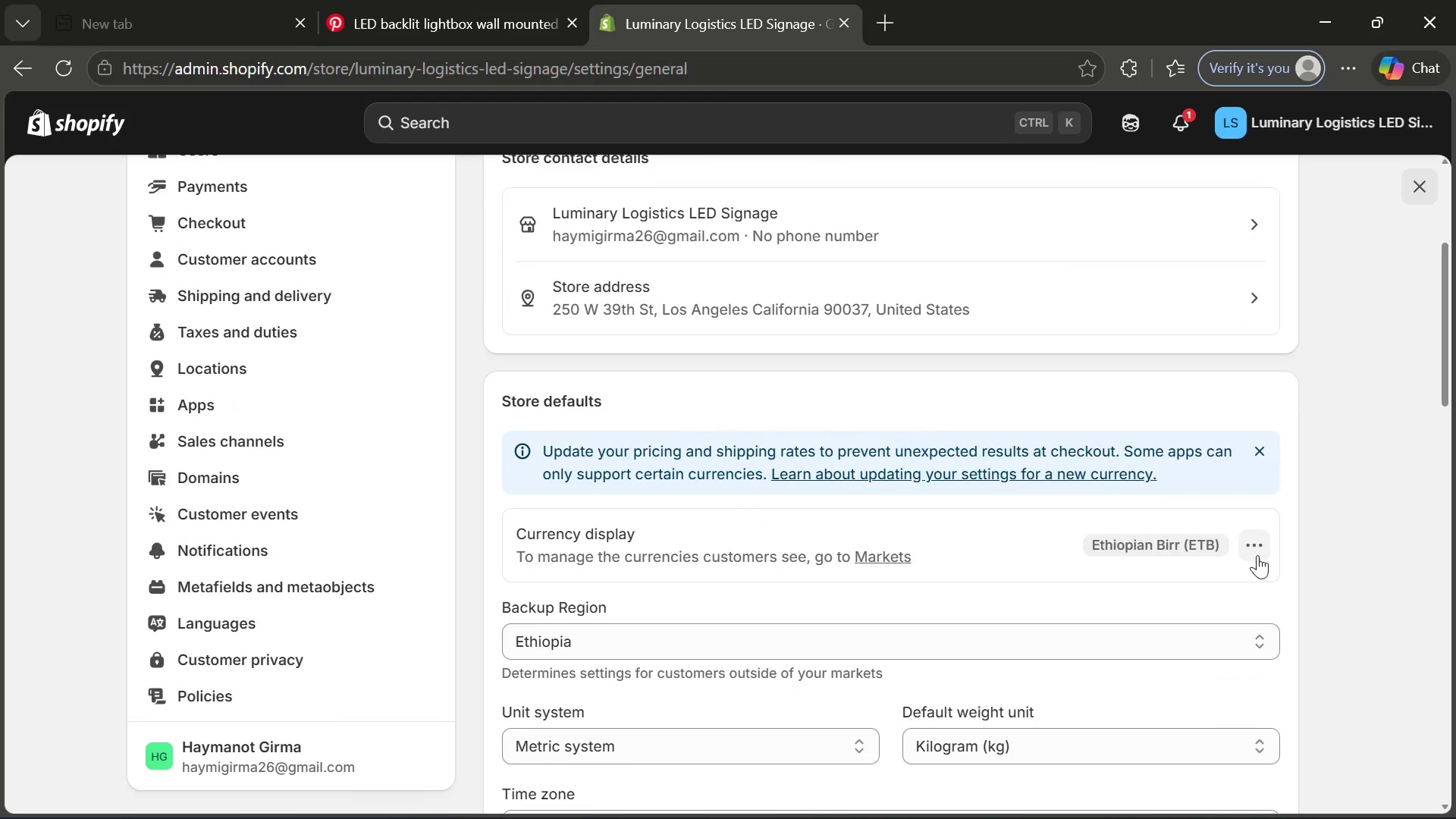 
left_click([1257, 554])
 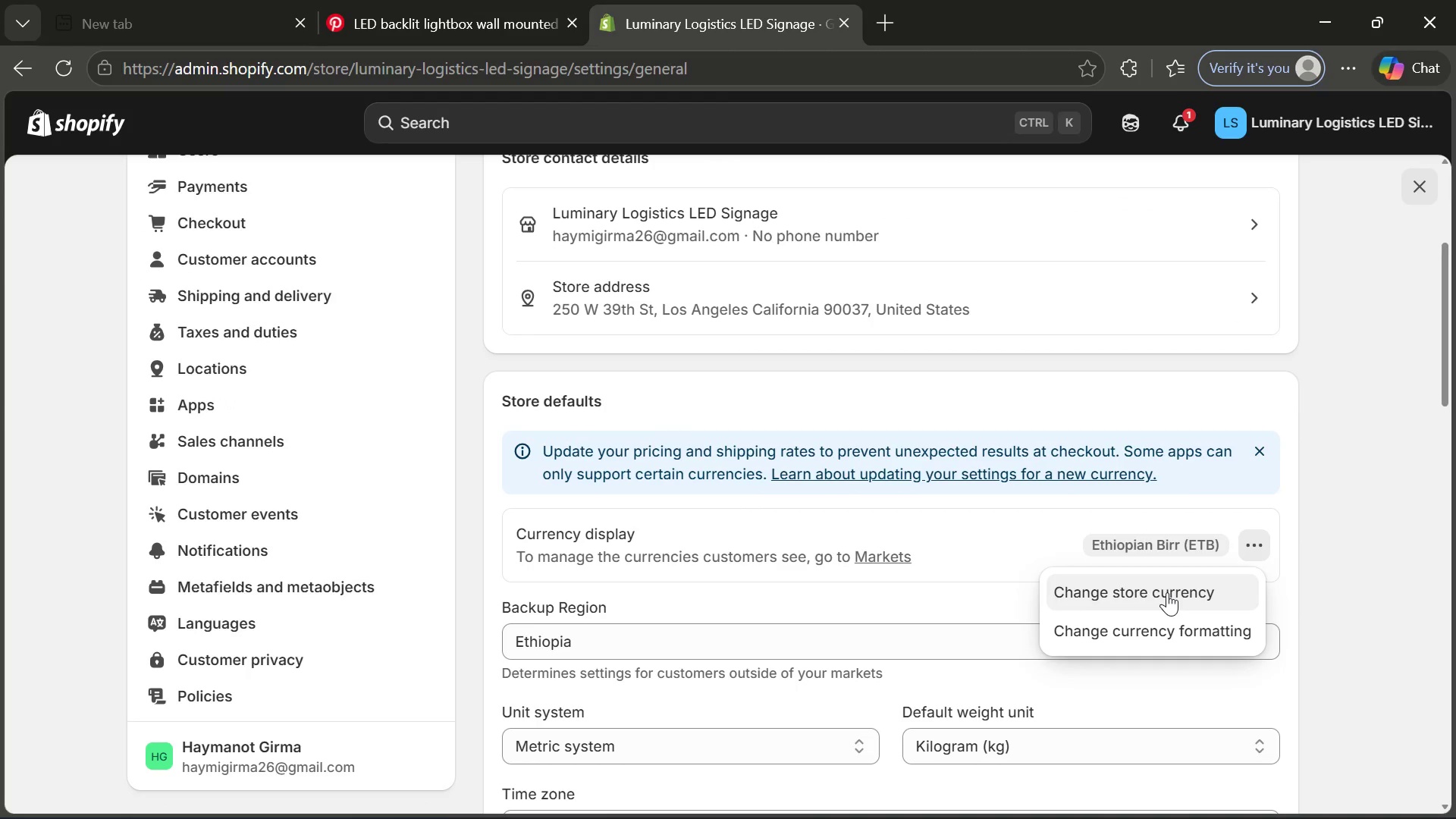 
left_click([1167, 592])
 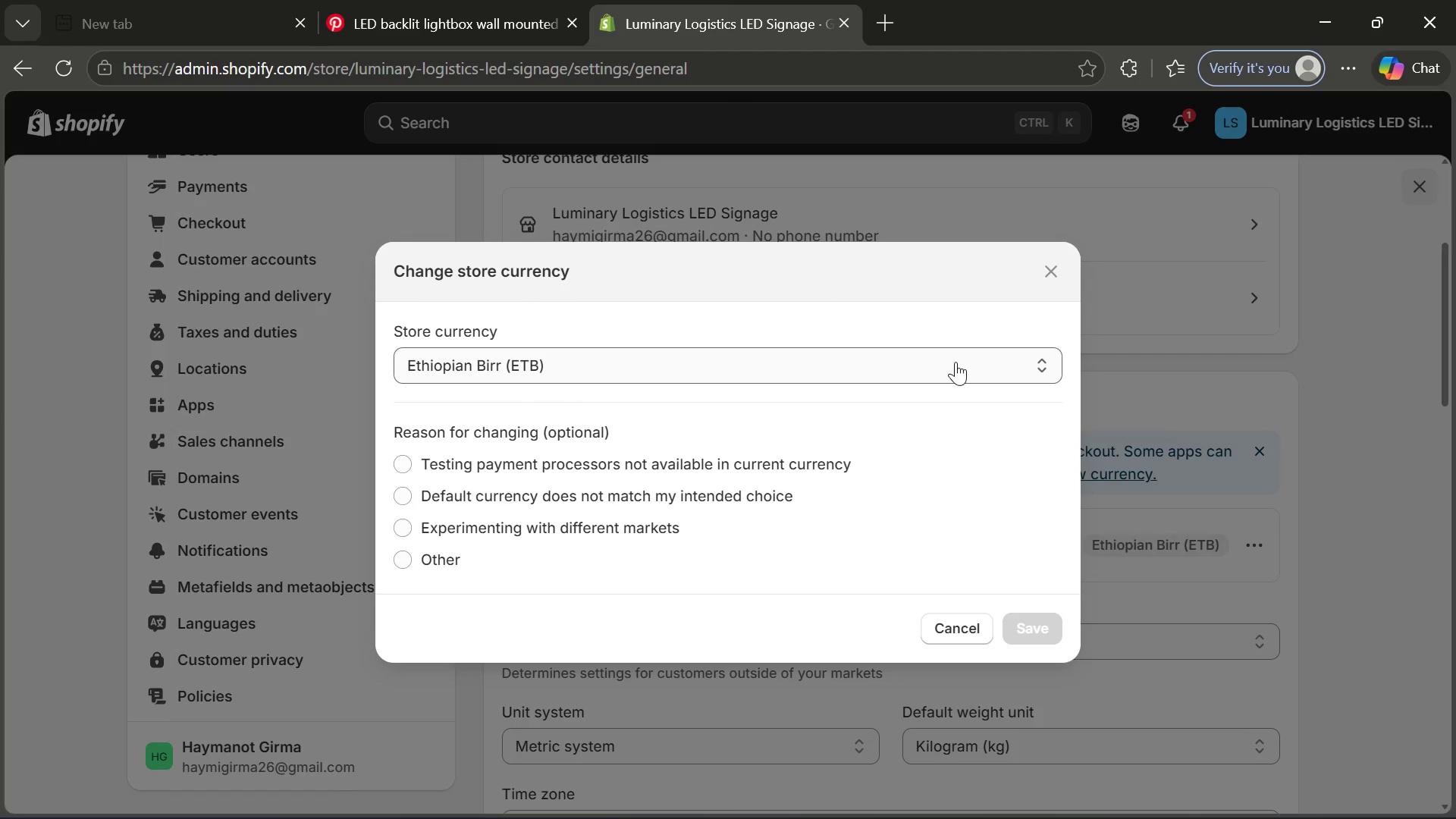 
left_click([956, 362])
 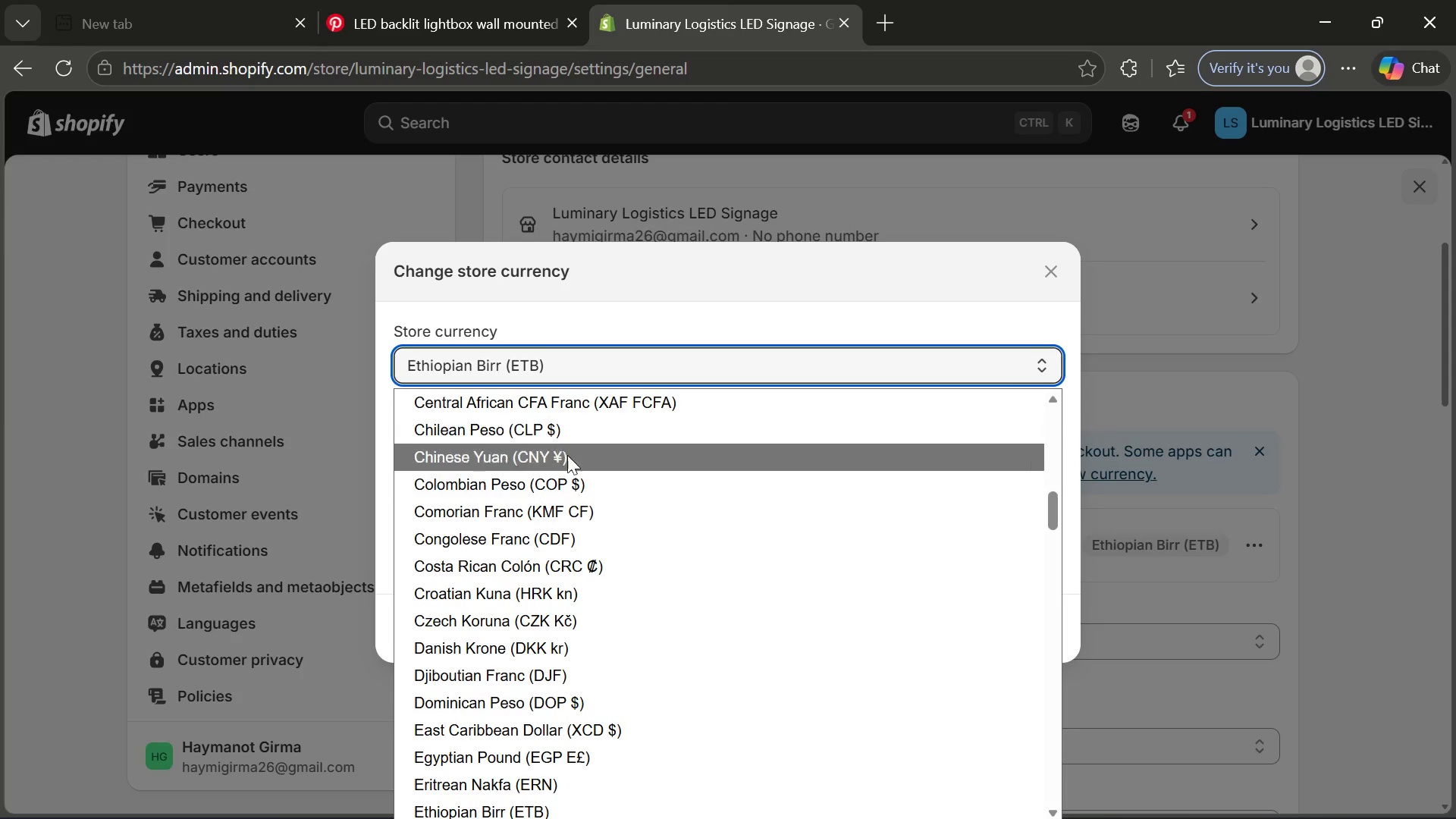 
mouse_move([546, 502])
 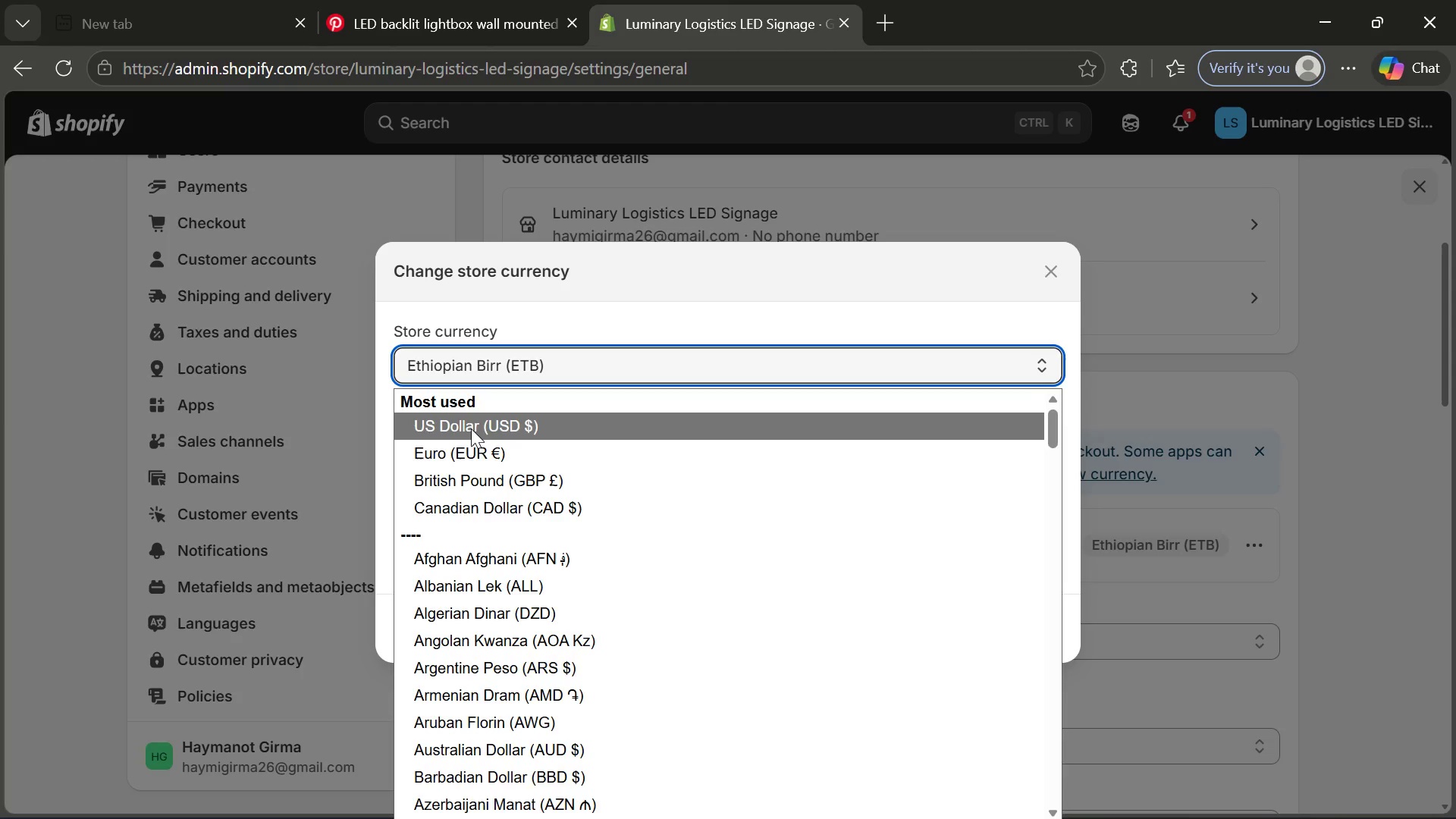 
left_click([471, 428])
 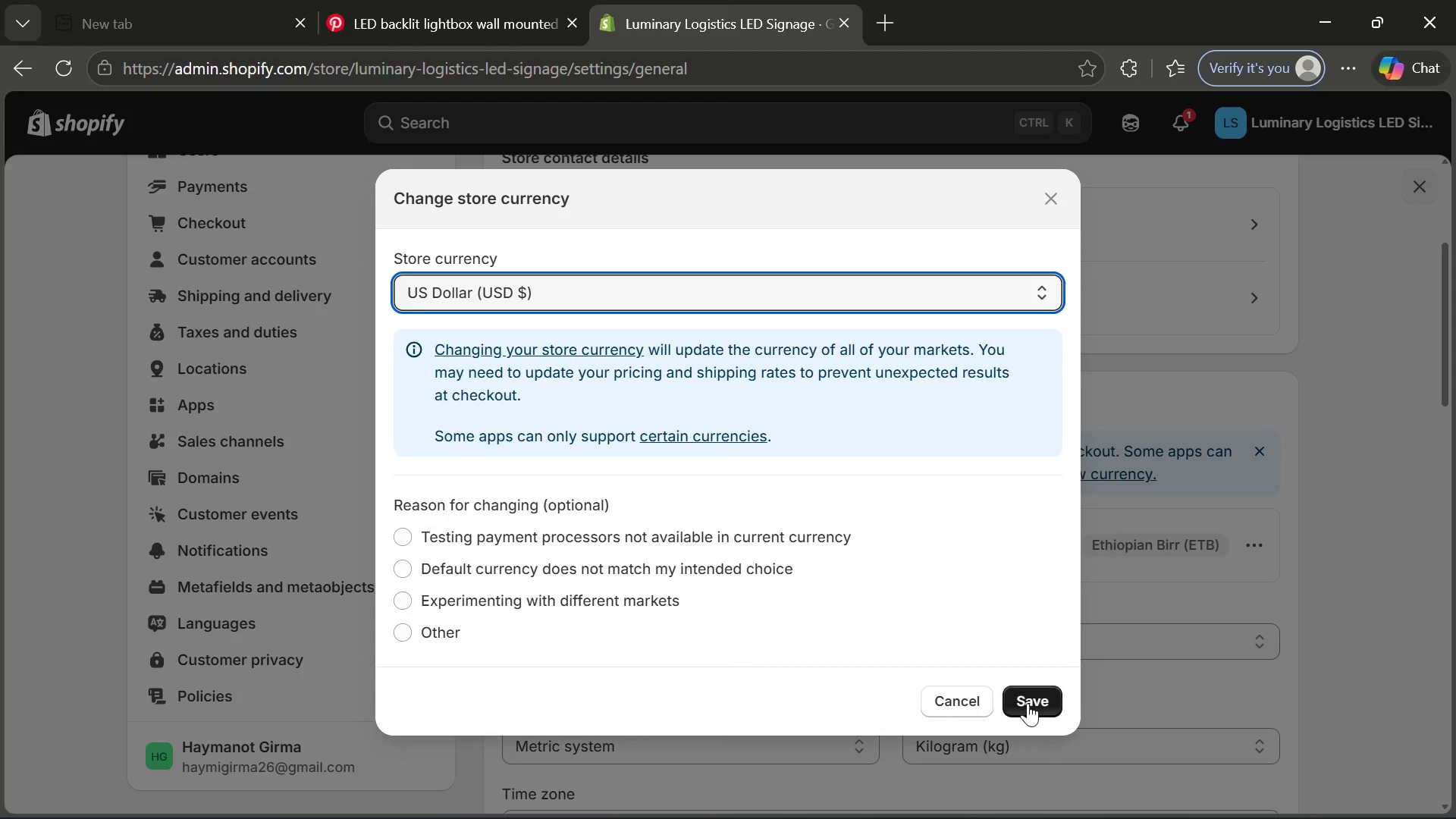 
left_click([1029, 701])
 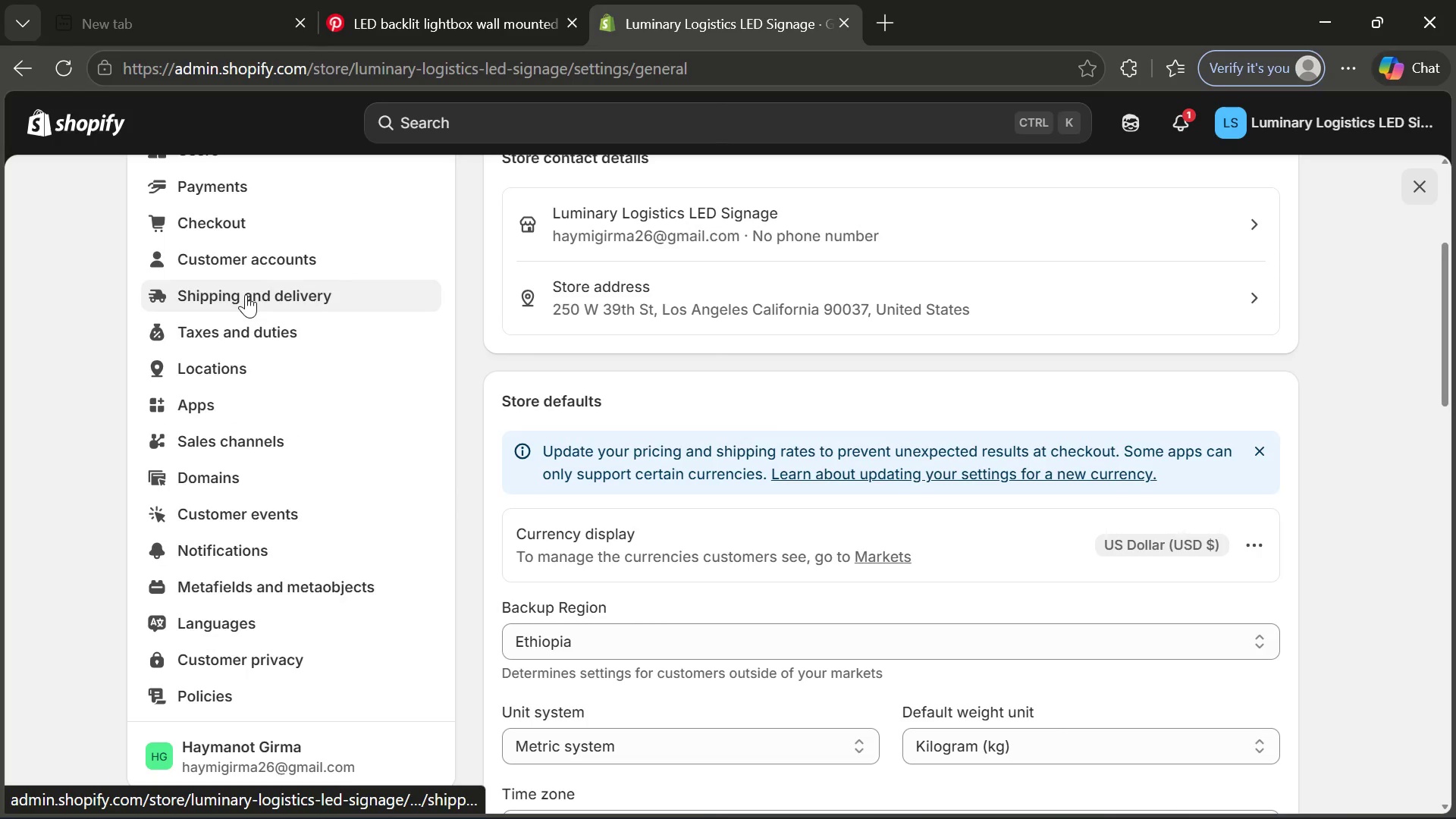 
wait(10.87)
 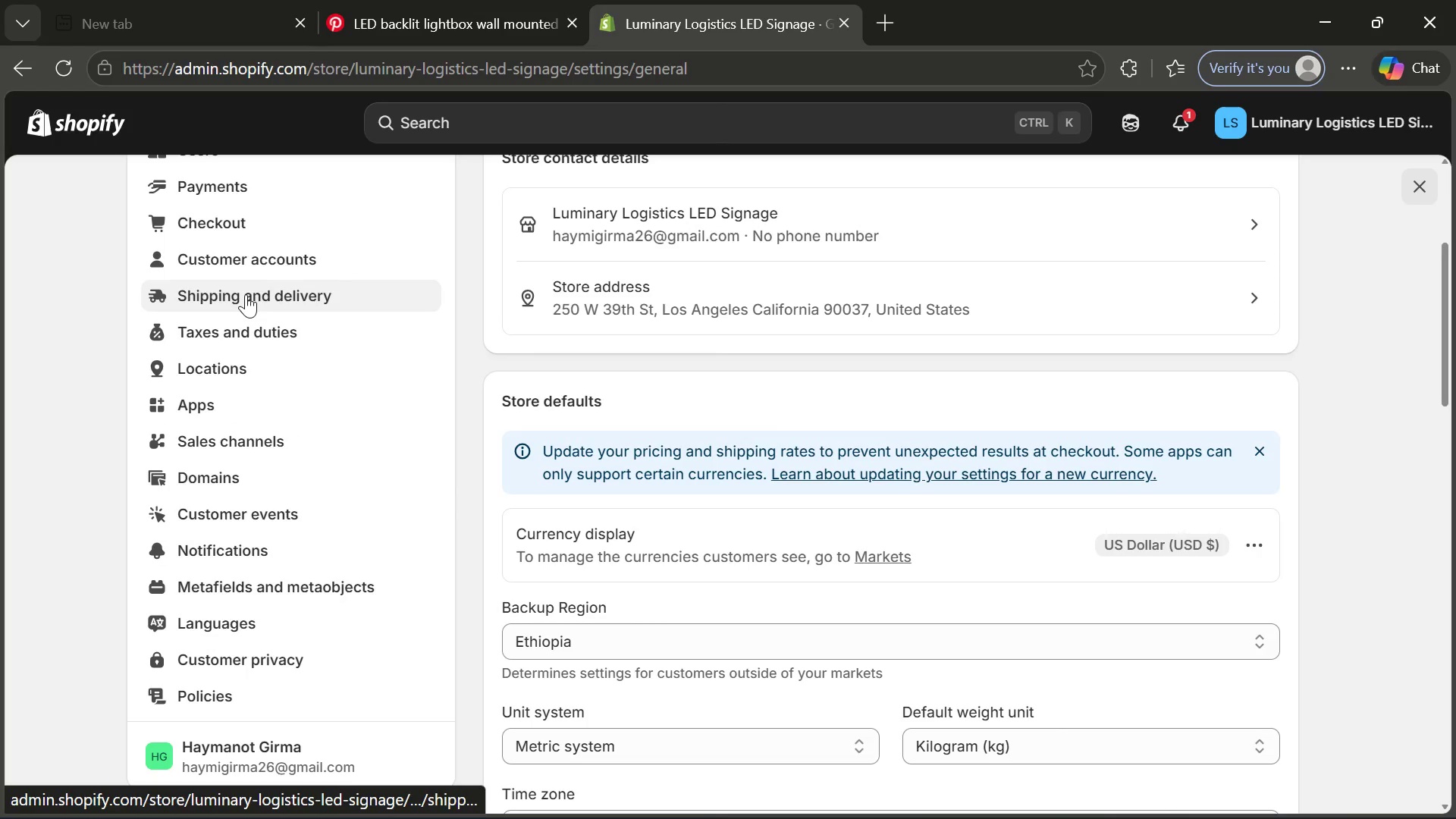 
mouse_move([255, 378])
 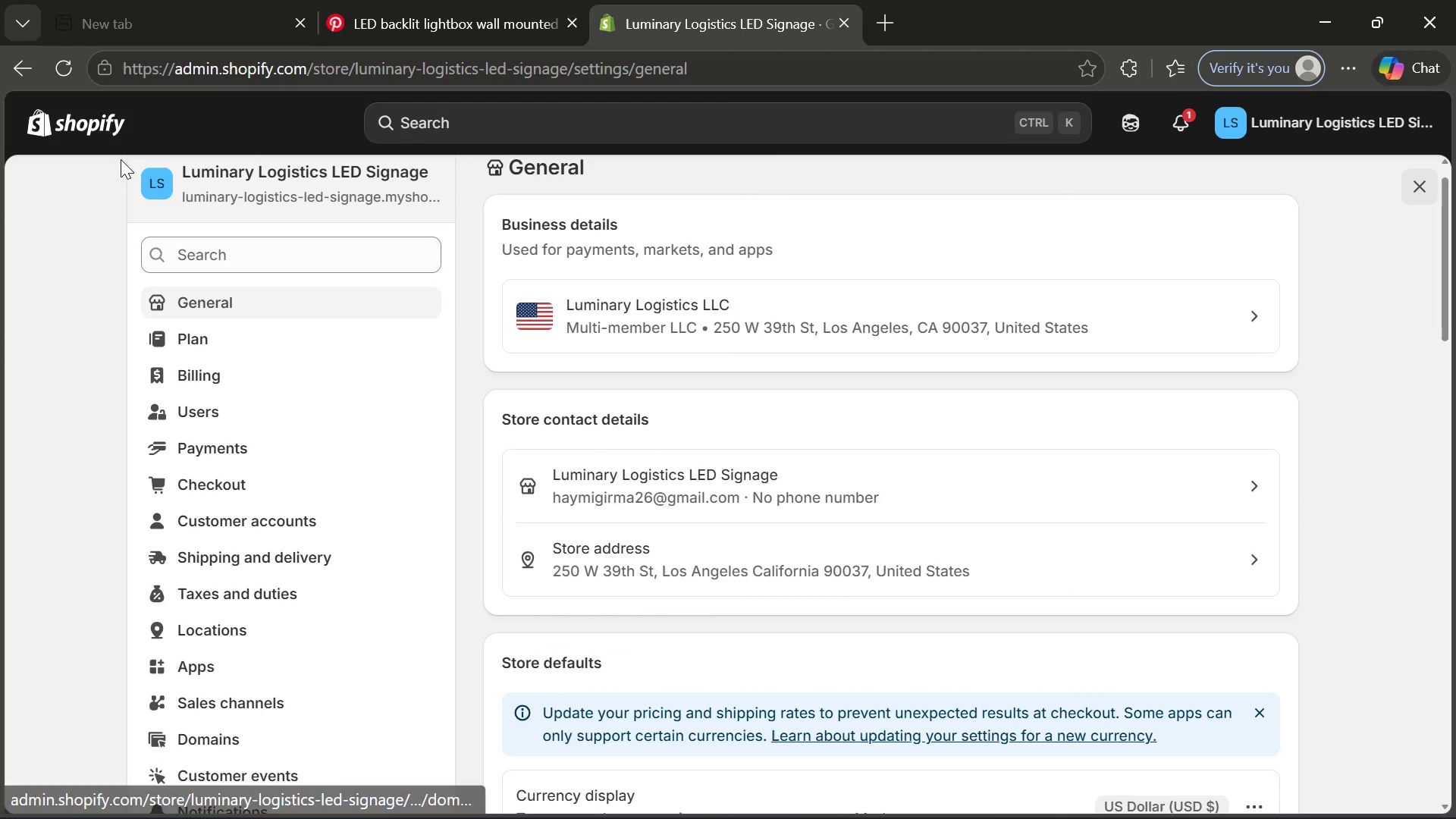 
left_click([99, 116])
 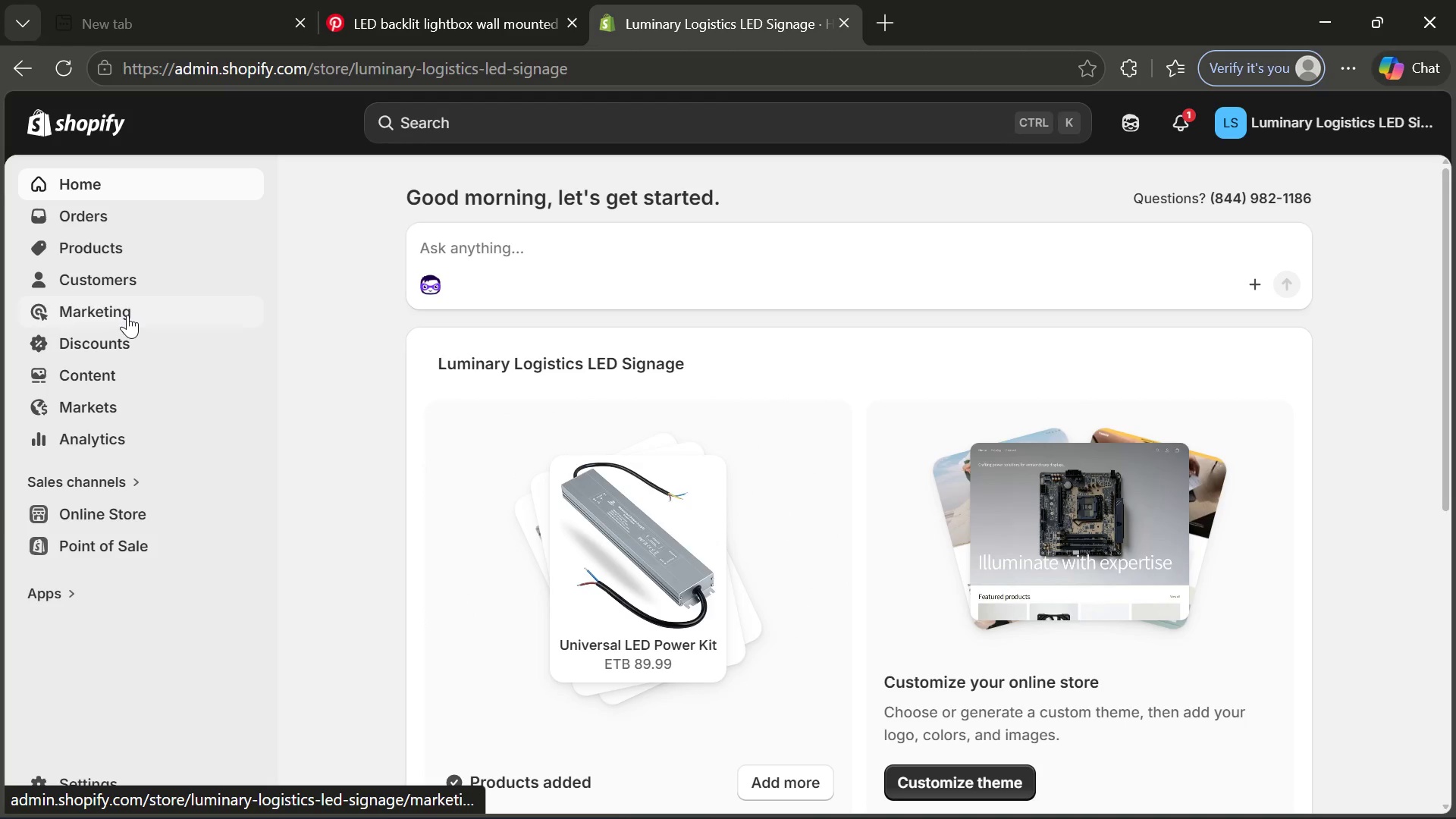 
wait(13.02)
 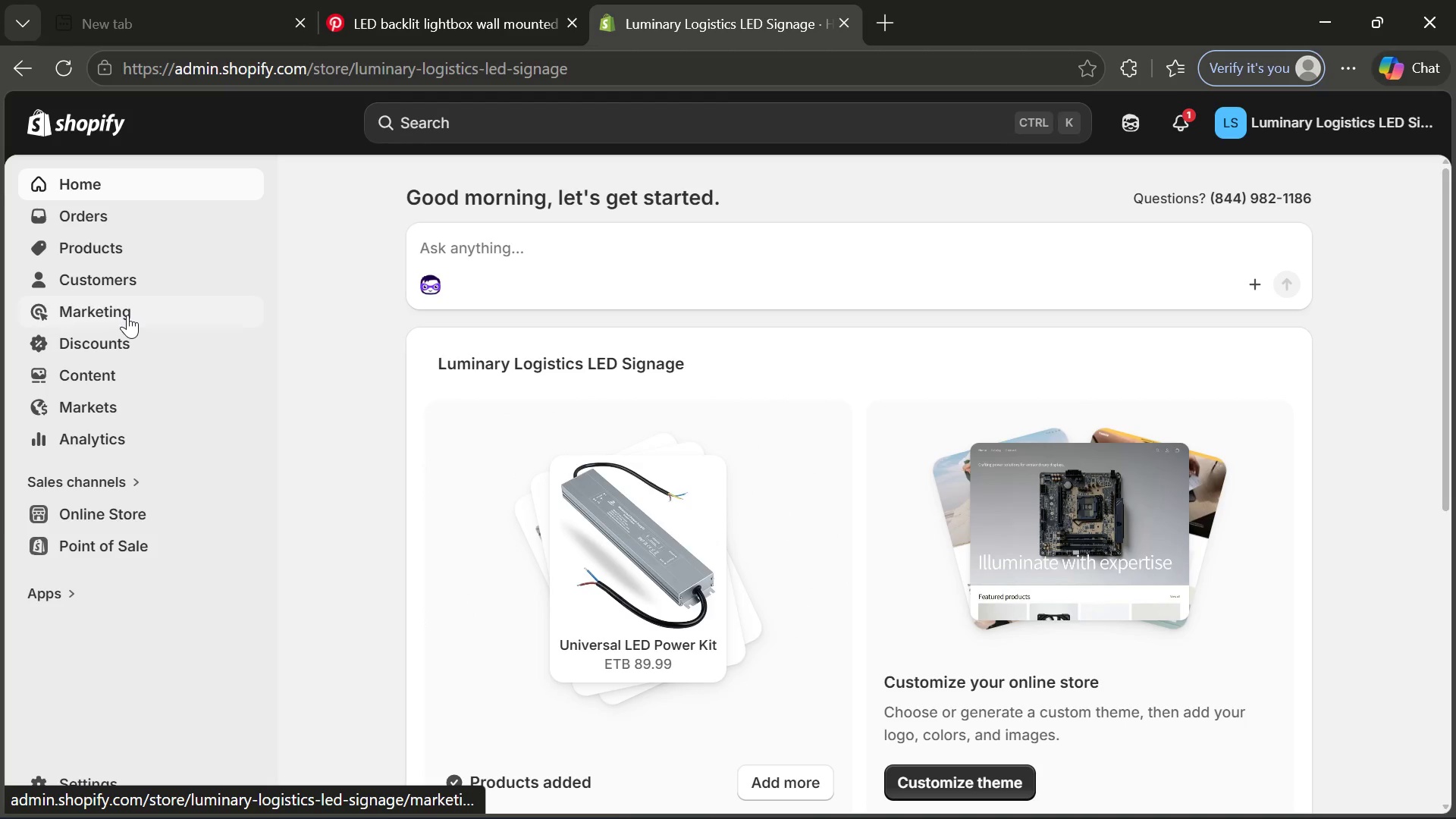 
left_click([99, 786])
 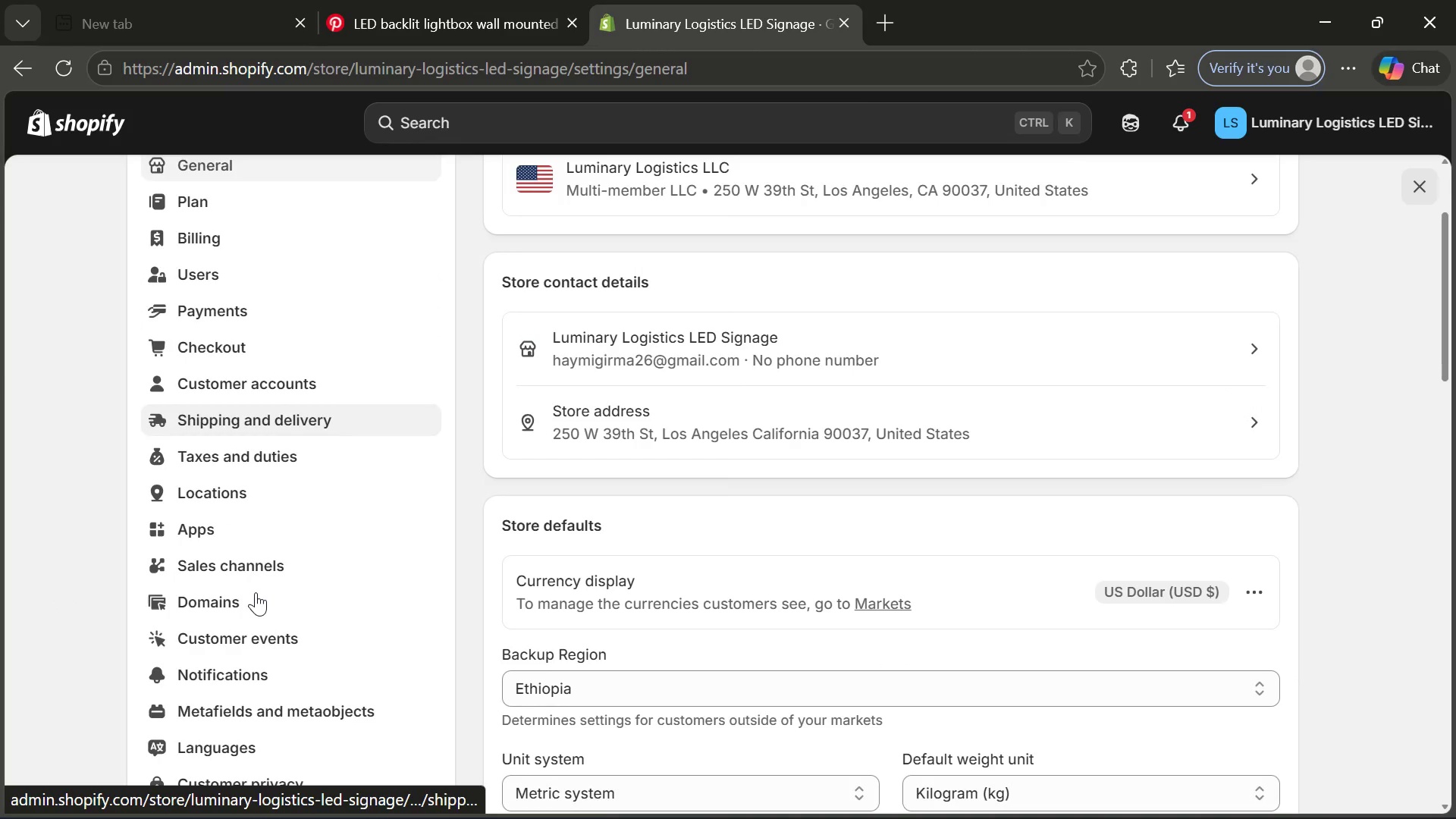 
wait(7.78)
 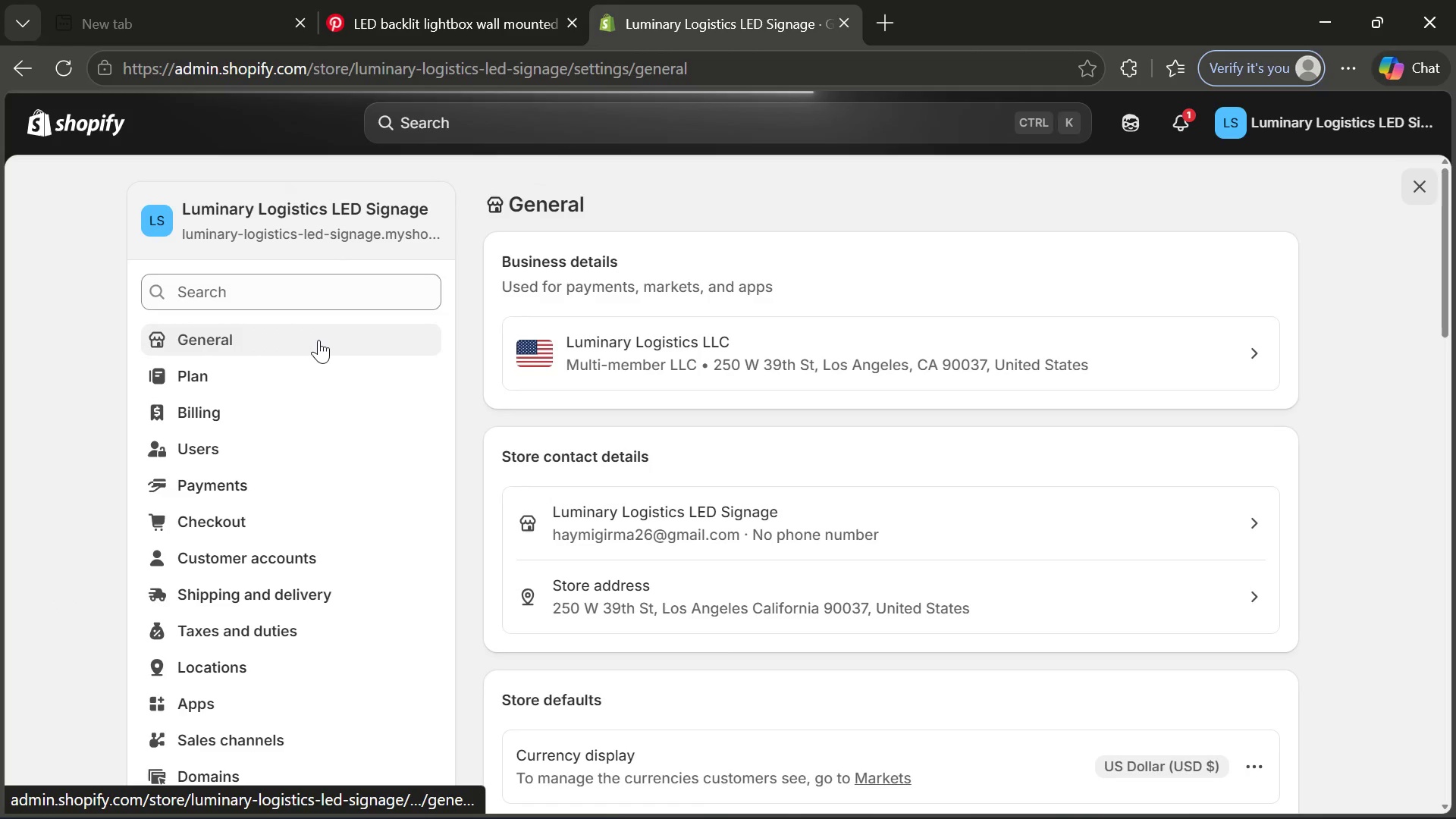 
mouse_move([227, 648])
 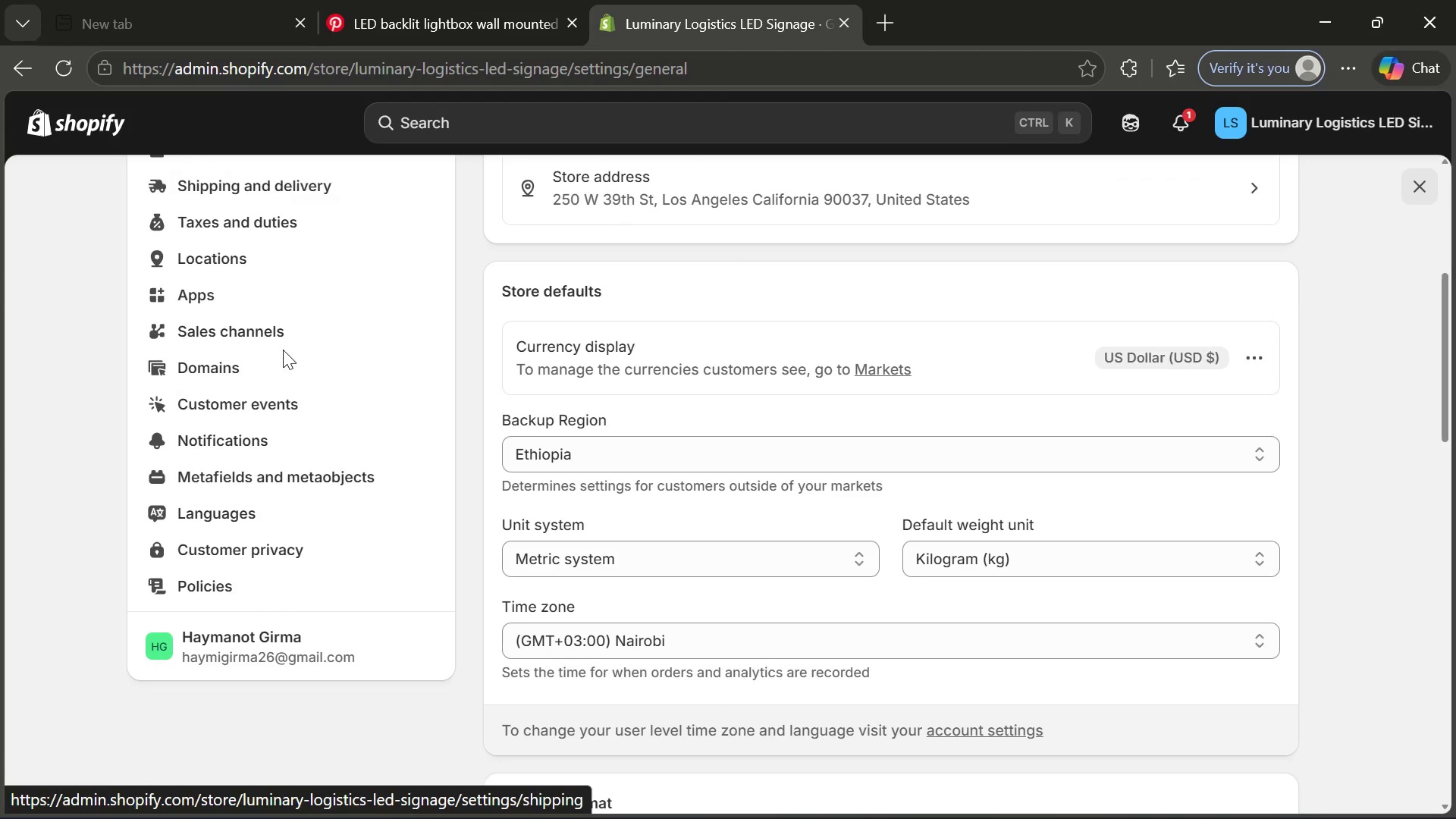 
wait(12.0)
 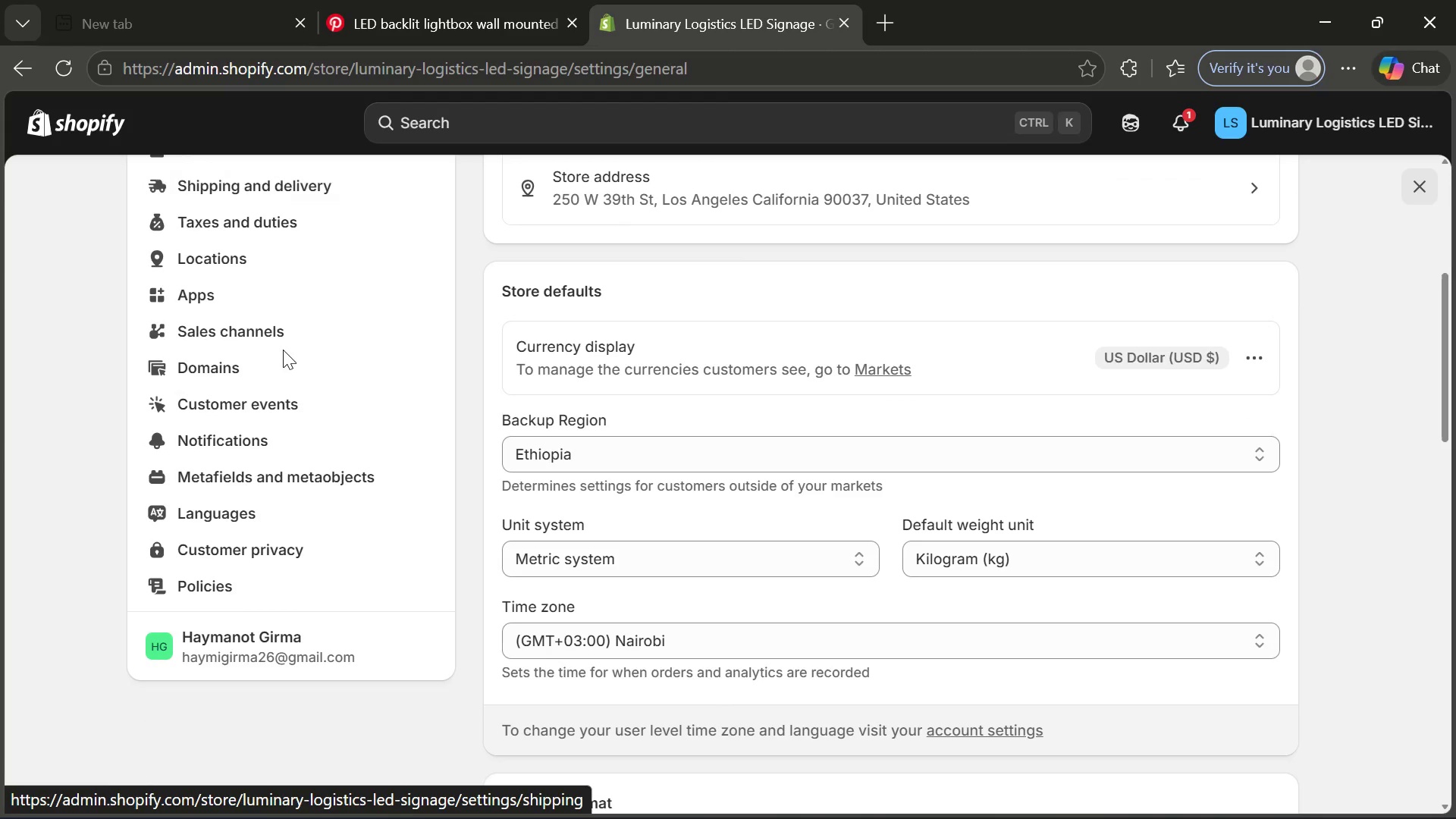 
left_click([251, 272])
 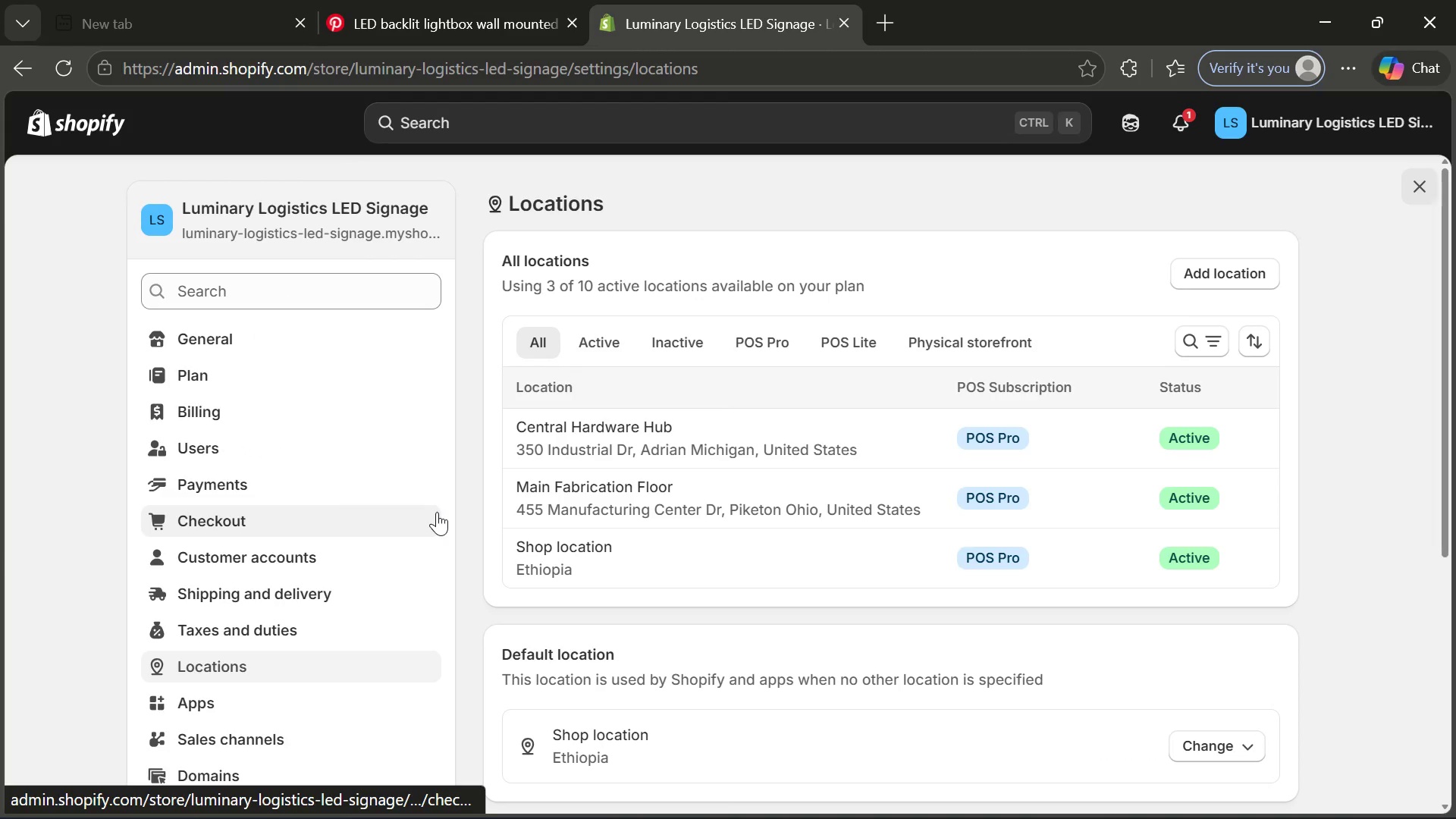 
wait(6.73)
 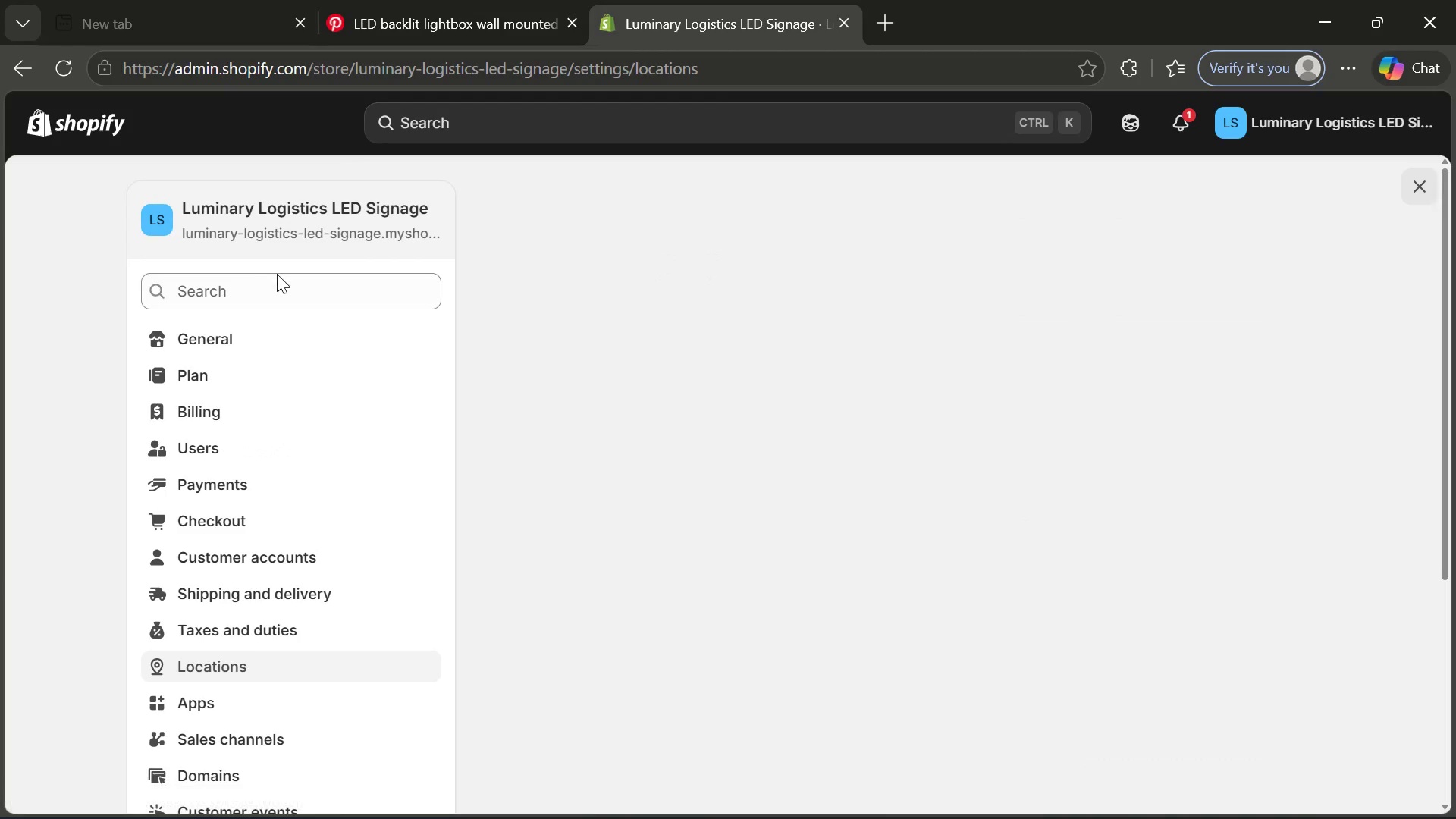 
left_click([675, 557])
 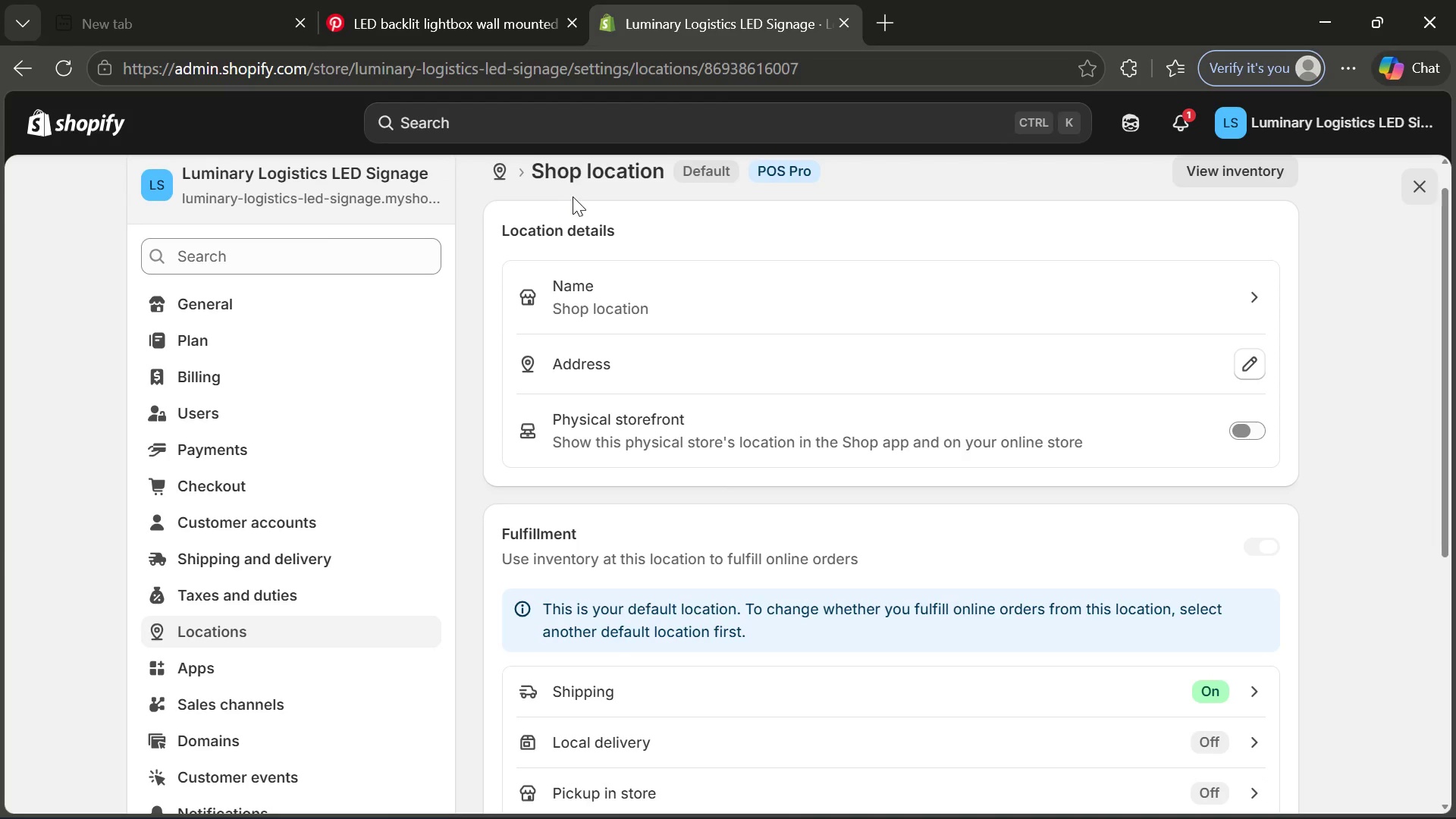 
wait(7.62)
 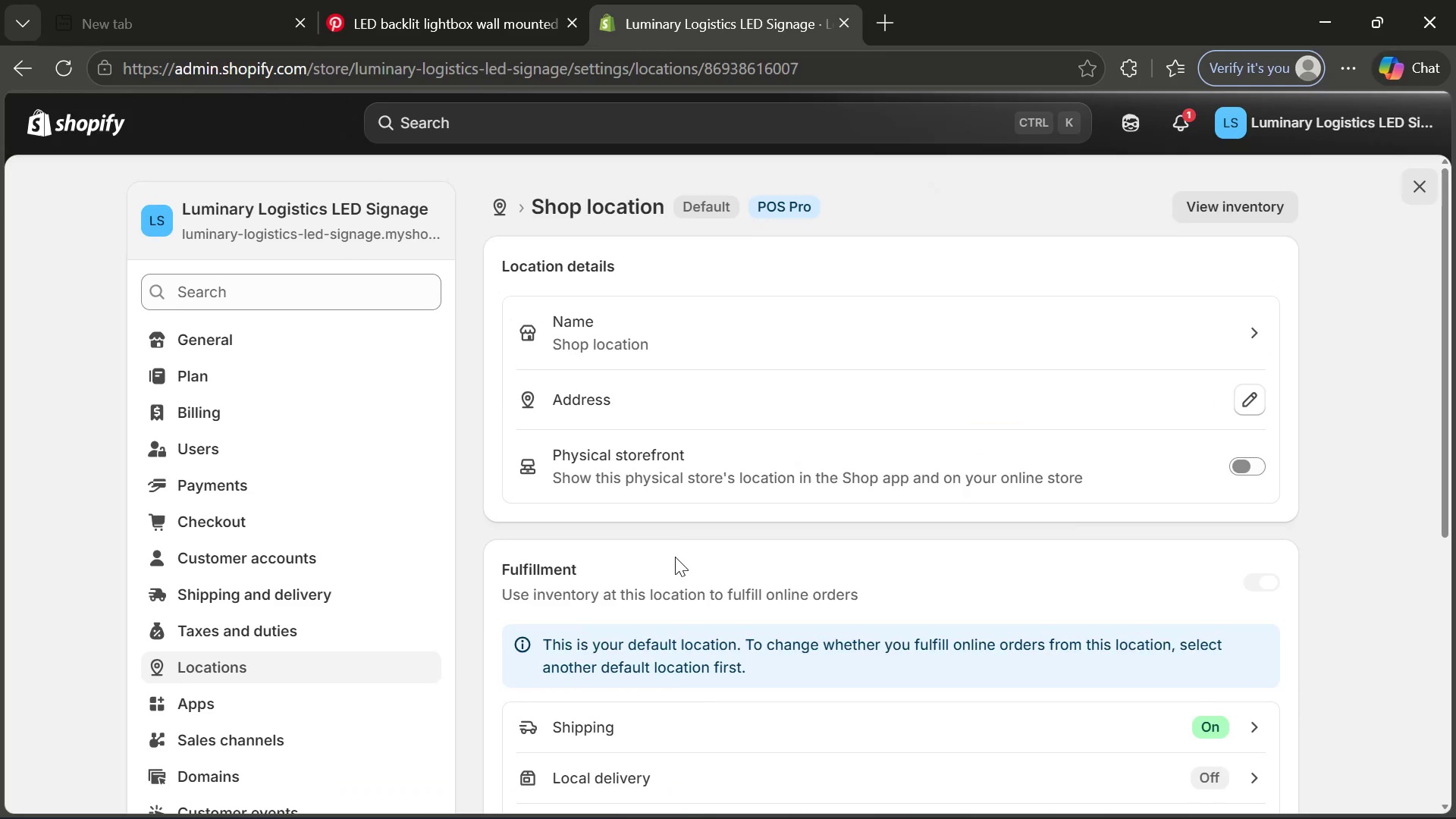 
left_click([388, 635])
 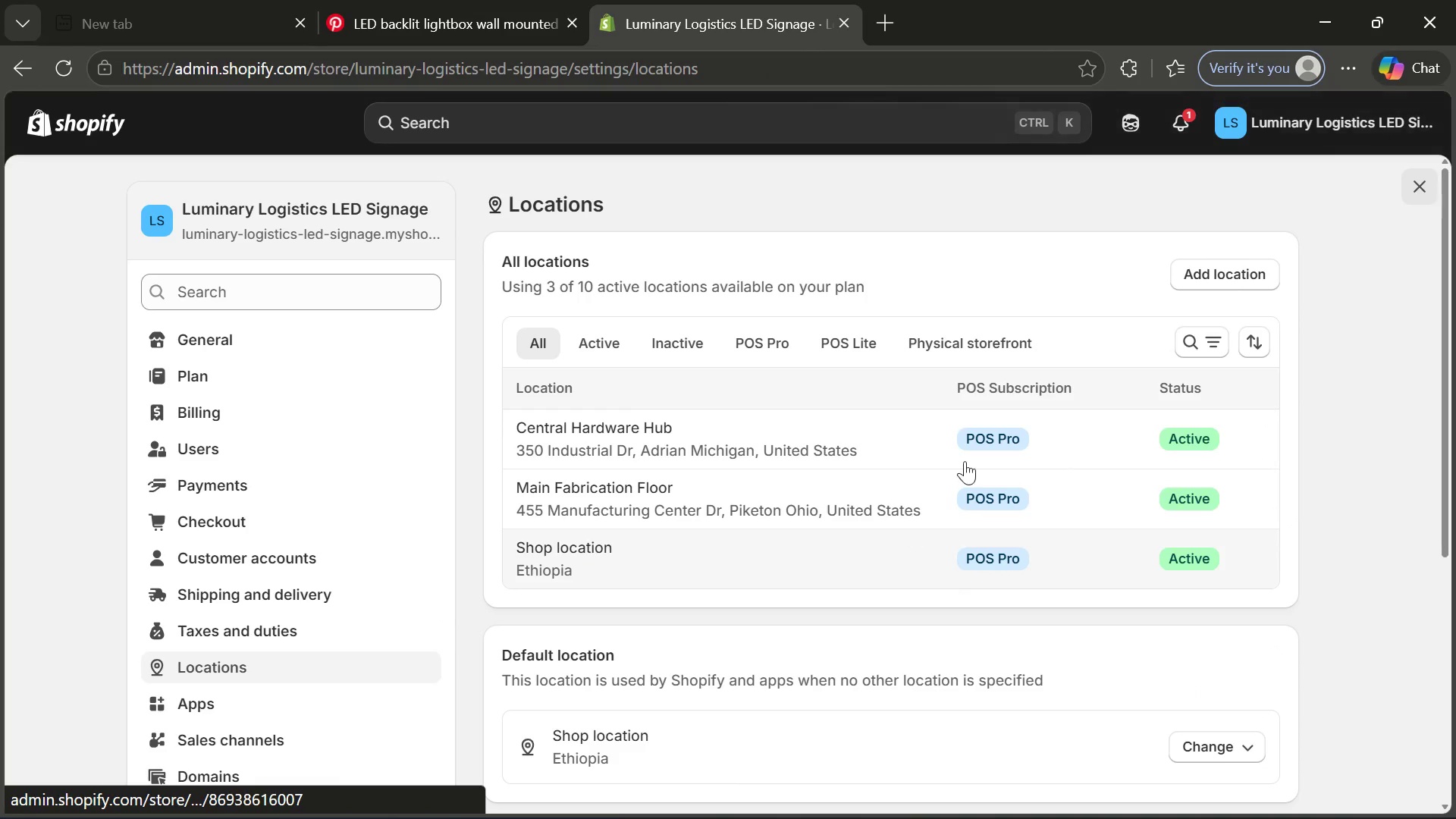 
left_click([1069, 435])
 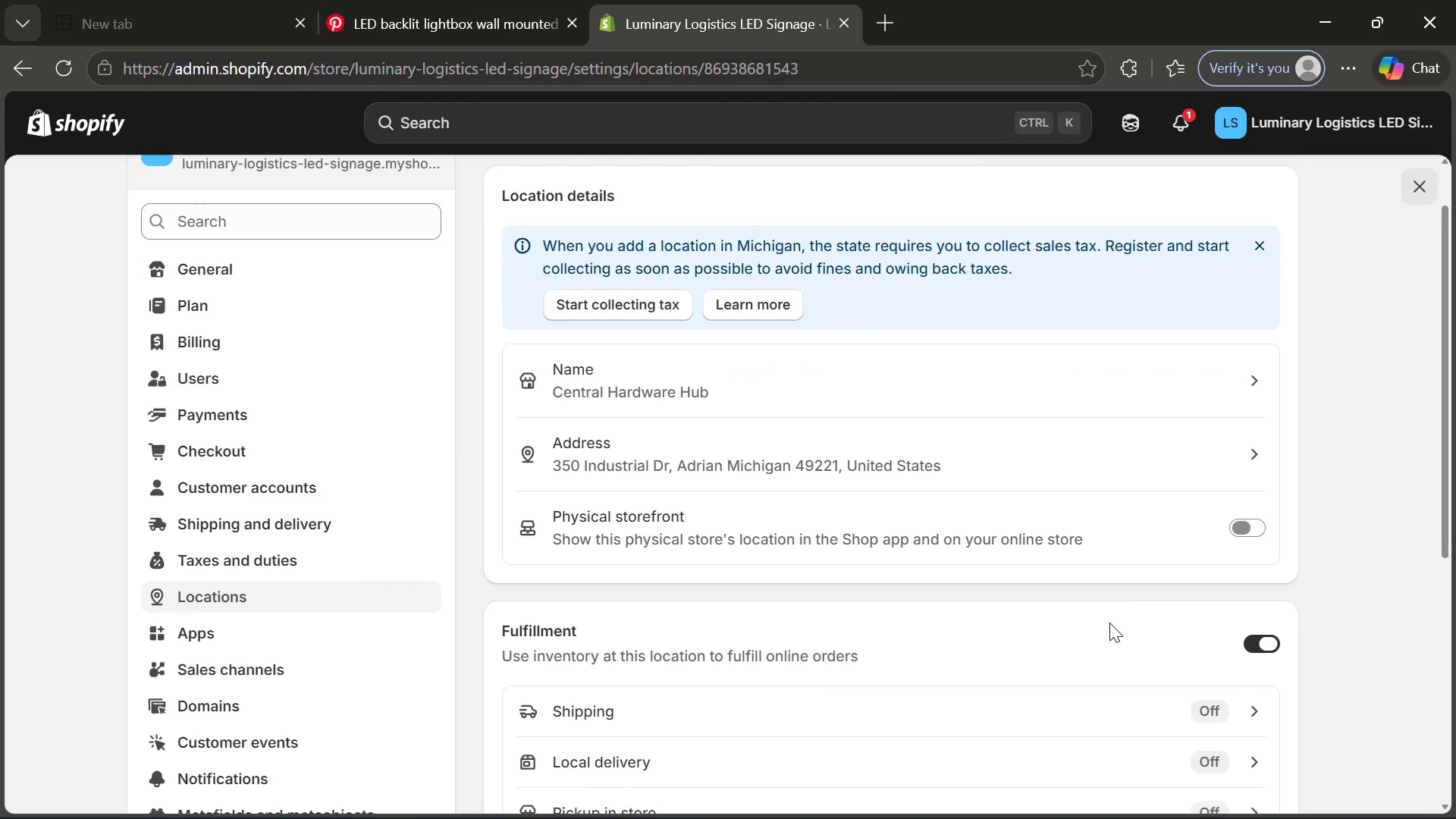 
wait(7.22)
 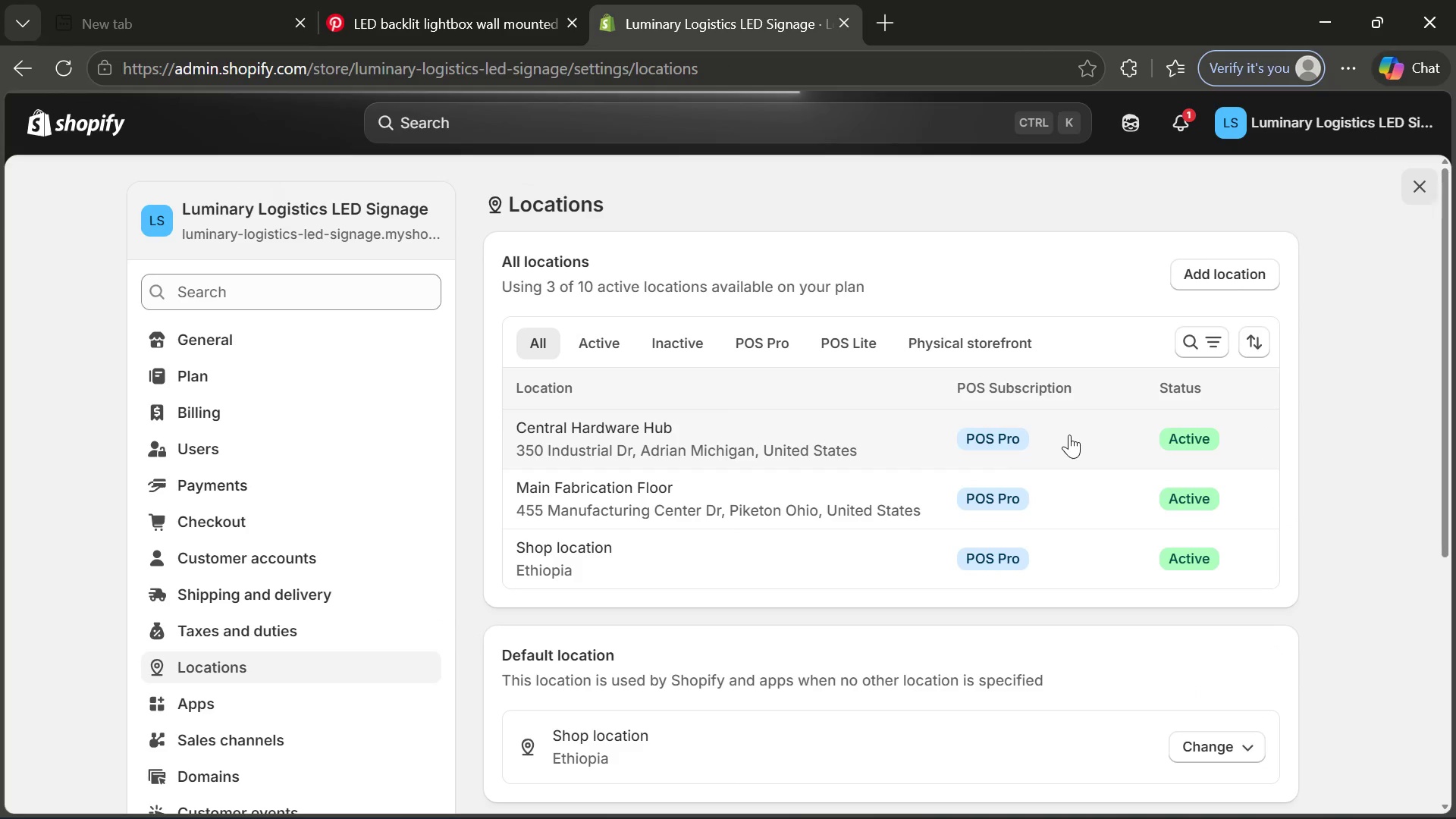 
left_click([1204, 653])
 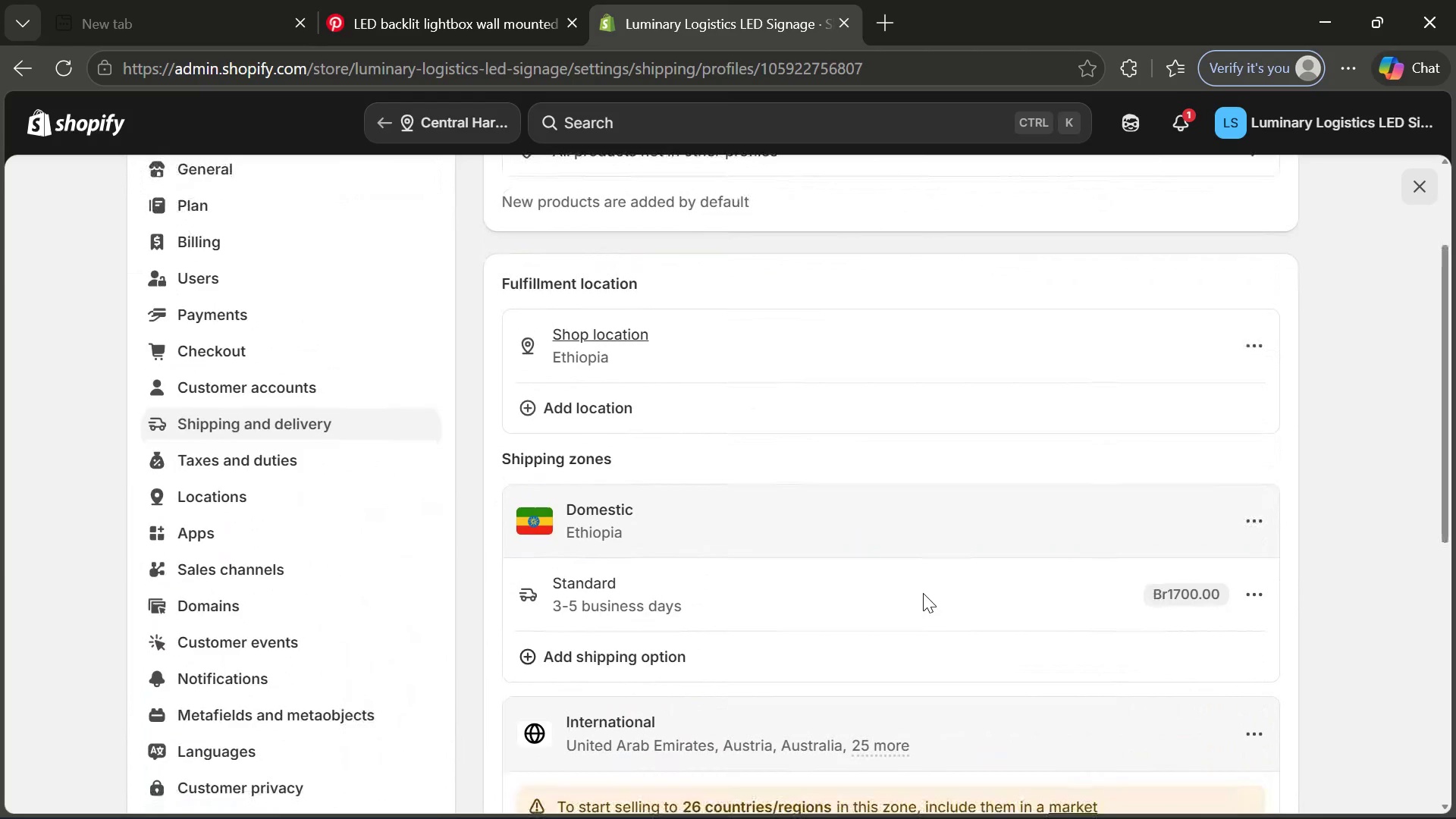 
wait(37.09)
 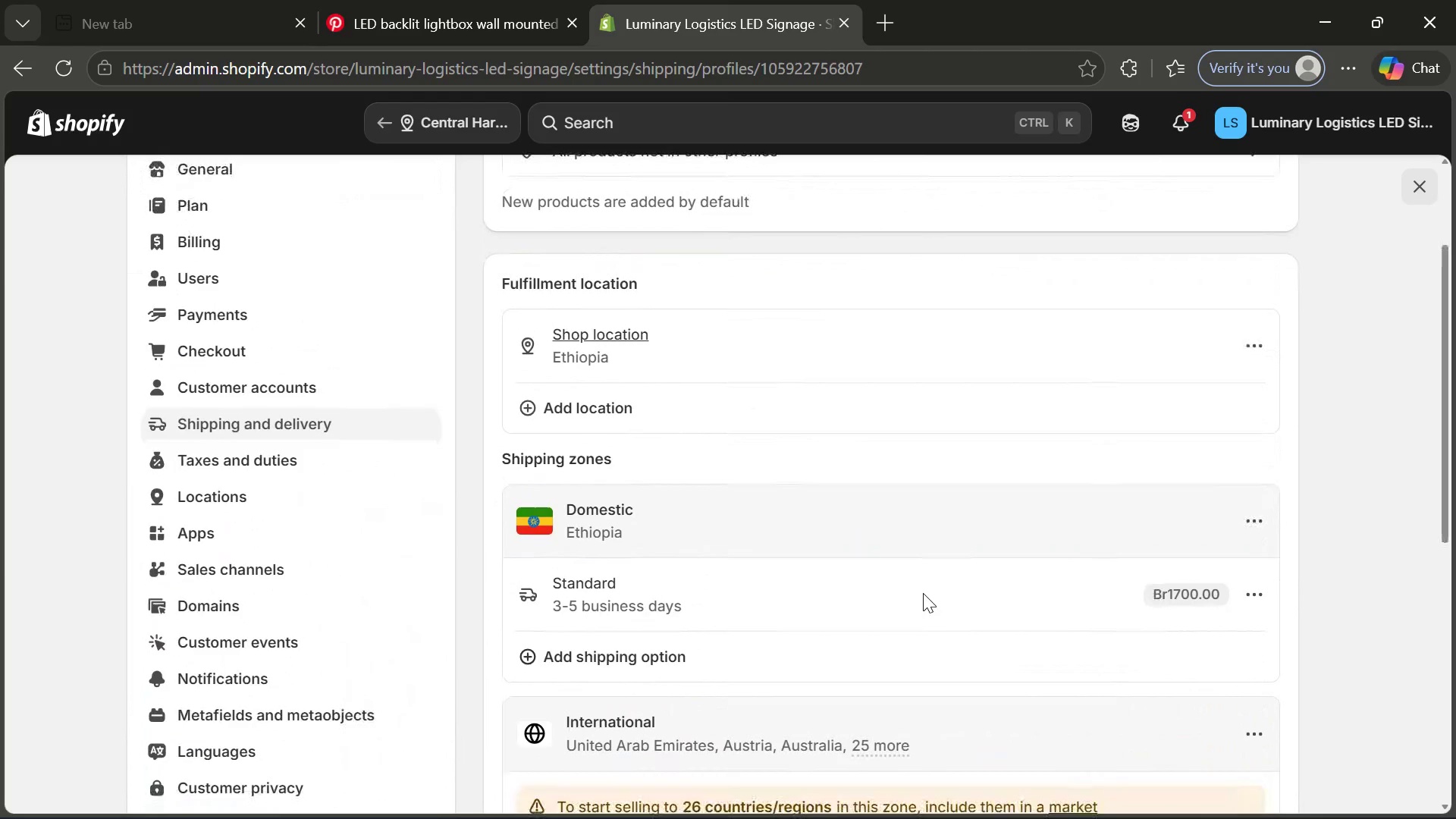 
left_click([281, 424])
 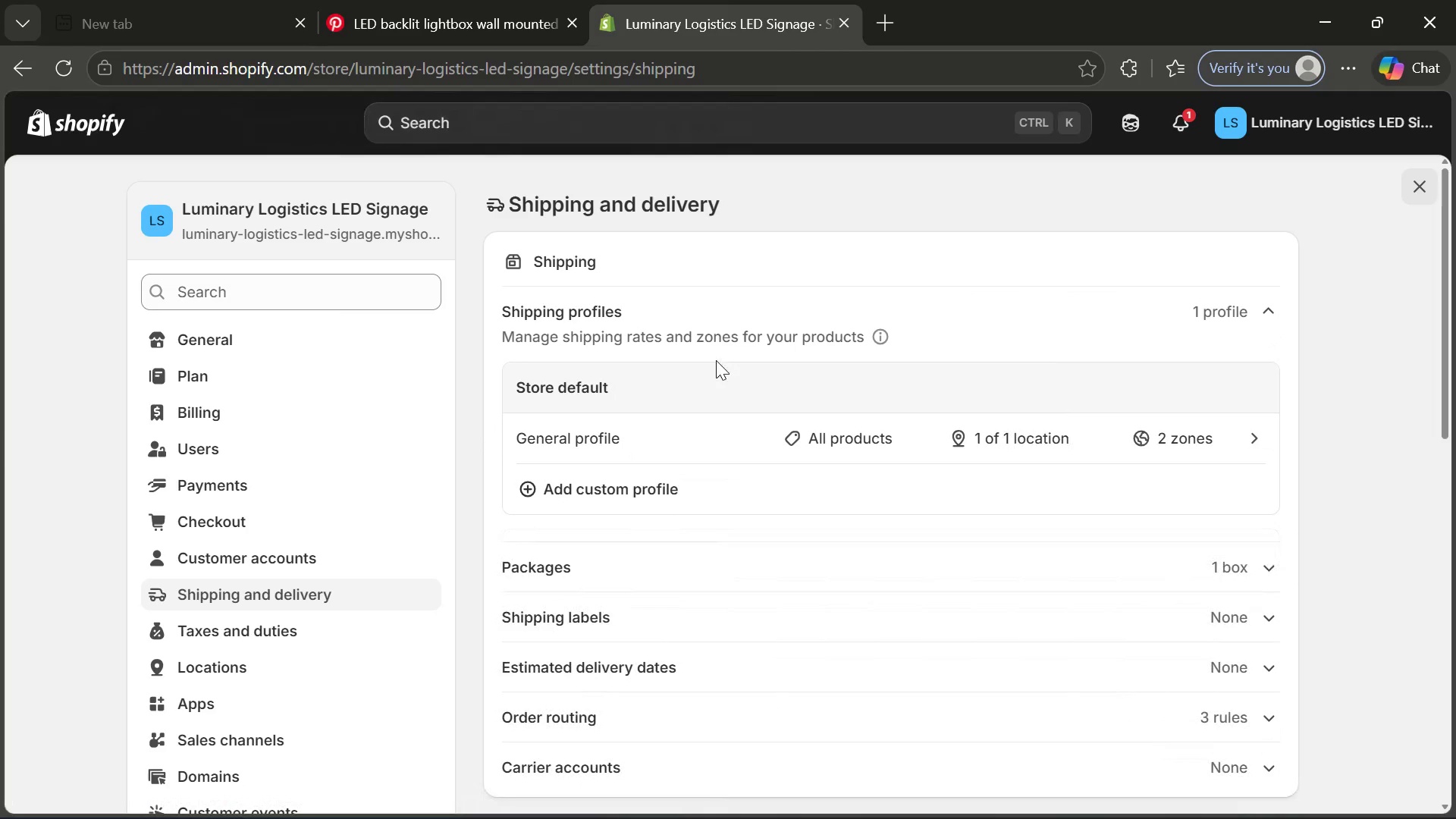 
wait(5.06)
 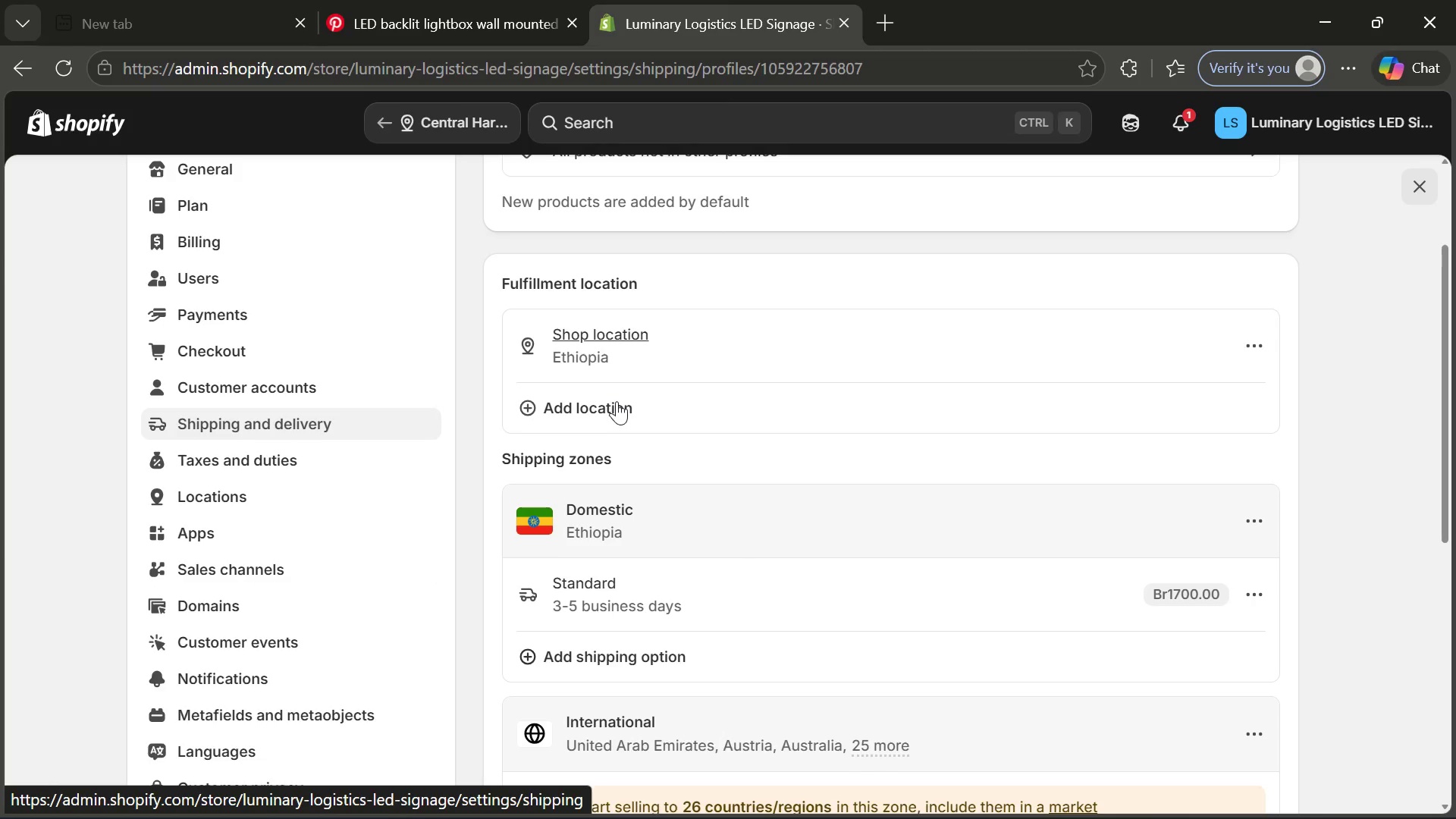 
left_click([655, 475])
 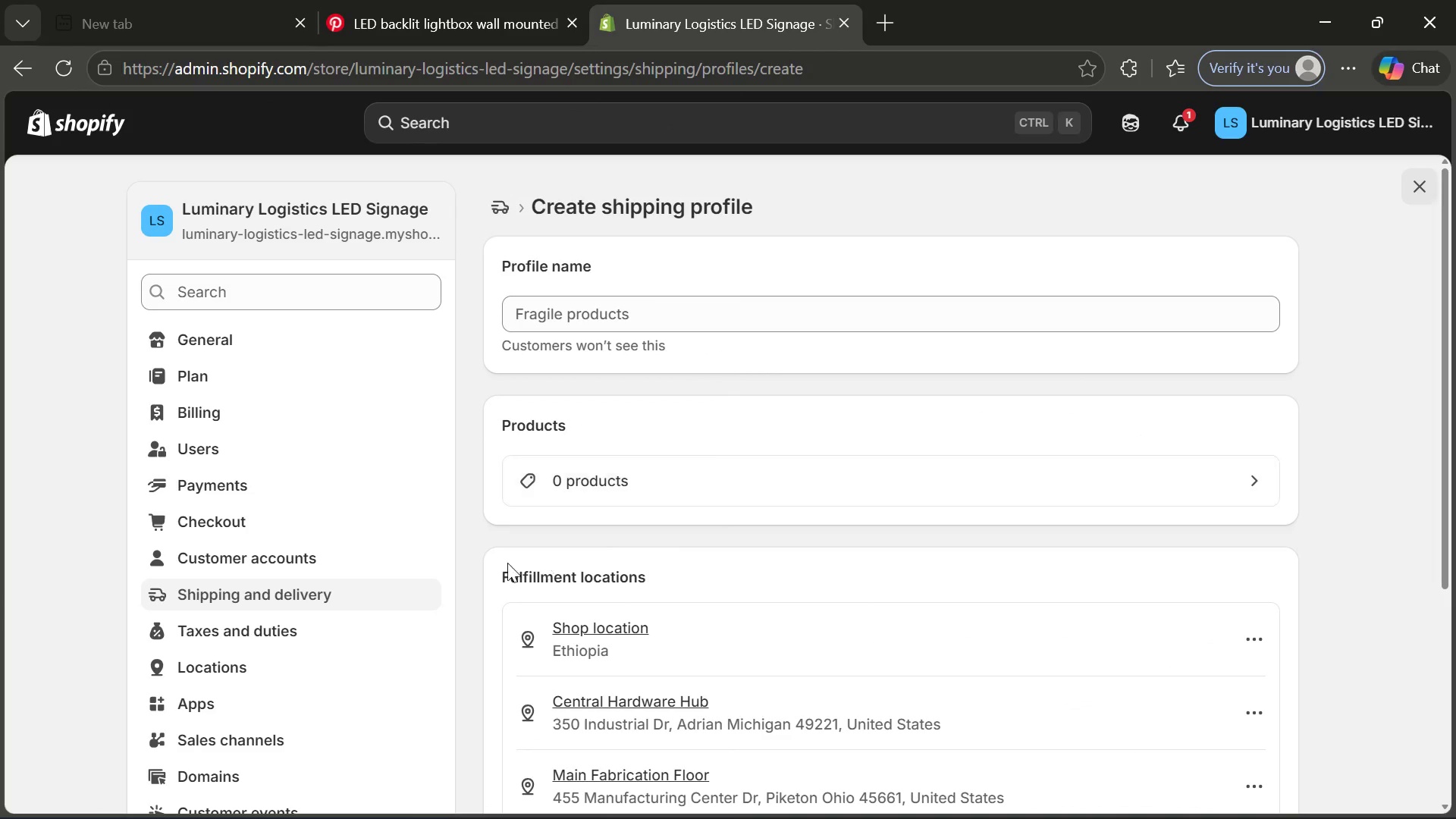 
wait(6.5)
 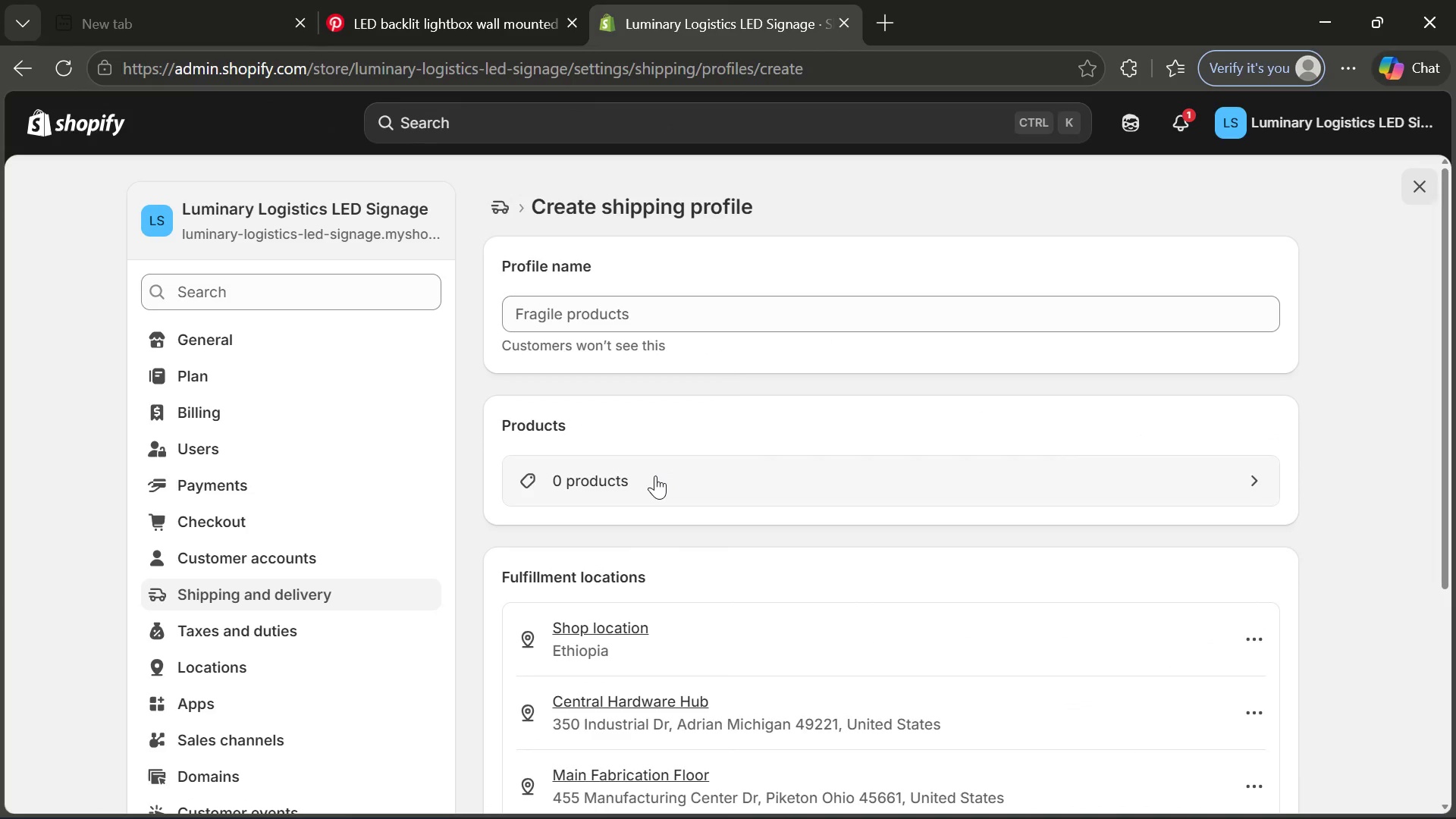 
left_click([706, 301])
 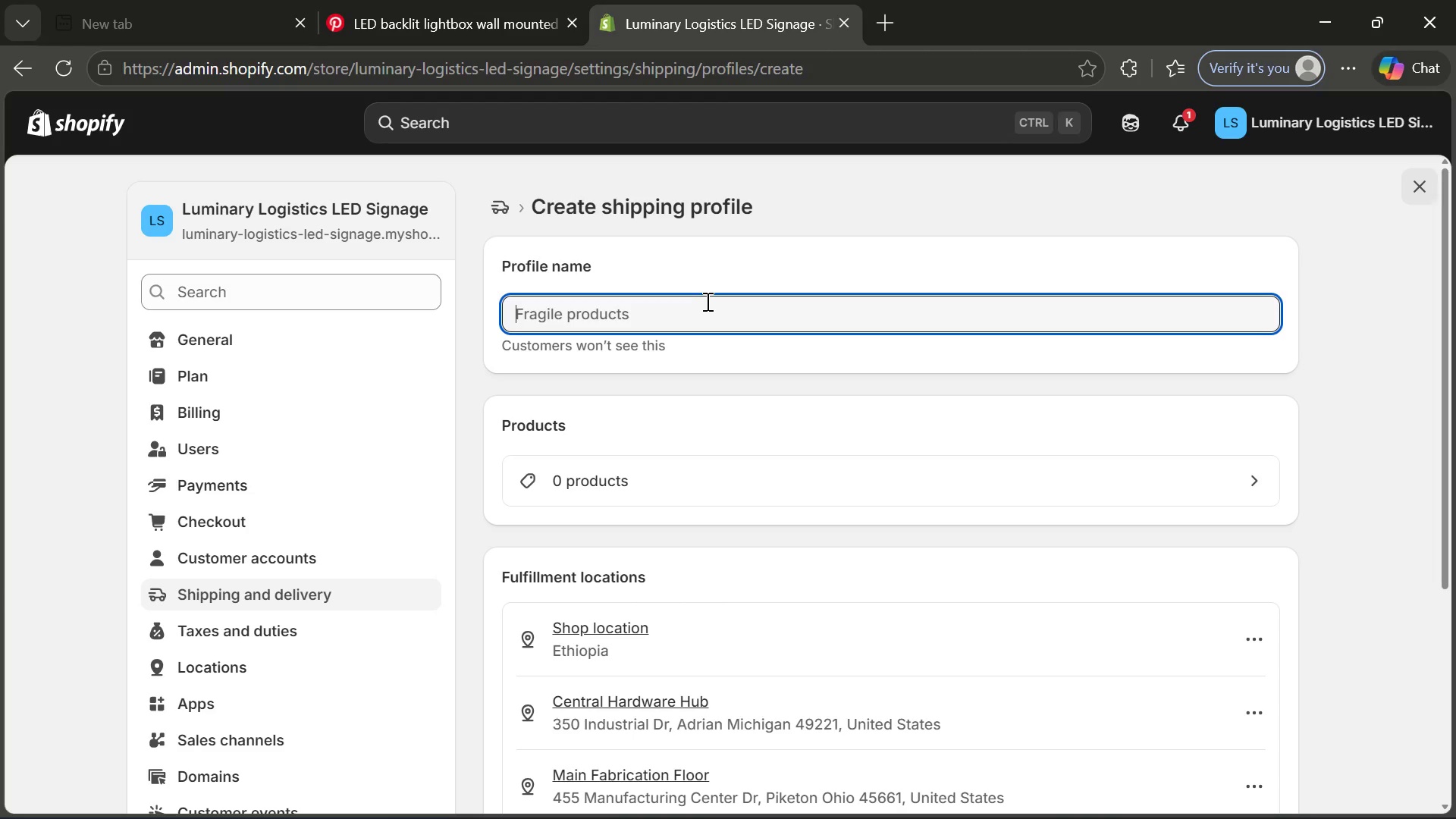 
key(Tab)
 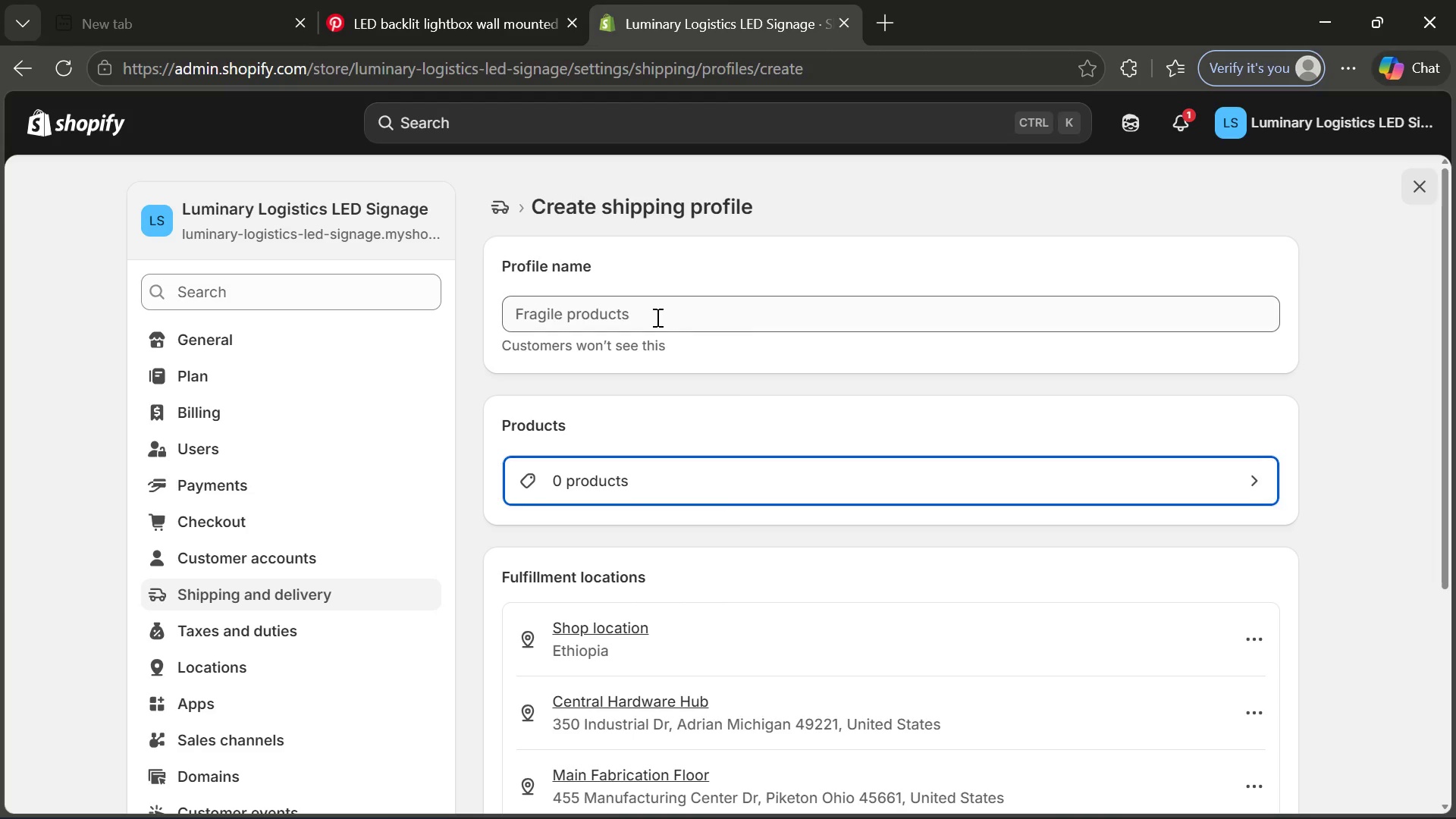 
left_click([656, 317])
 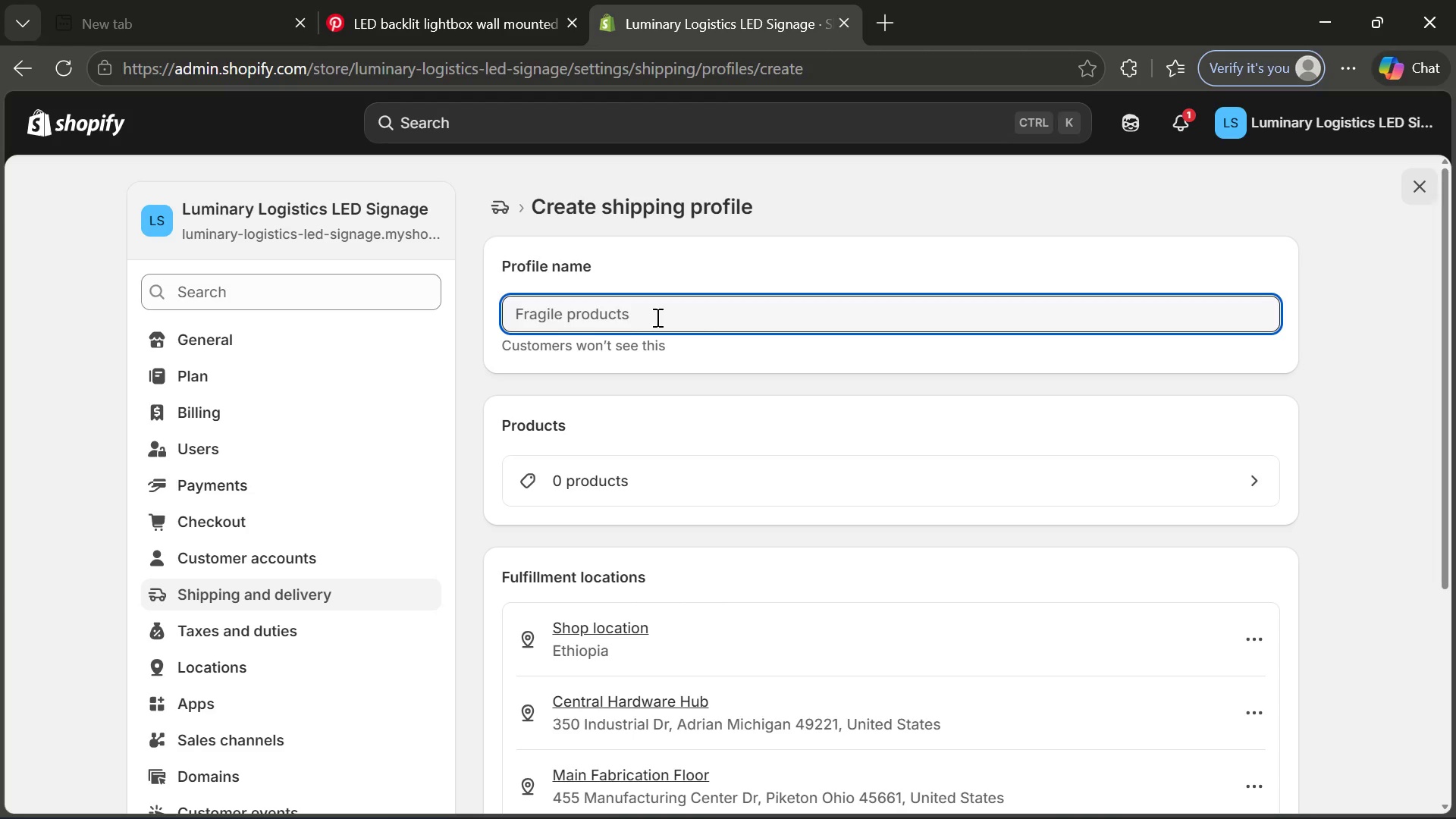 
type(Quick-Ship Hardware)
 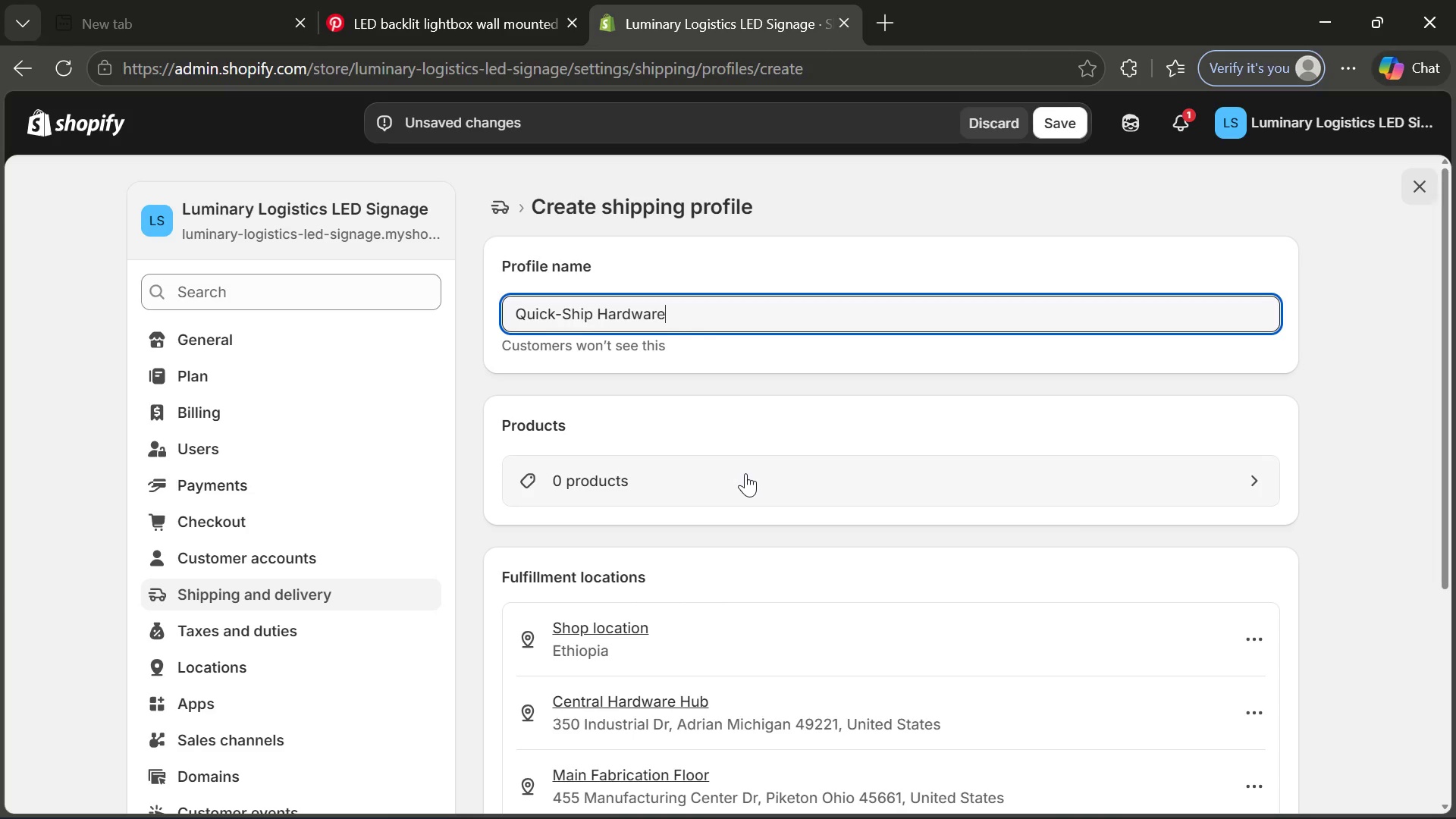 
left_click([744, 474])
 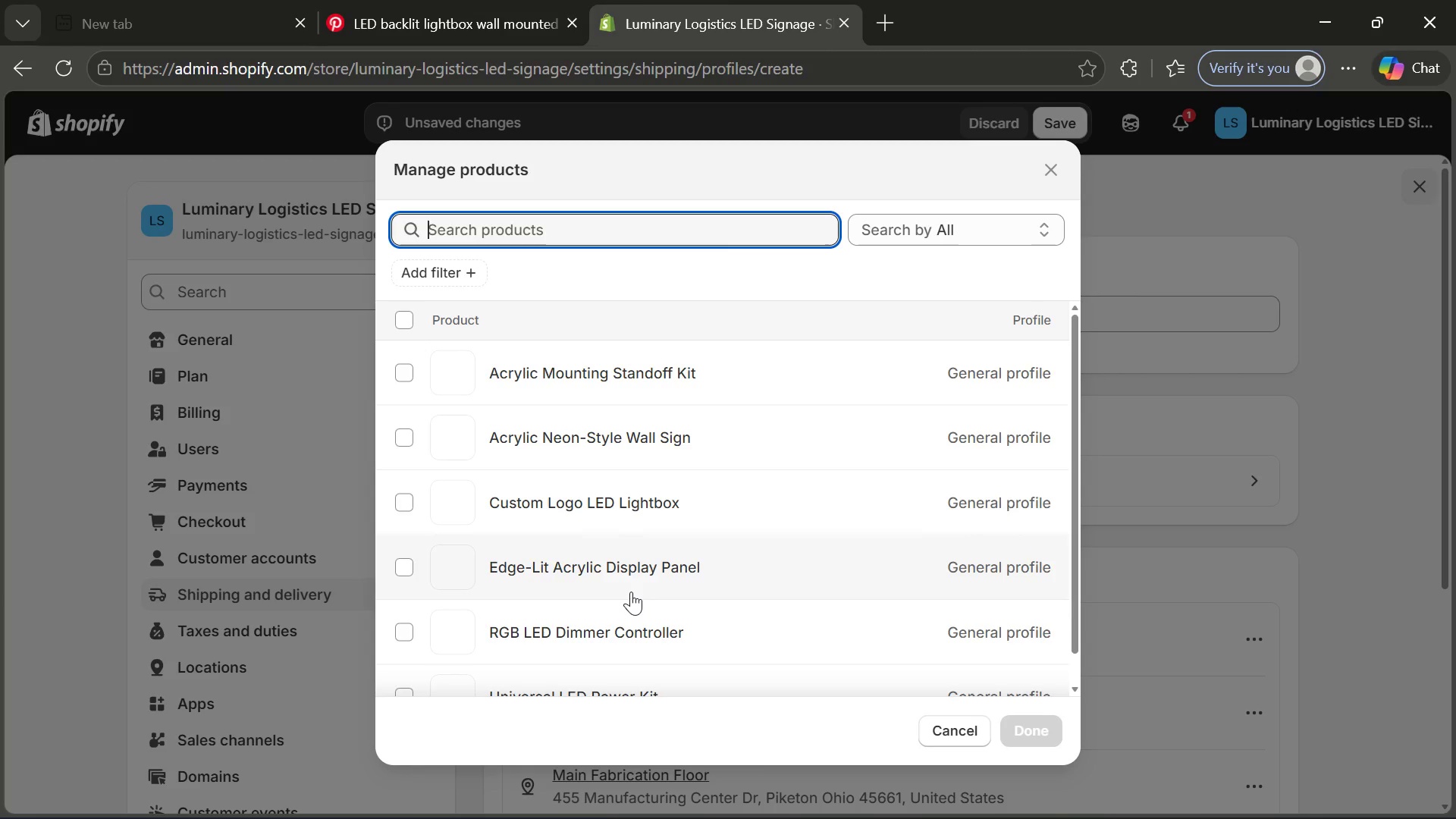 
wait(7.33)
 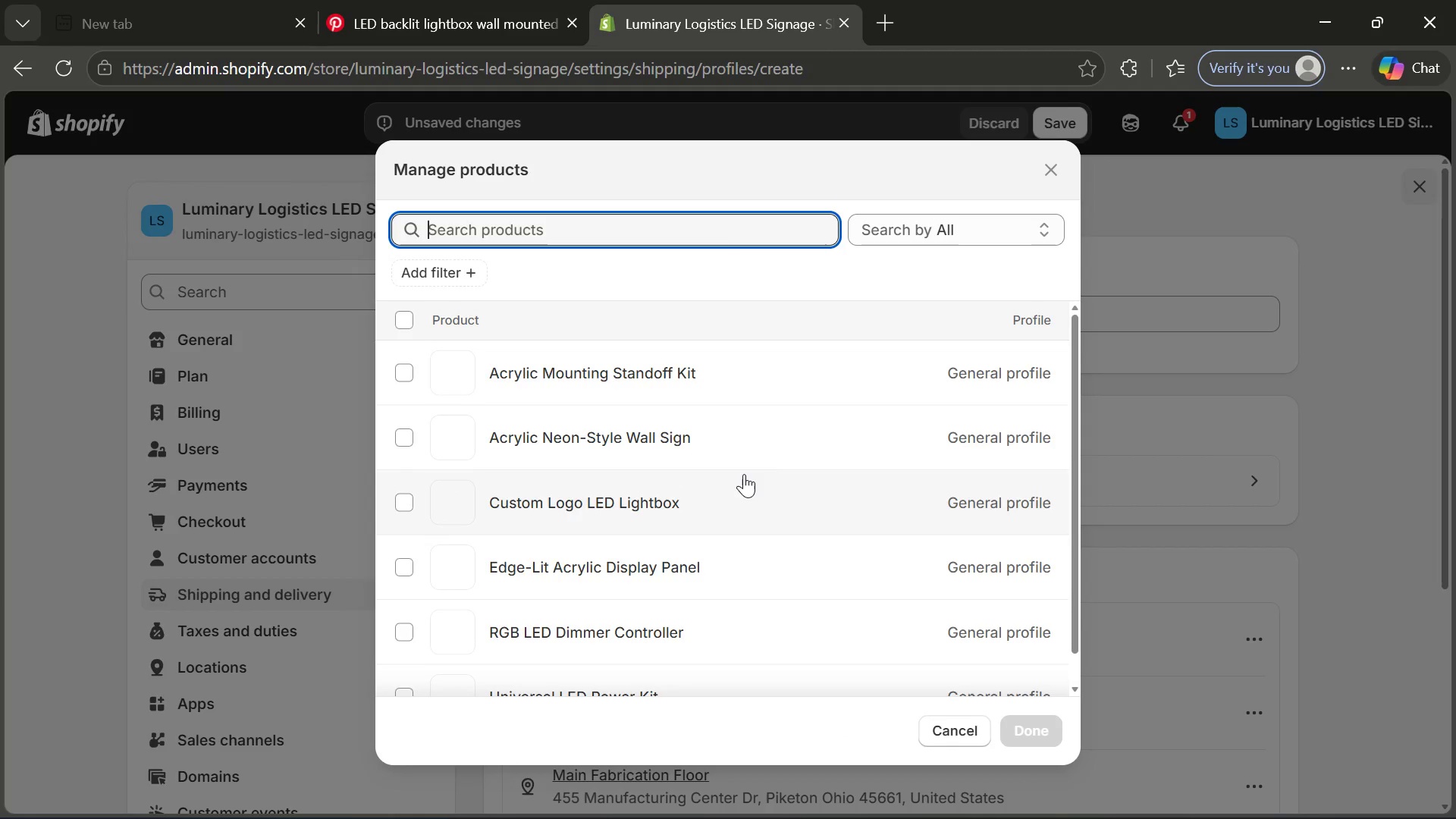 
left_click([404, 659])
 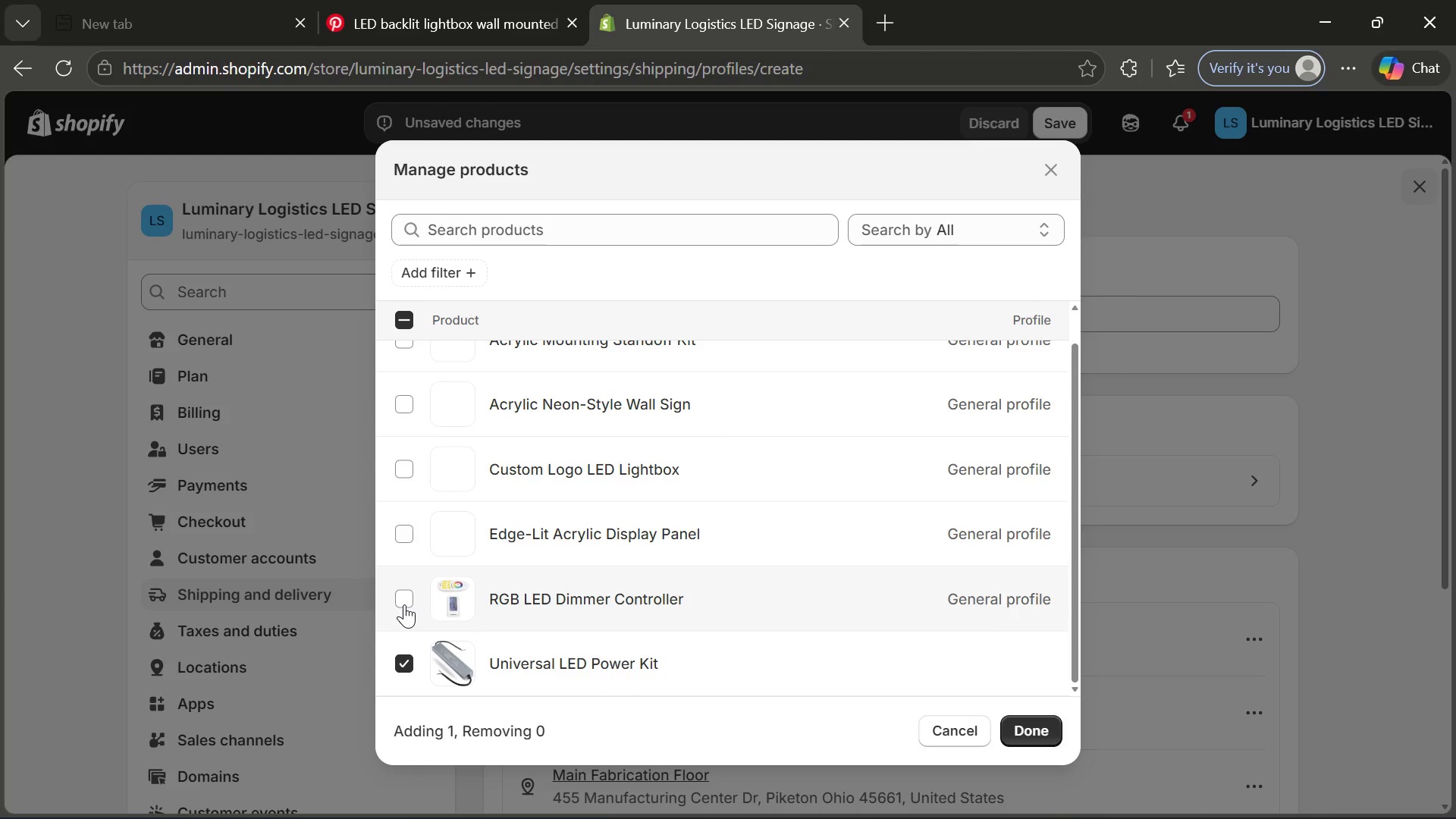 
left_click([404, 604])
 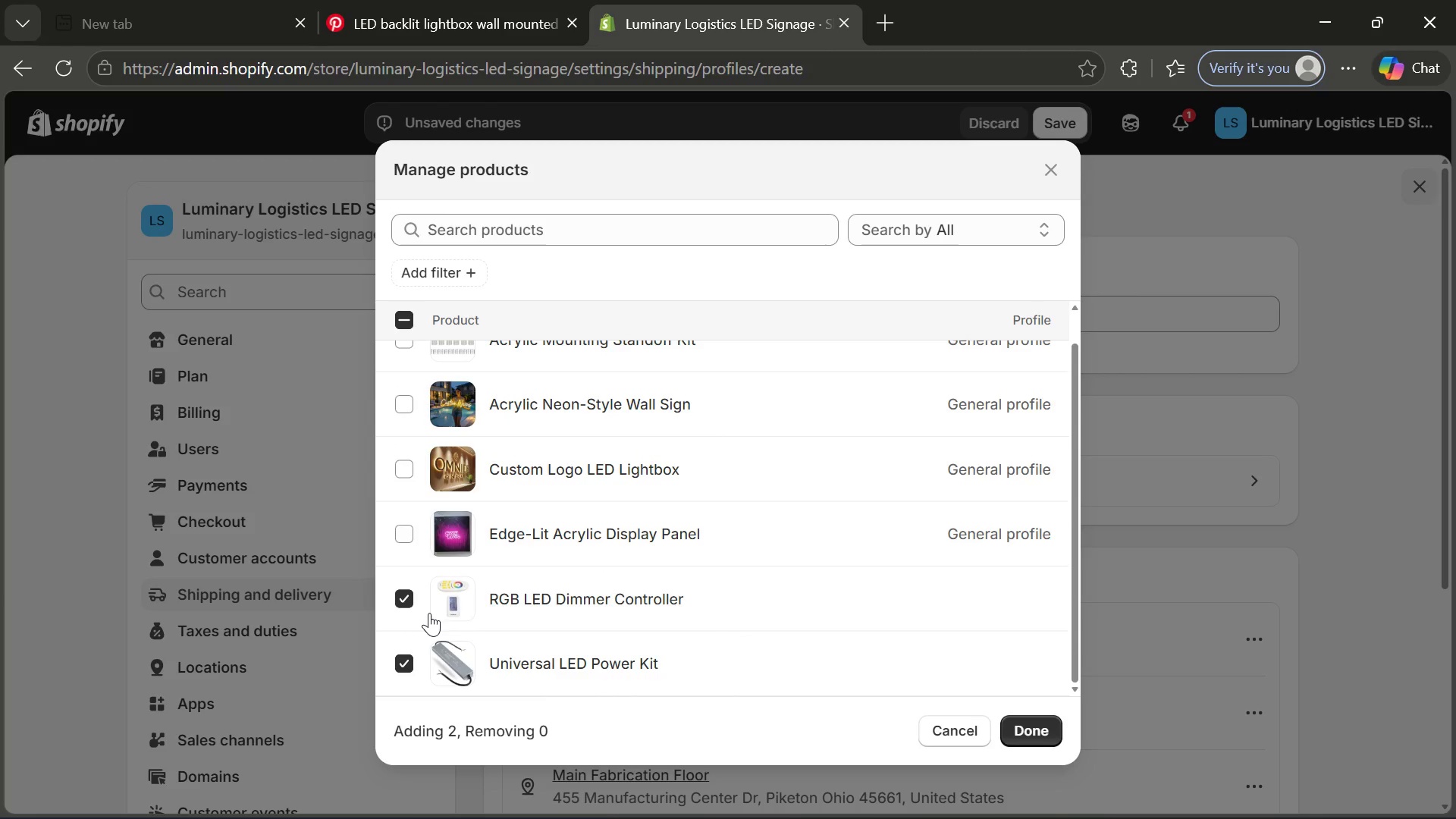 
wait(9.86)
 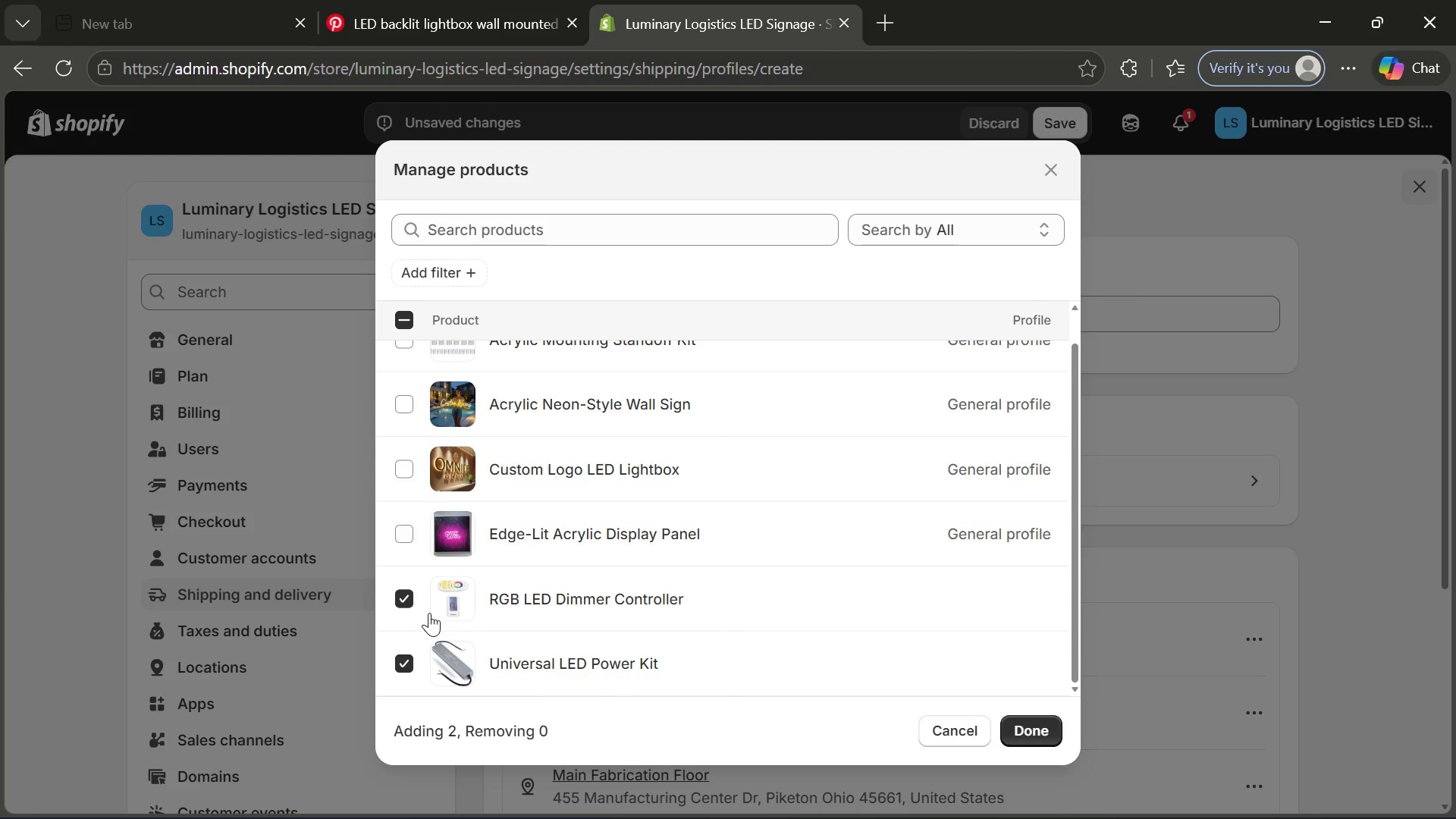 
left_click([406, 371])
 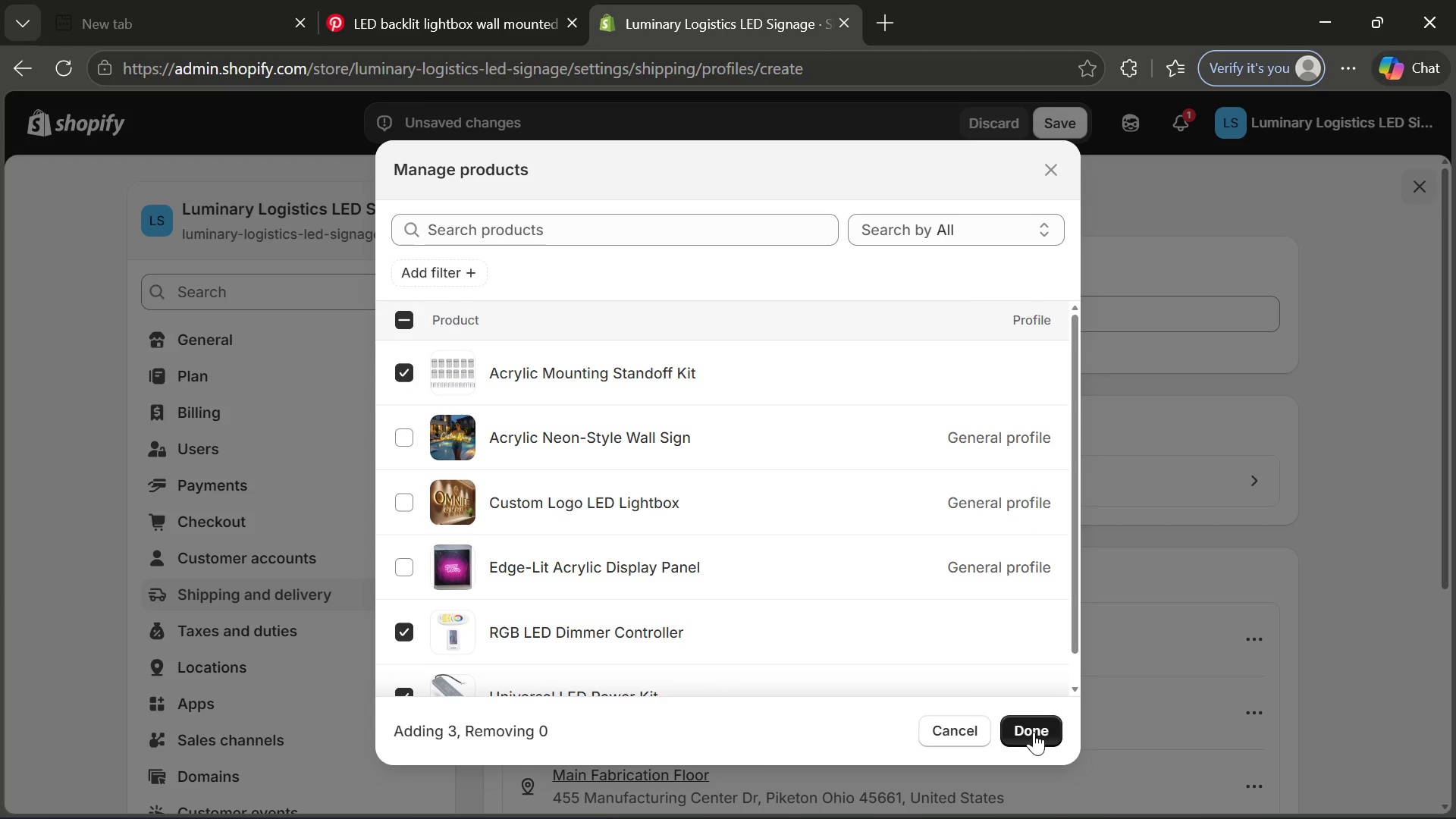 
left_click([1031, 732])
 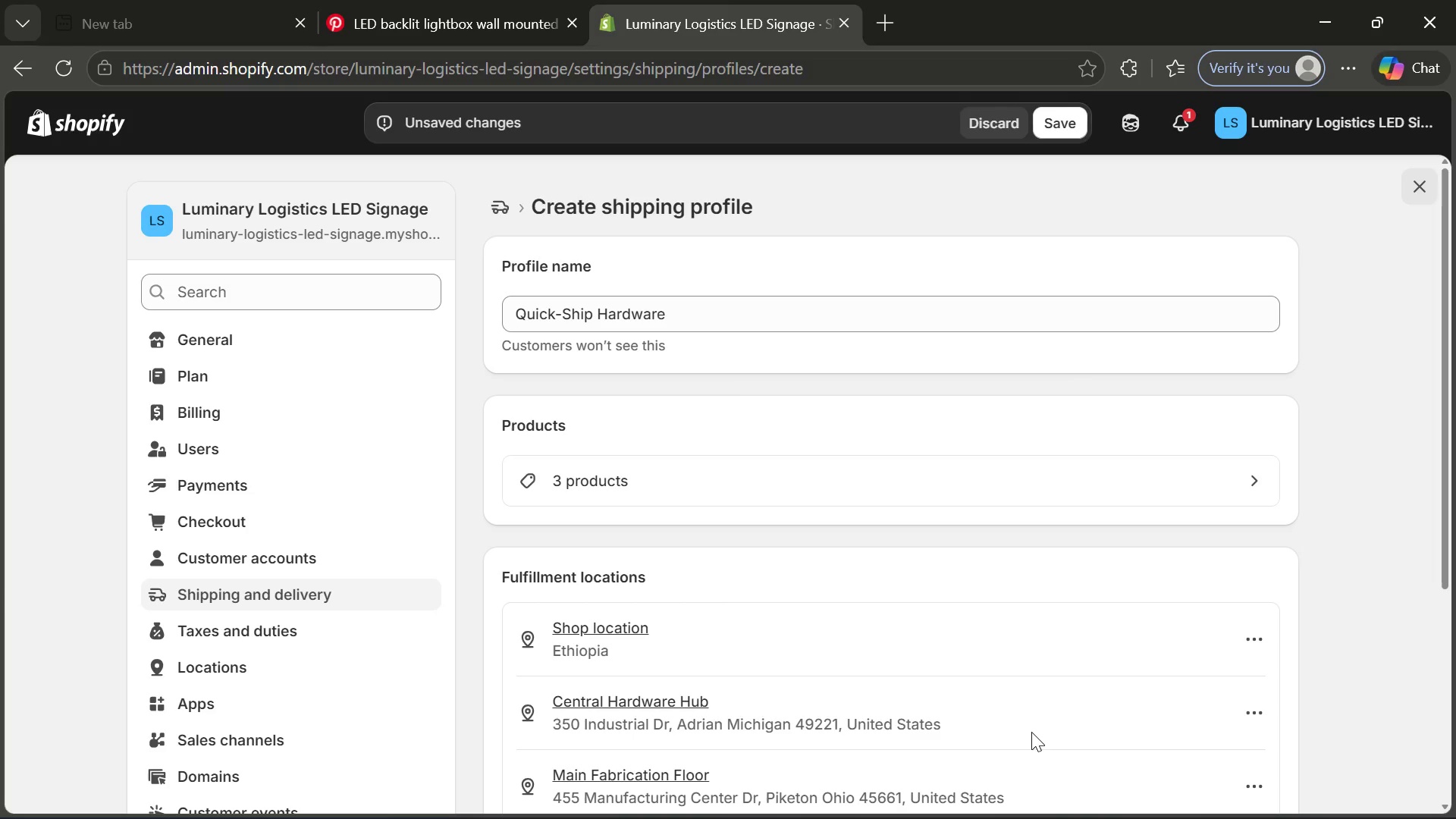 
wait(5.56)
 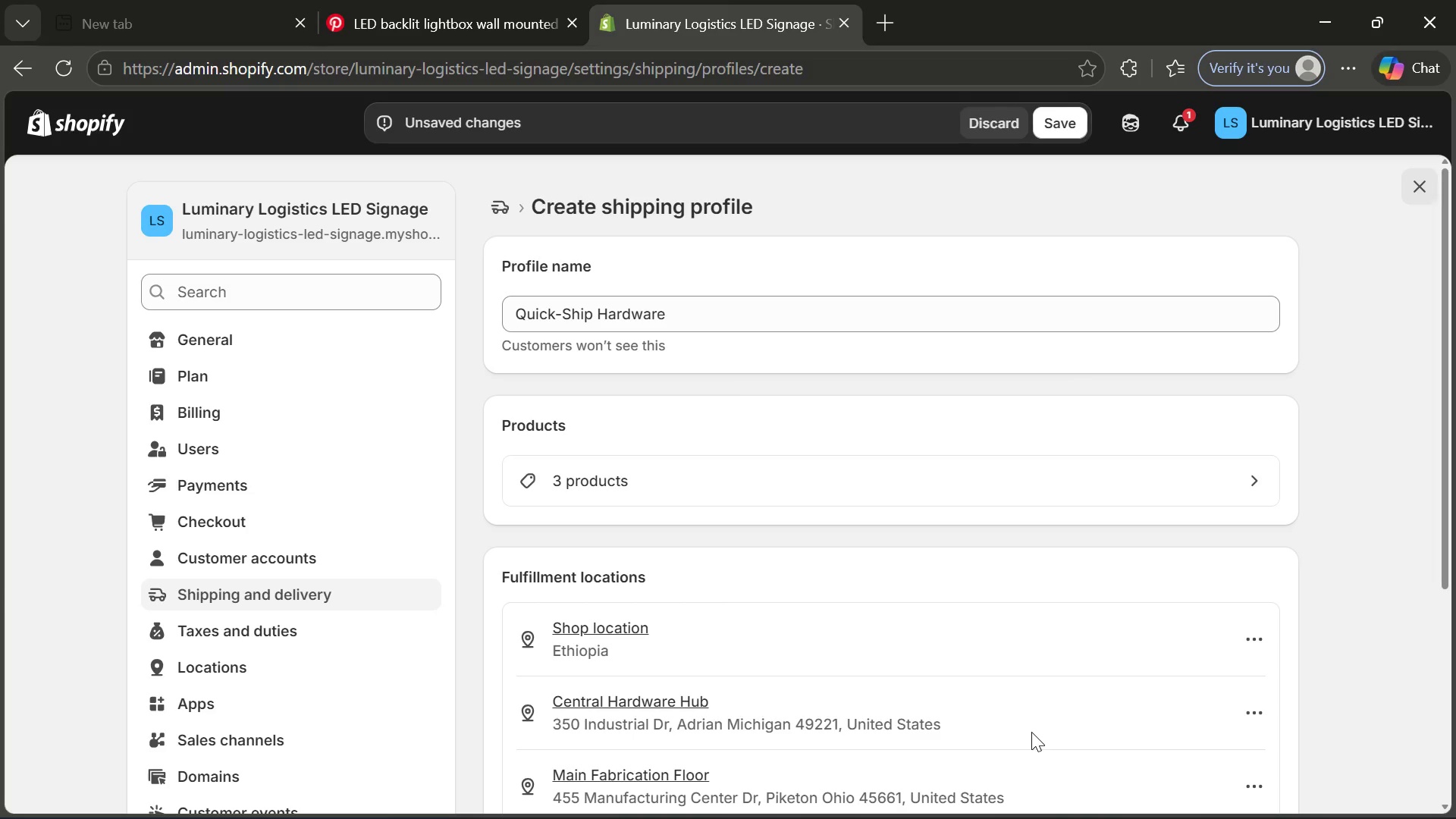 
mouse_move([1065, 654])
 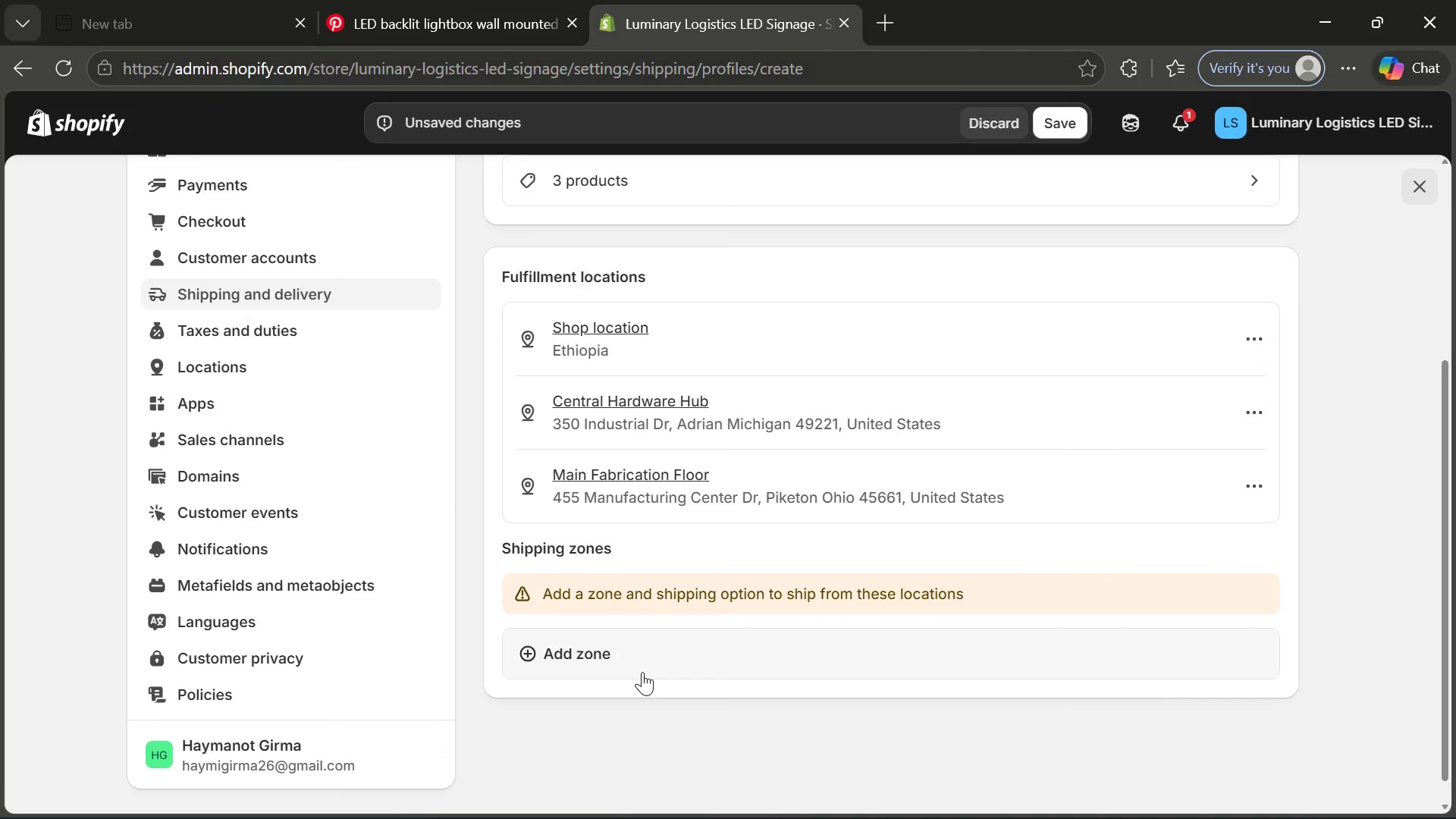 
left_click([642, 672])
 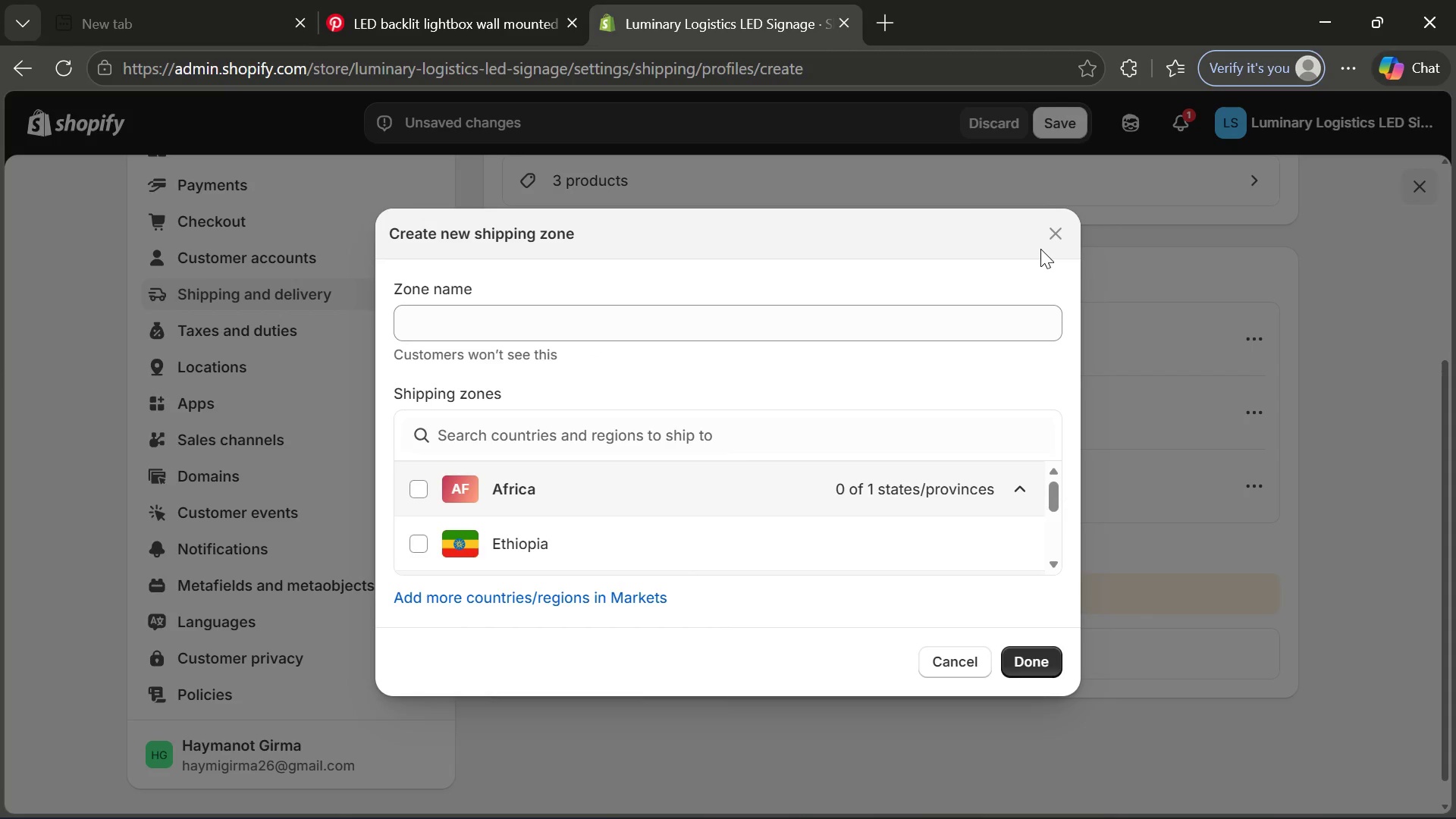 
left_click([1048, 240])
 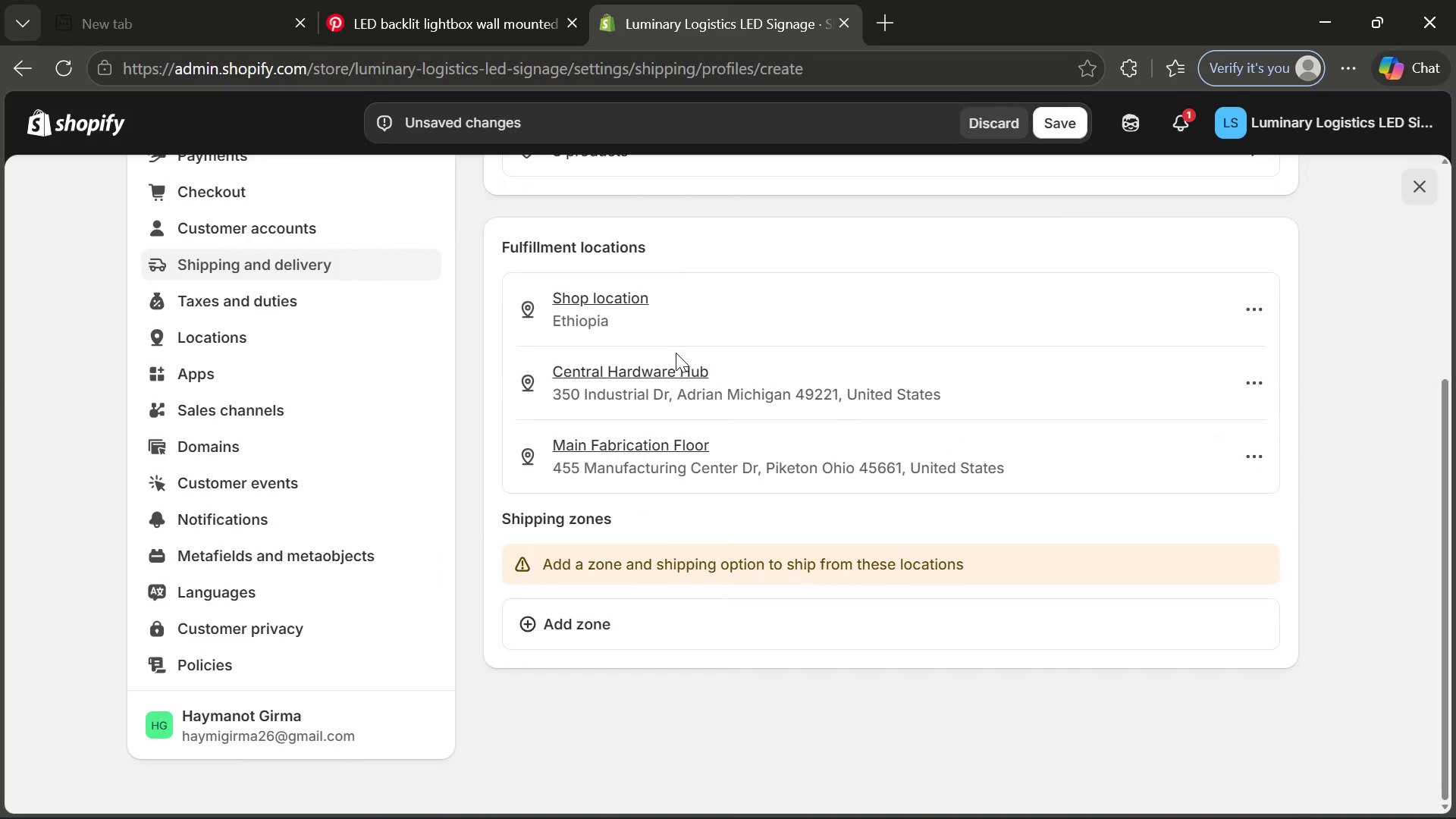 
left_click([700, 380])
 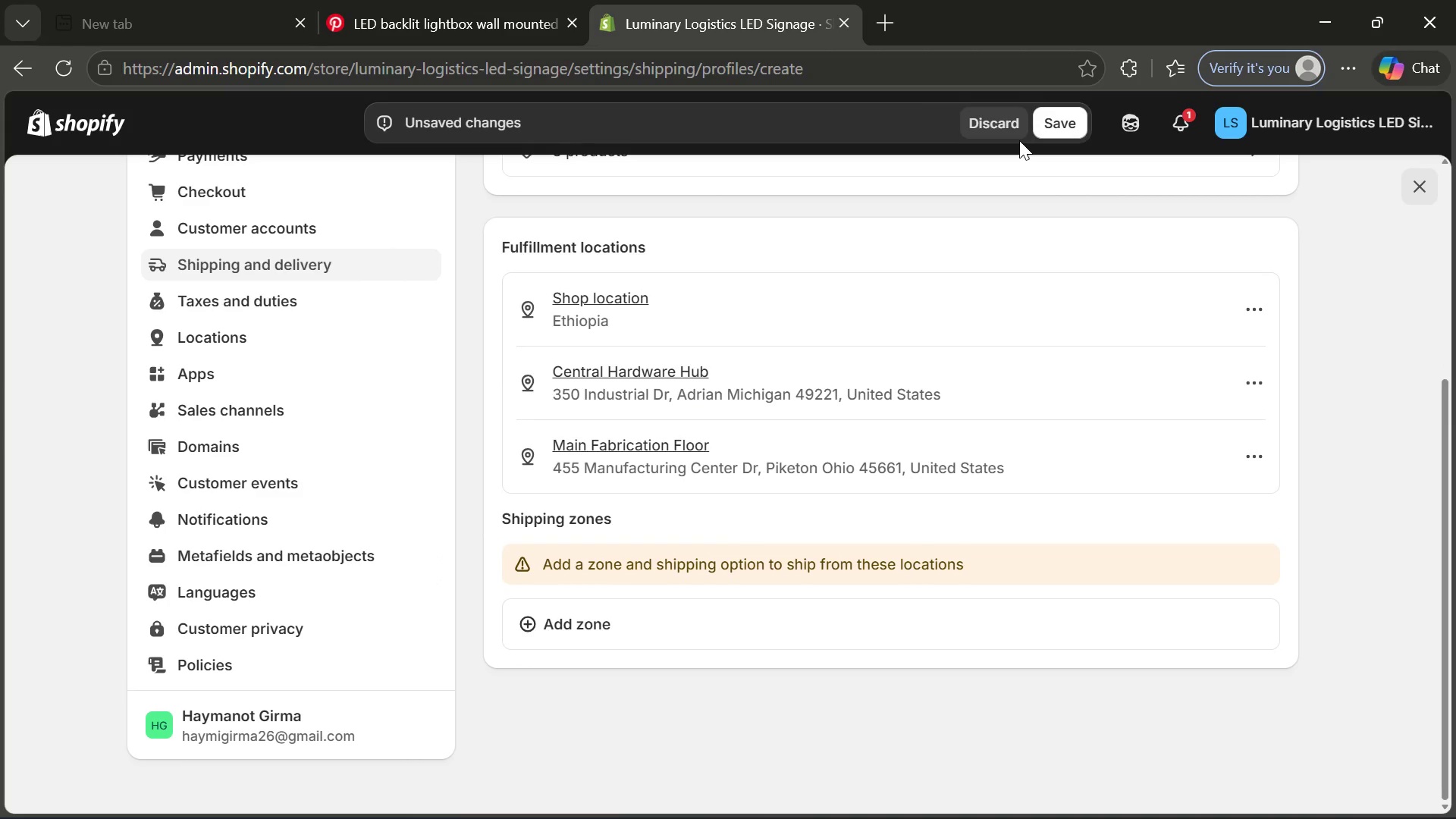 
wait(9.72)
 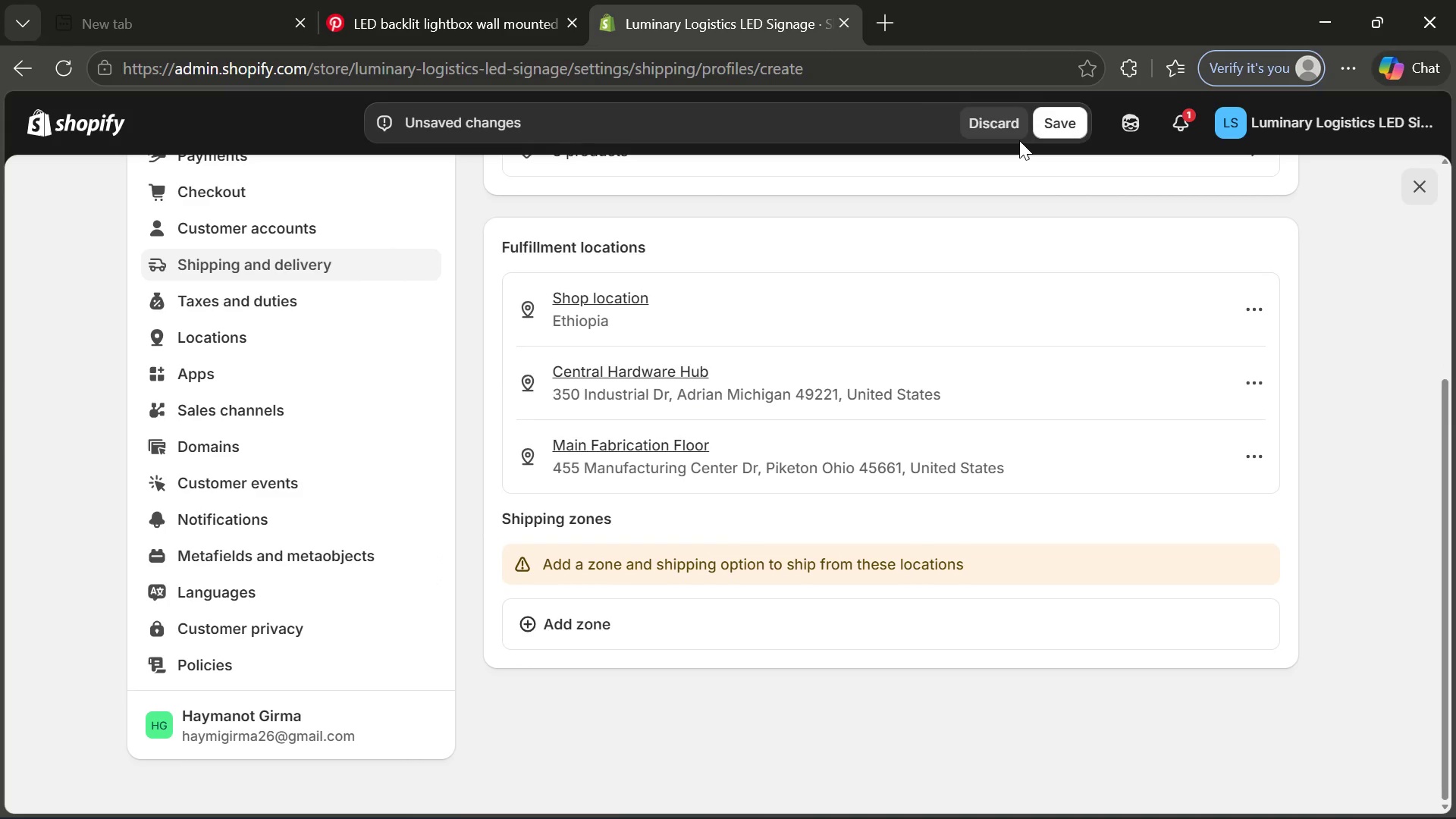 
left_click([1012, 133])
 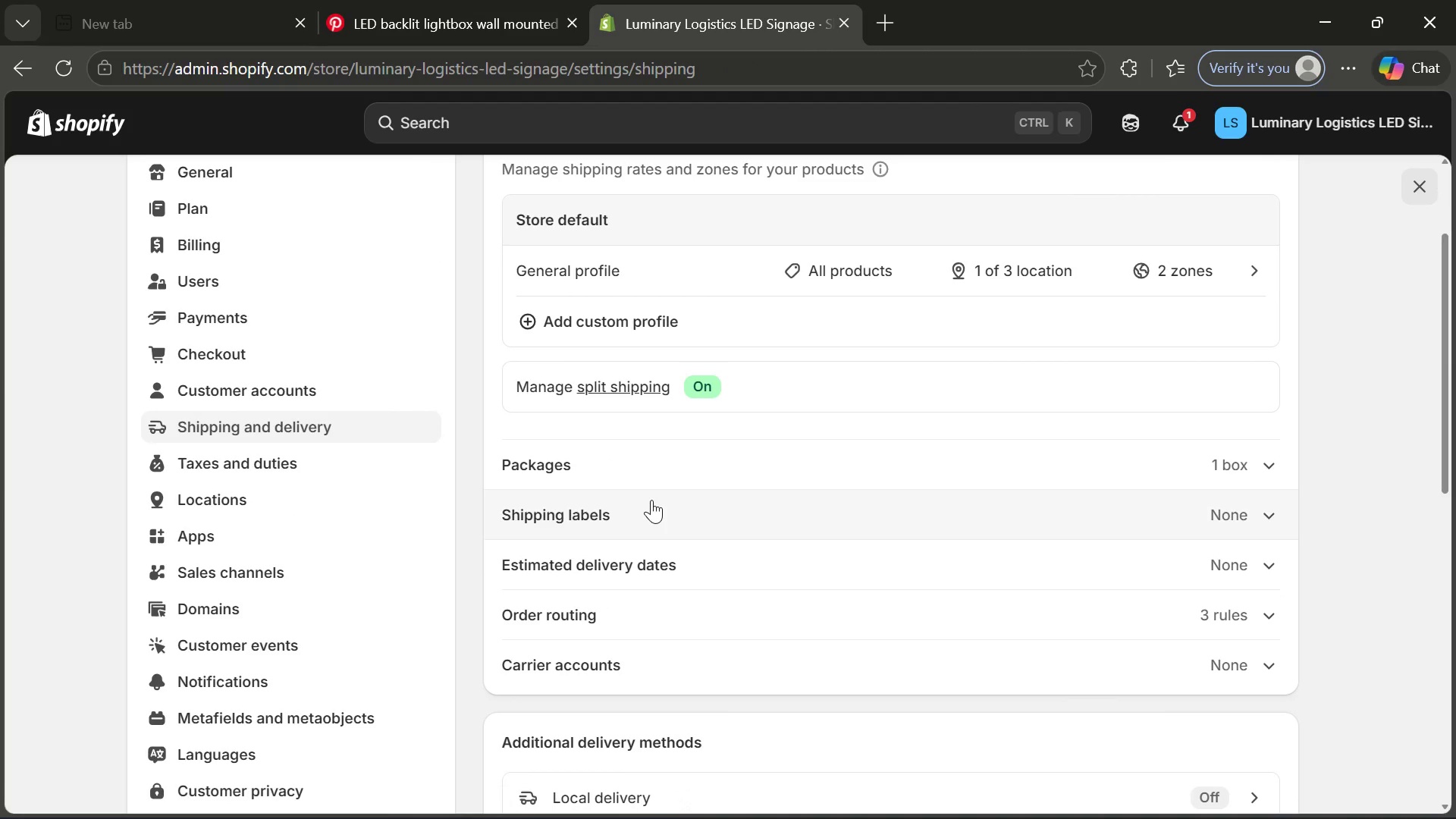 
wait(12.33)
 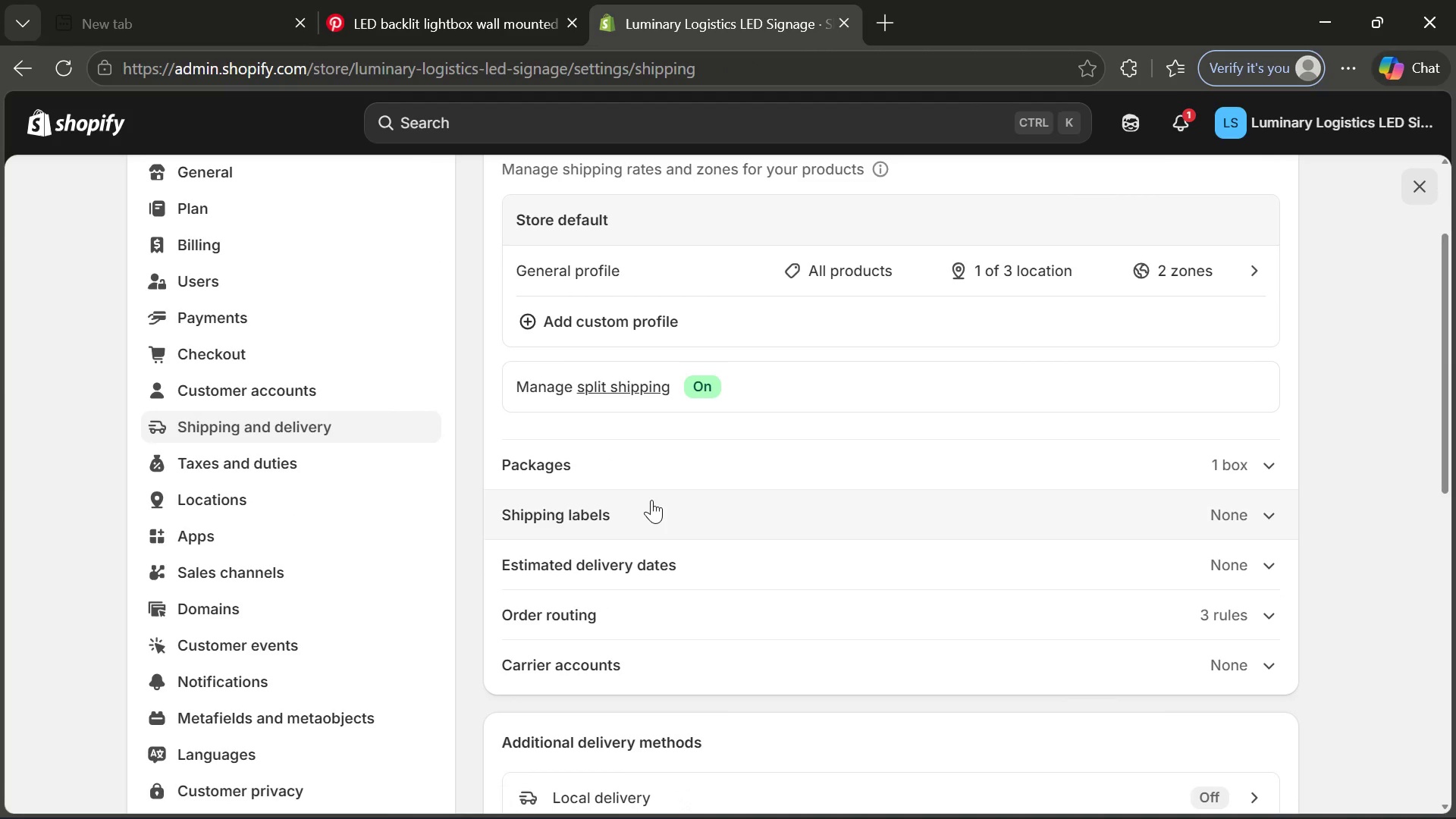 
left_click([633, 330])
 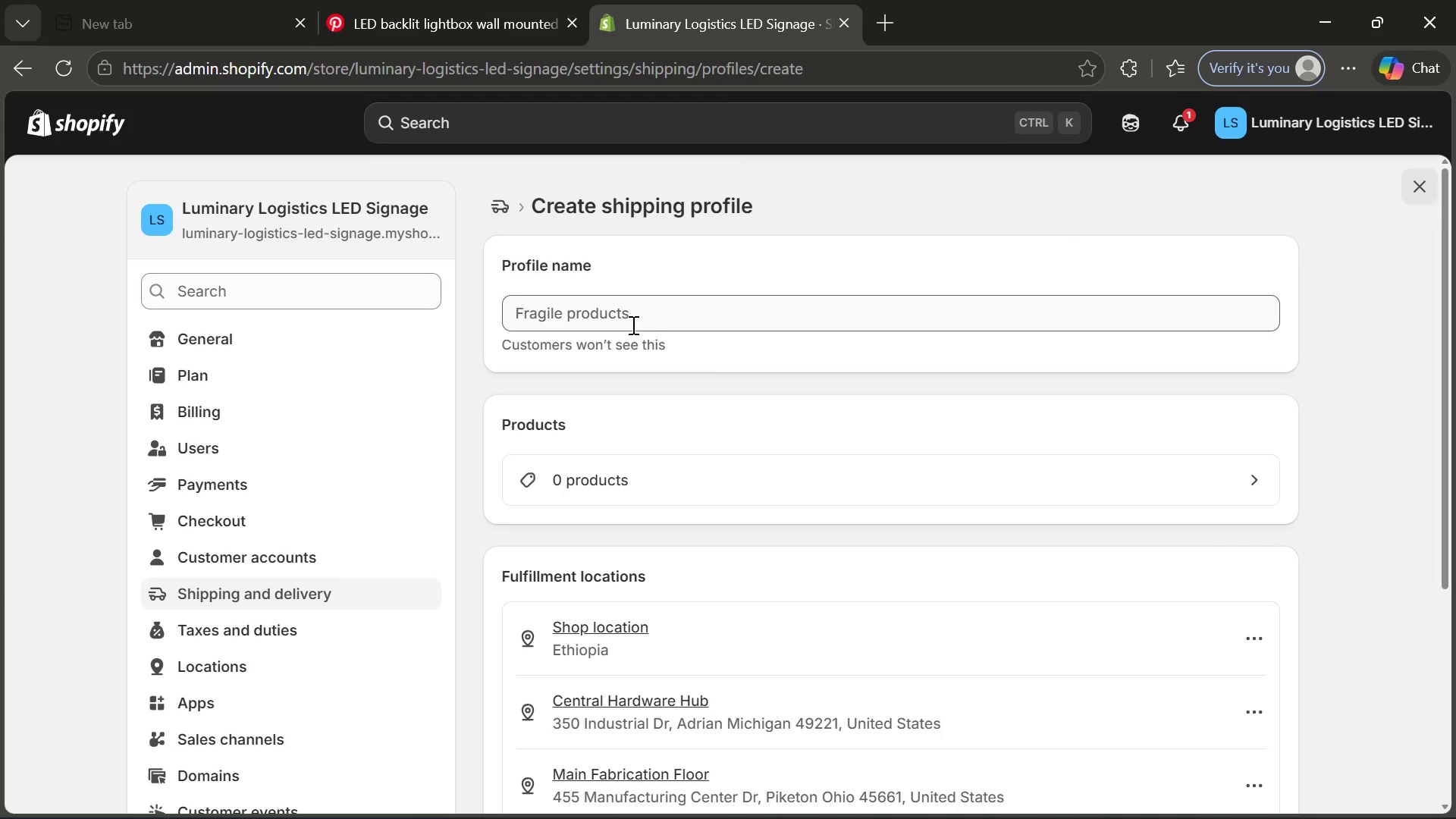 
left_click([629, 322])
 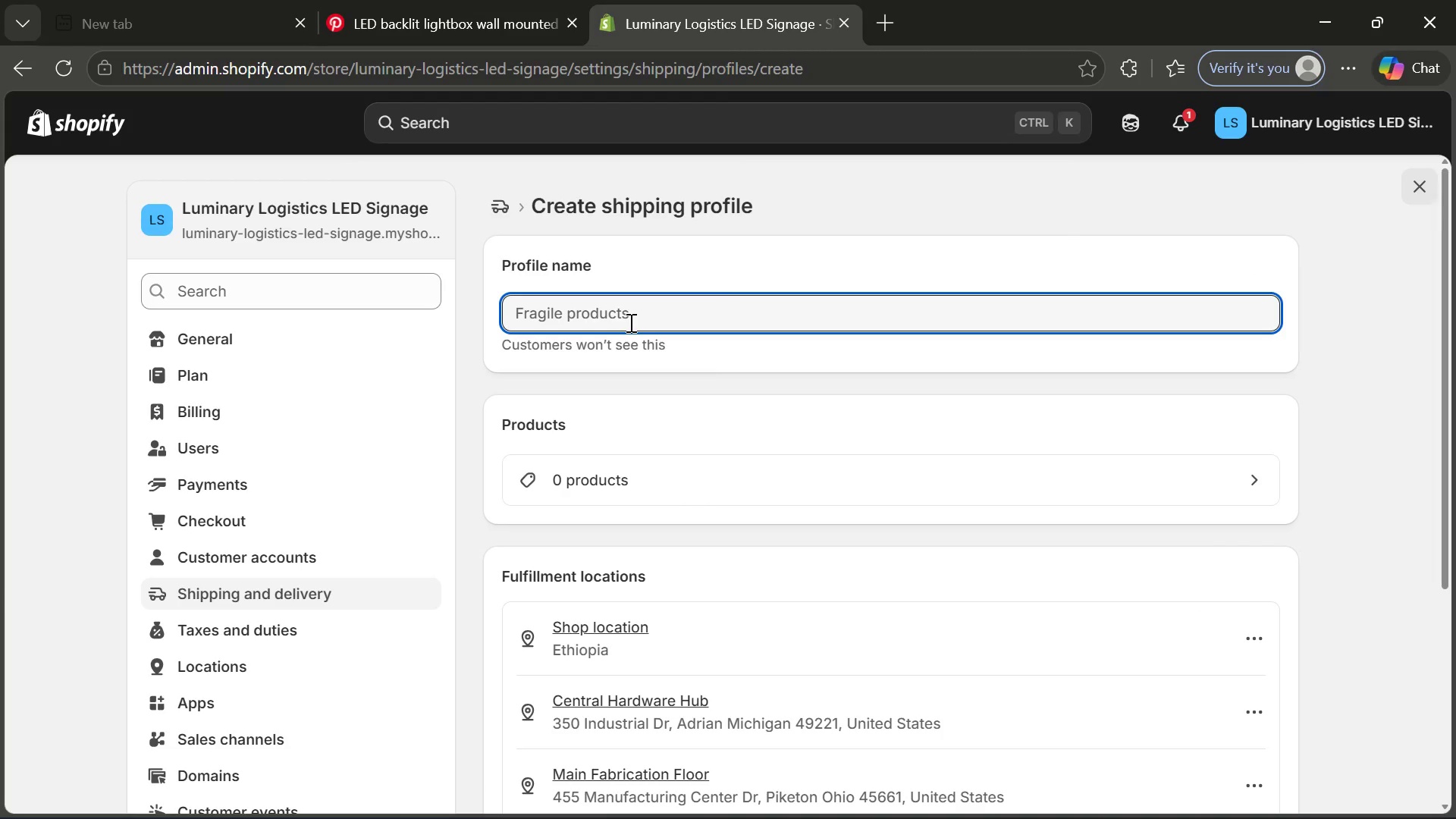 
type(Quick0)
key(Backspace)
type(-Ship Hr)
key(Backspace)
type(ardware)
 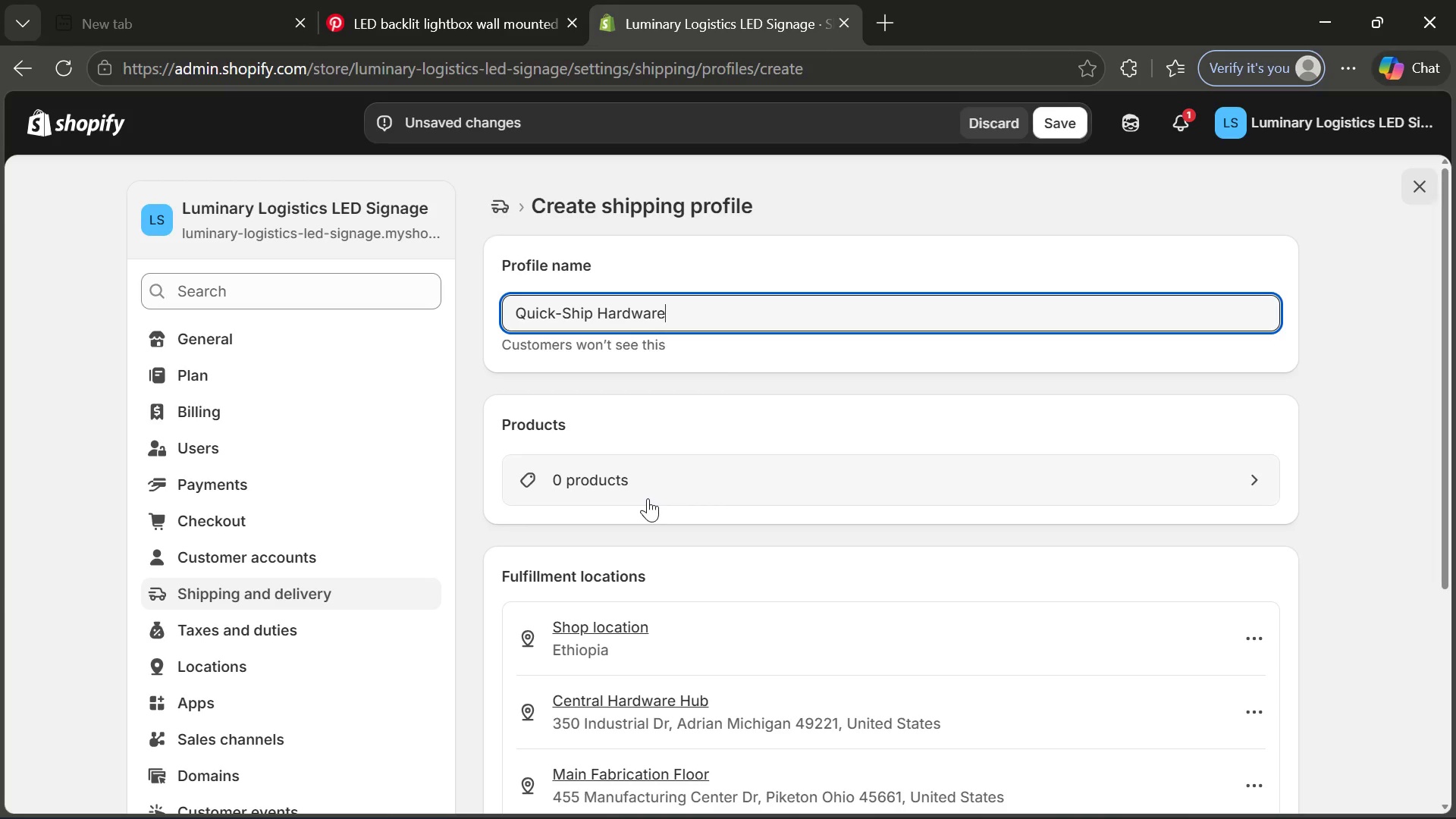 
left_click([648, 498])
 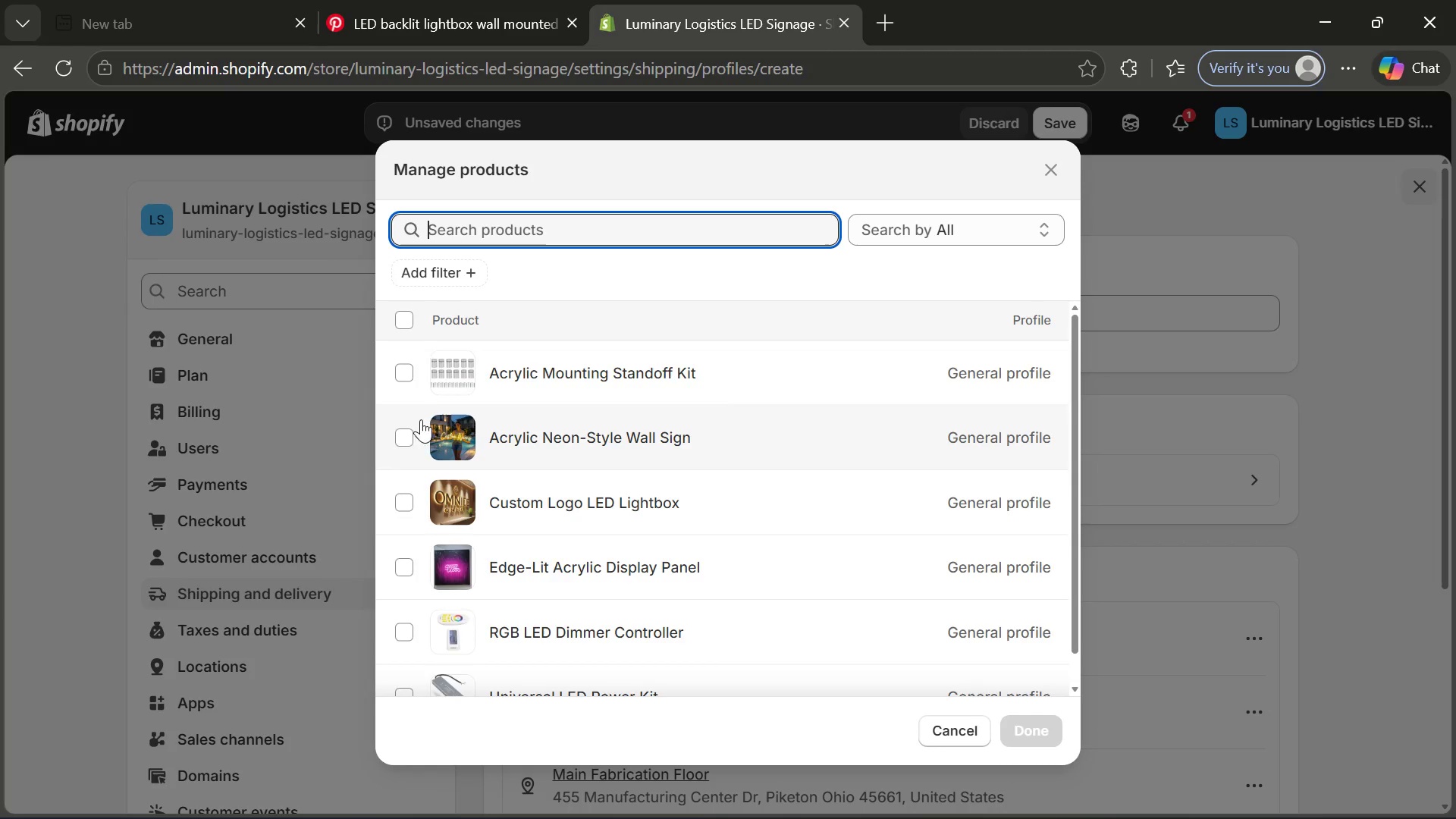 
left_click([412, 382])
 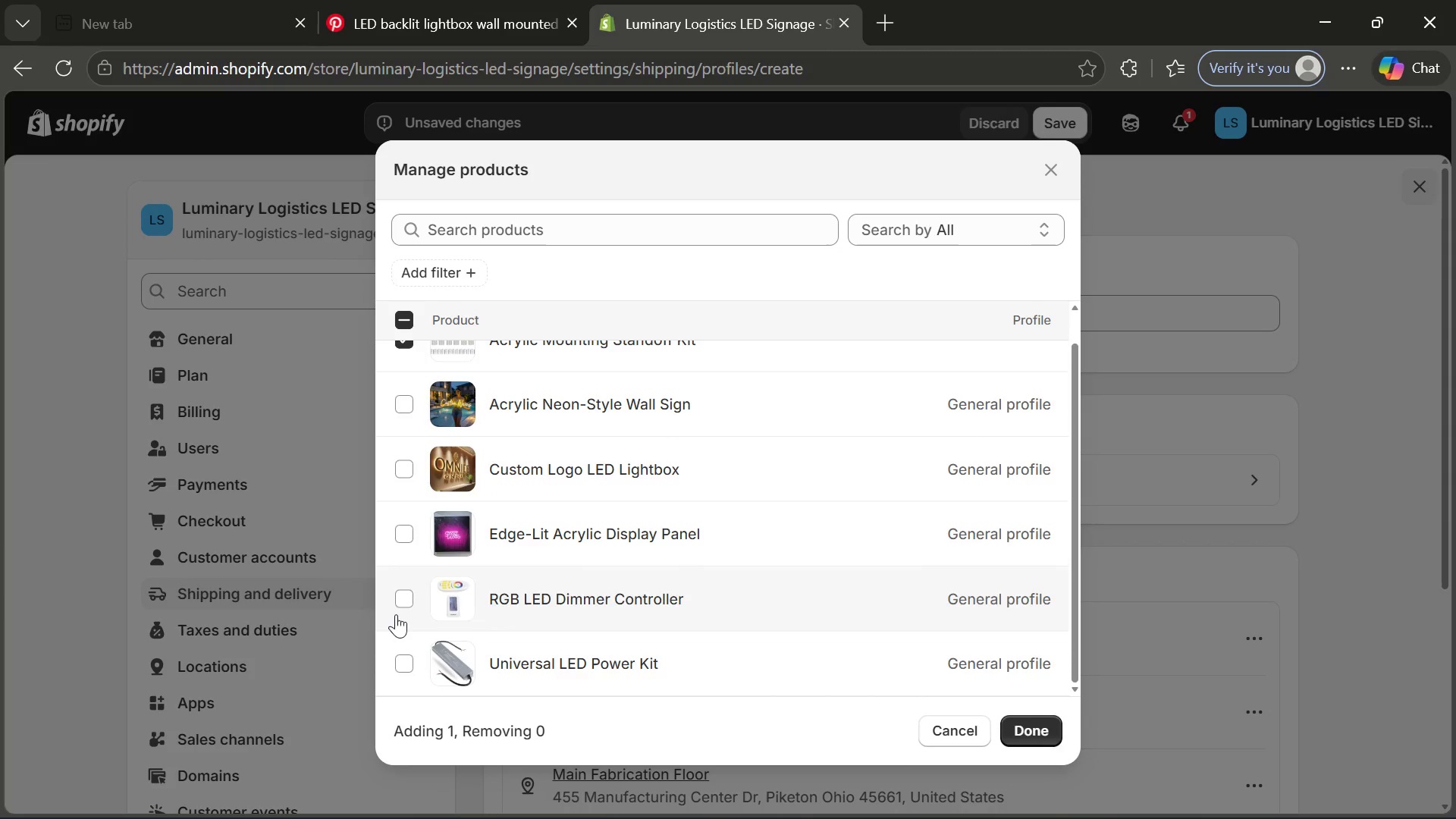 
left_click([395, 615])
 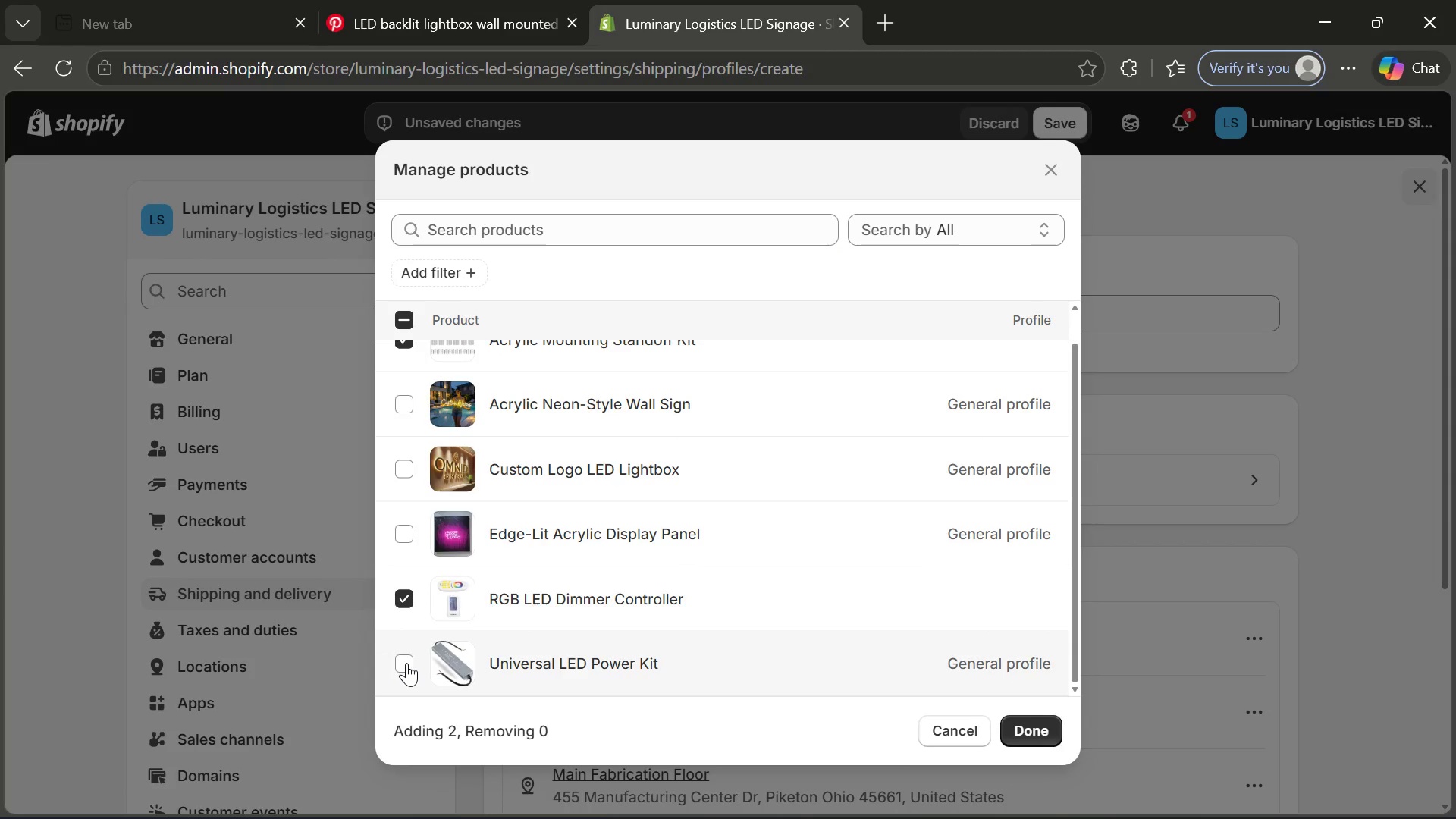 
left_click([406, 664])
 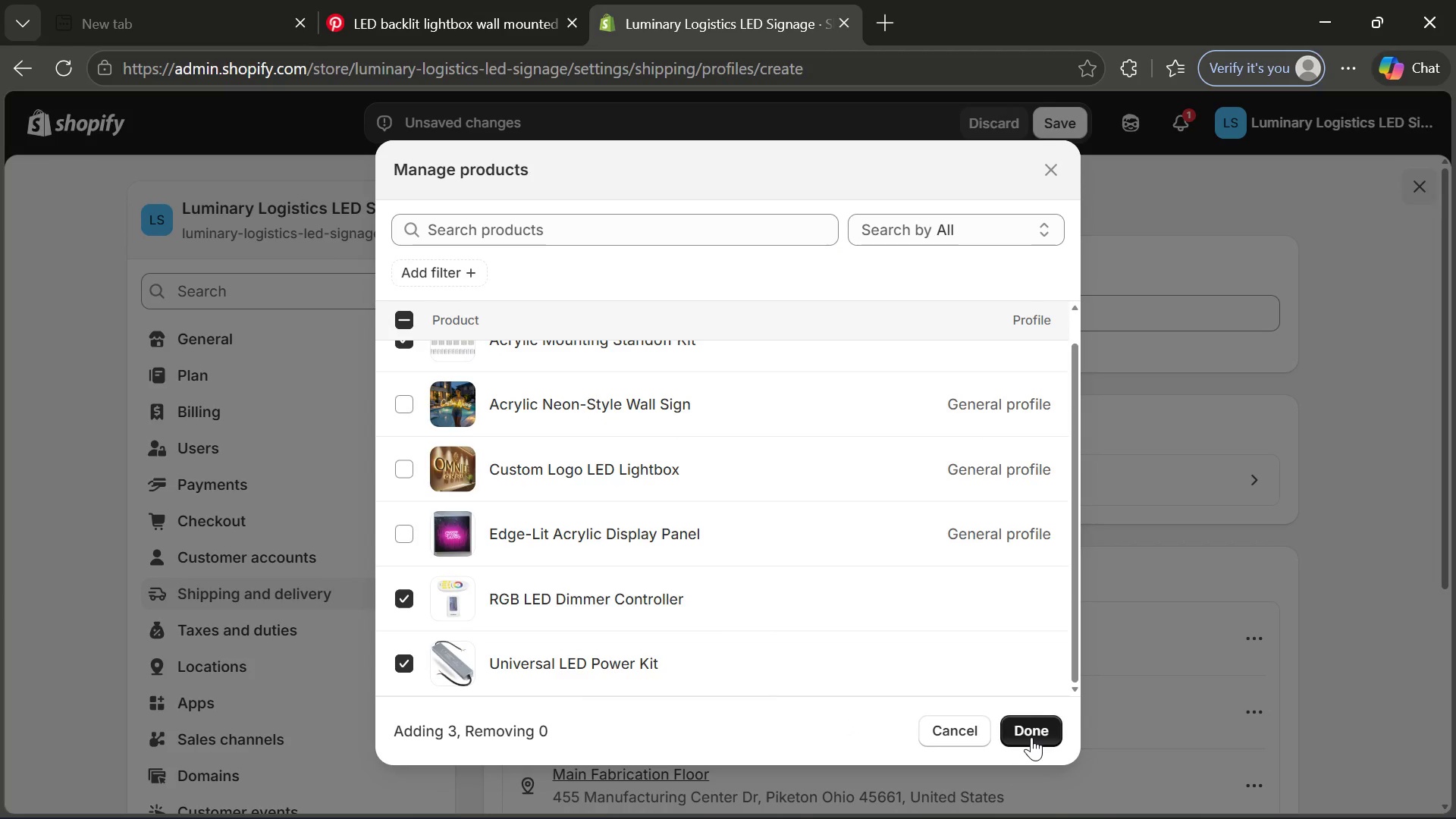 
left_click([1032, 737])
 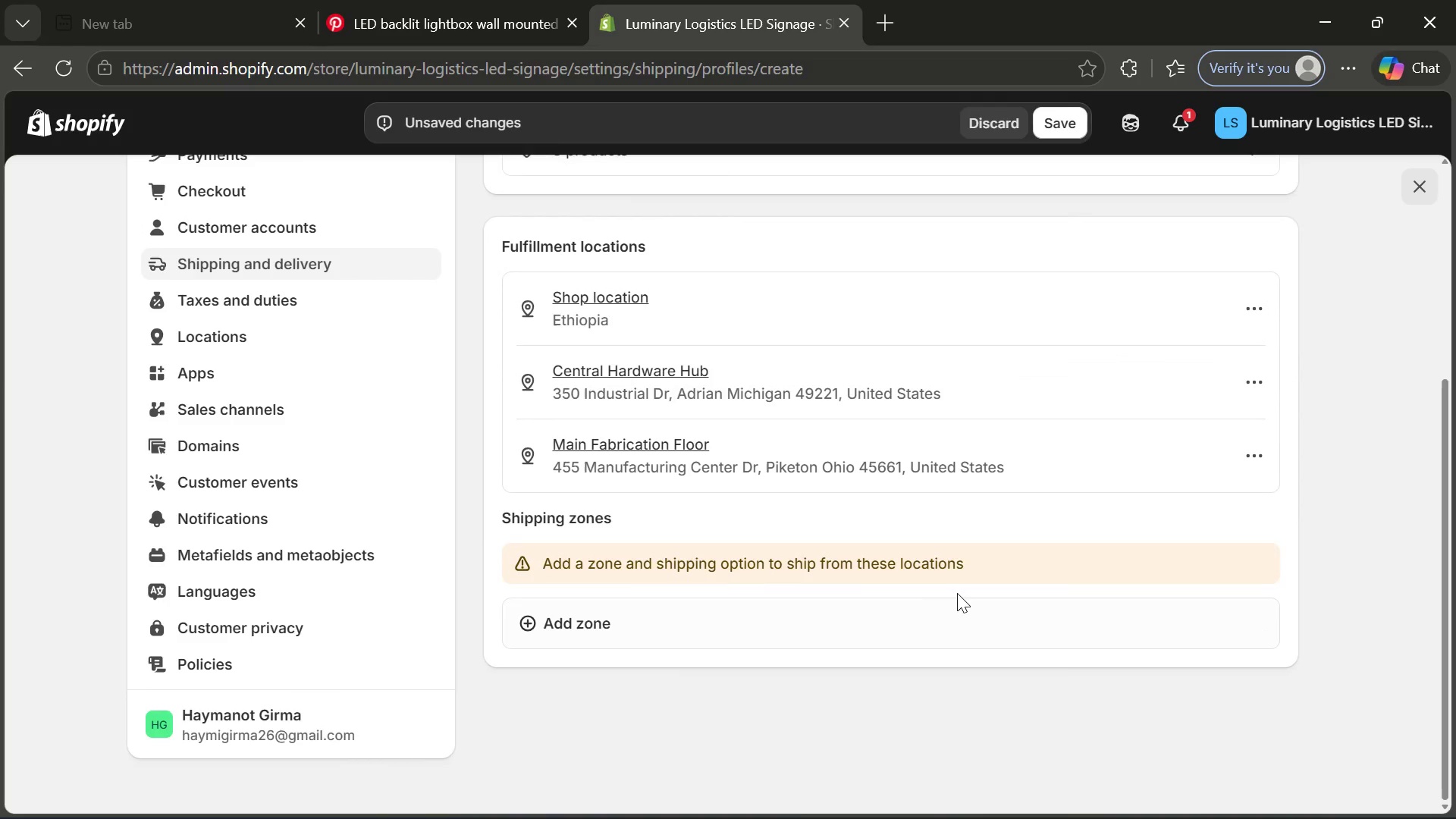 
left_click([694, 642])
 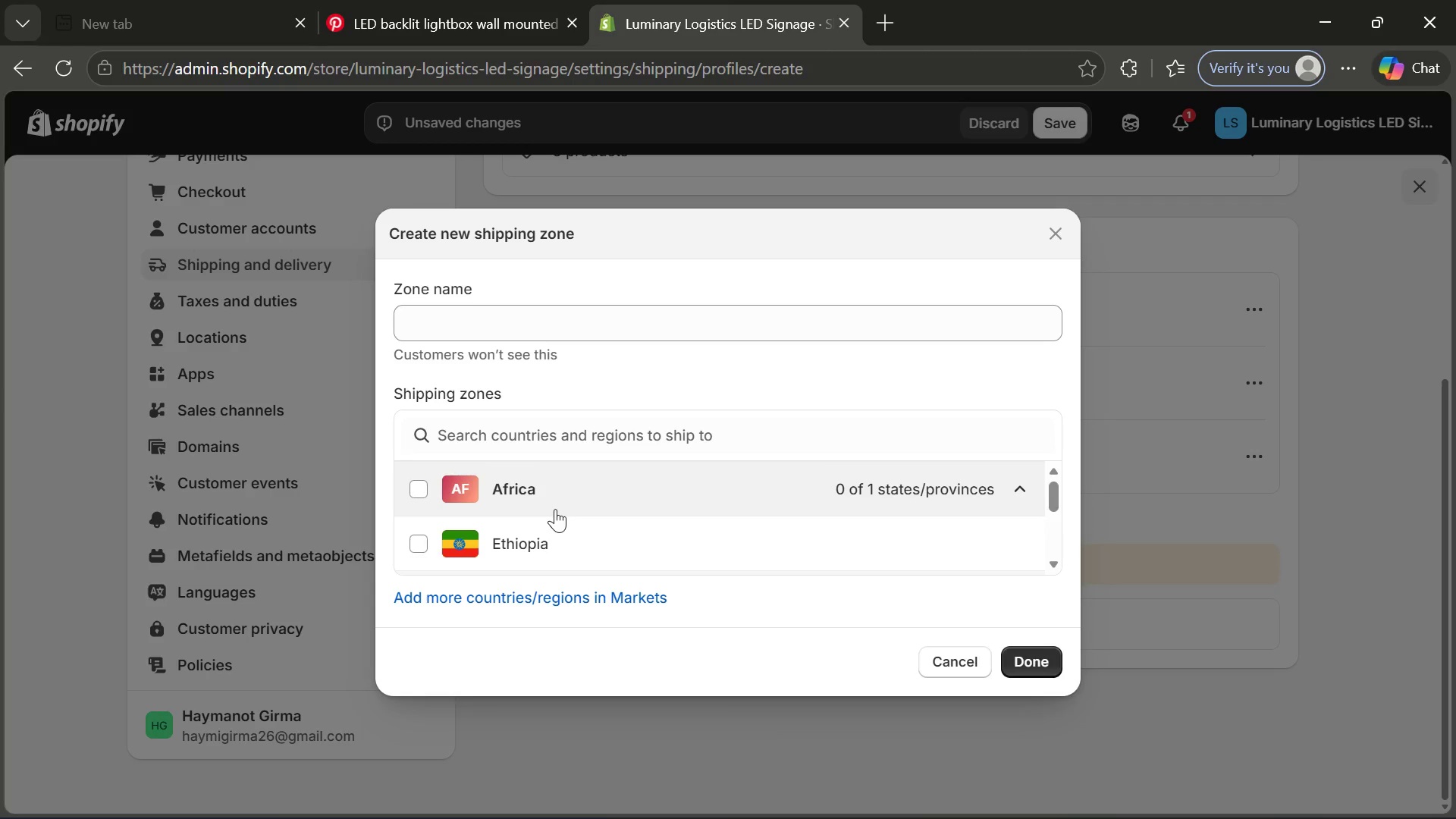 
left_click([555, 508])
 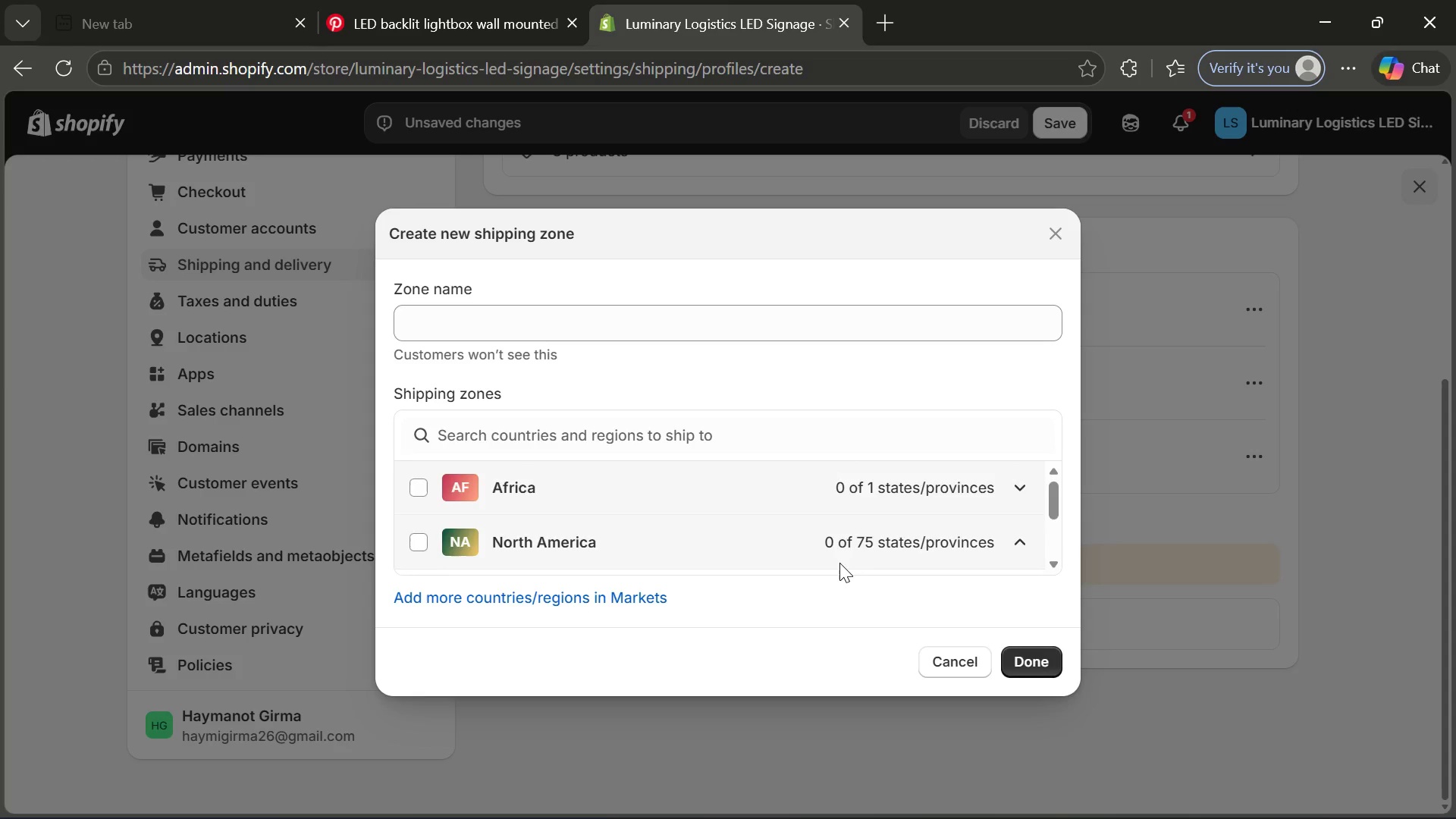 
wait(5.23)
 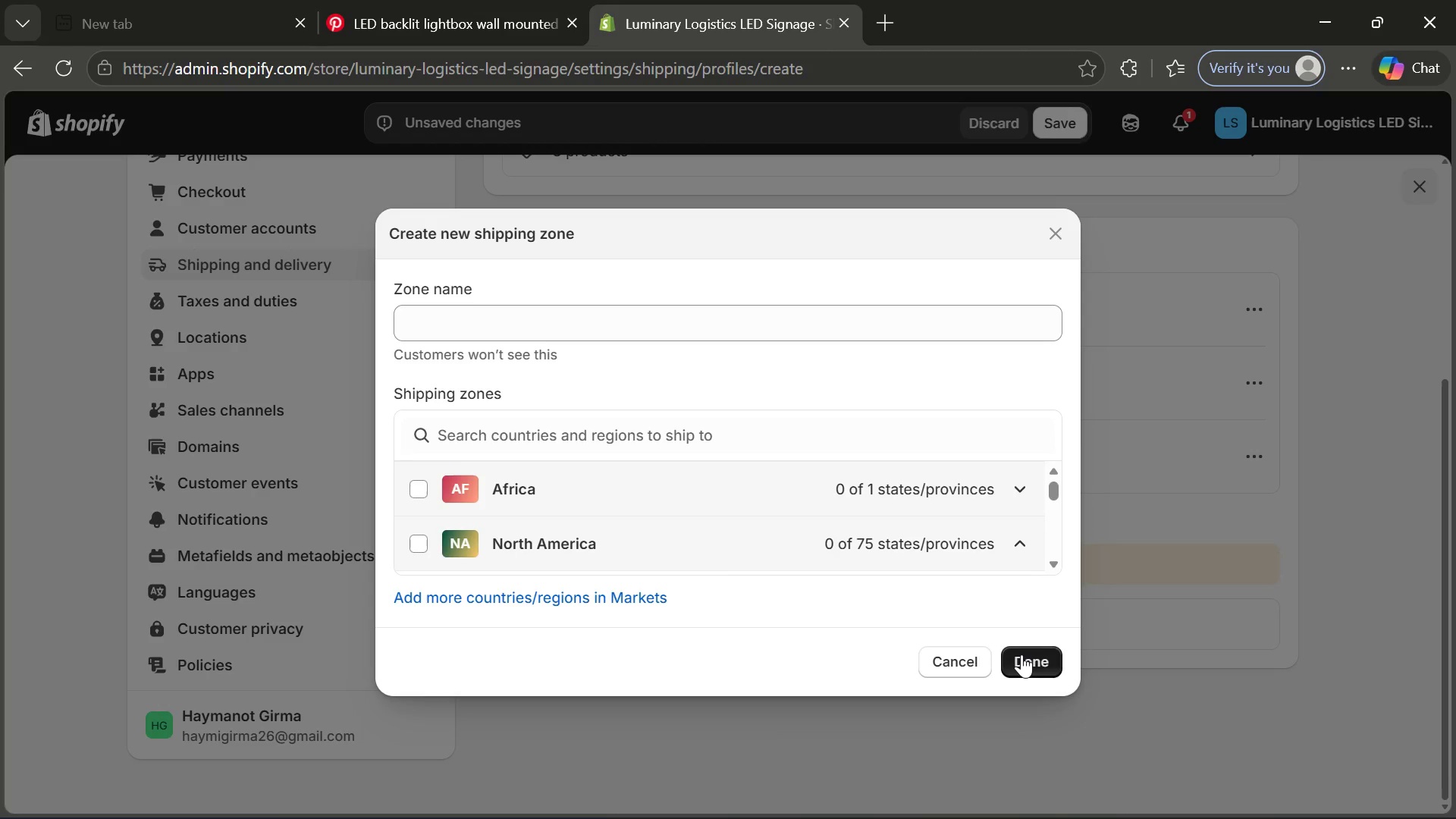 
left_click([639, 548])
 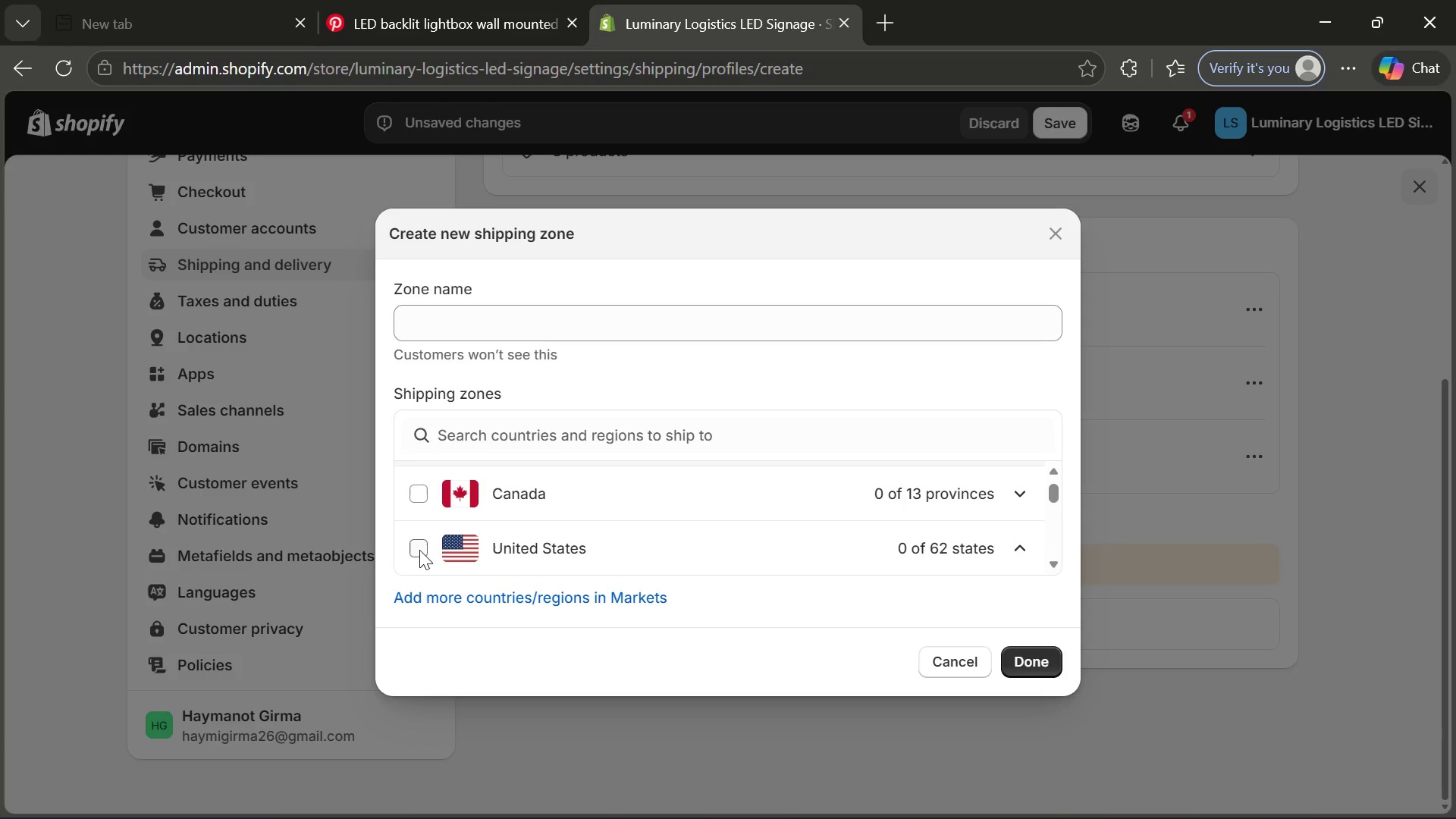 
left_click([419, 550])
 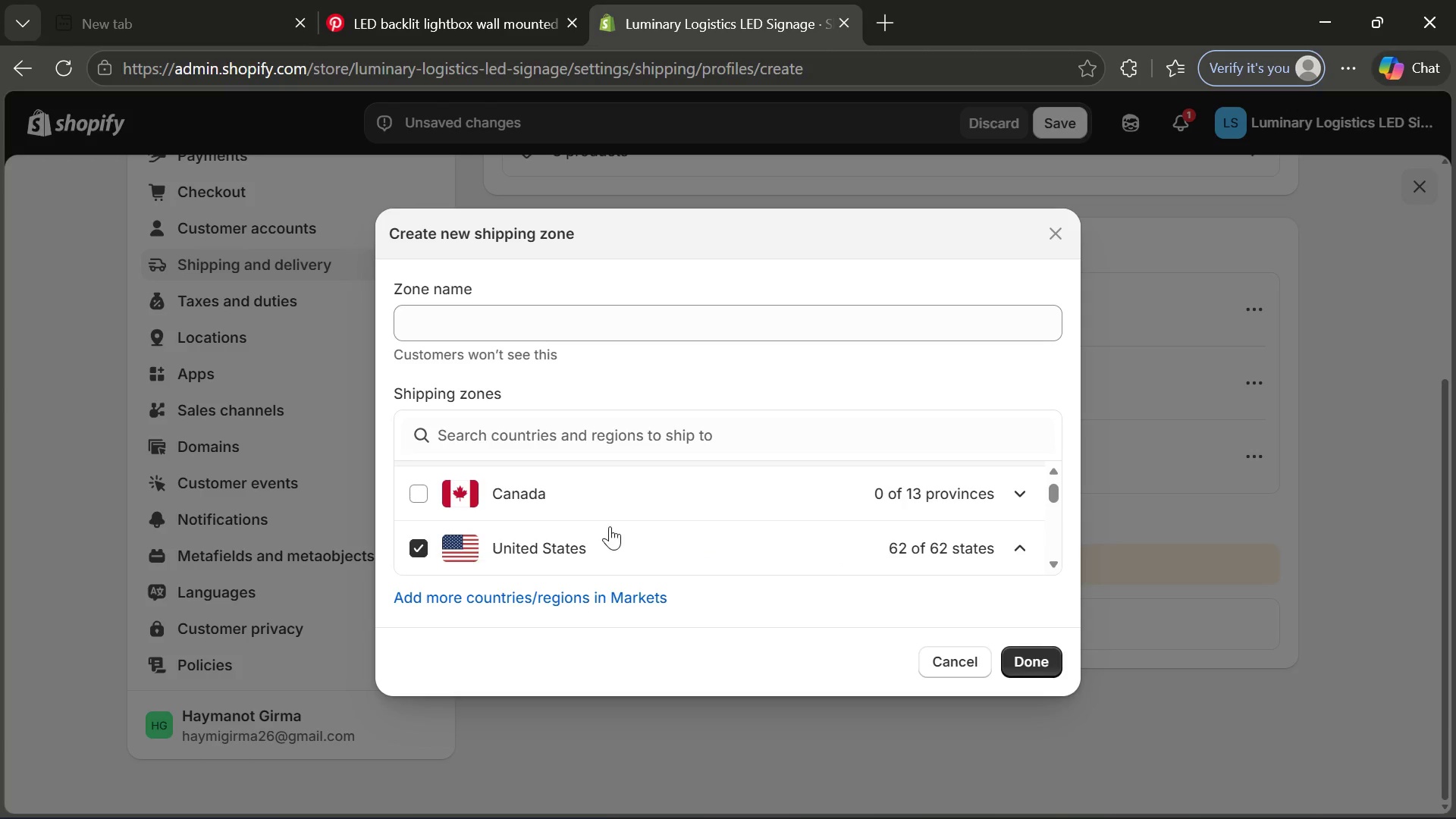 
mouse_move([570, 526])
 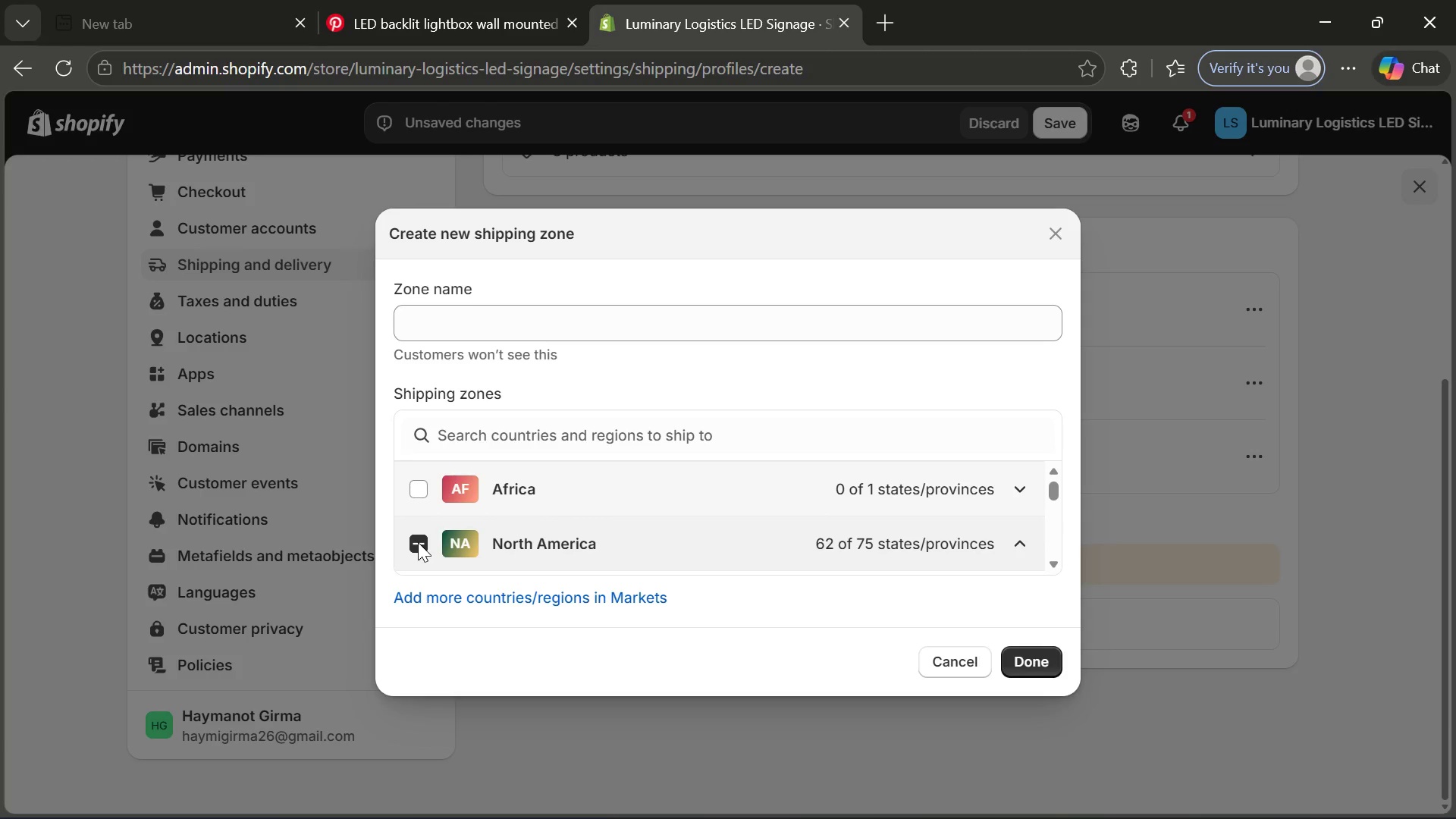 
left_click([418, 542])
 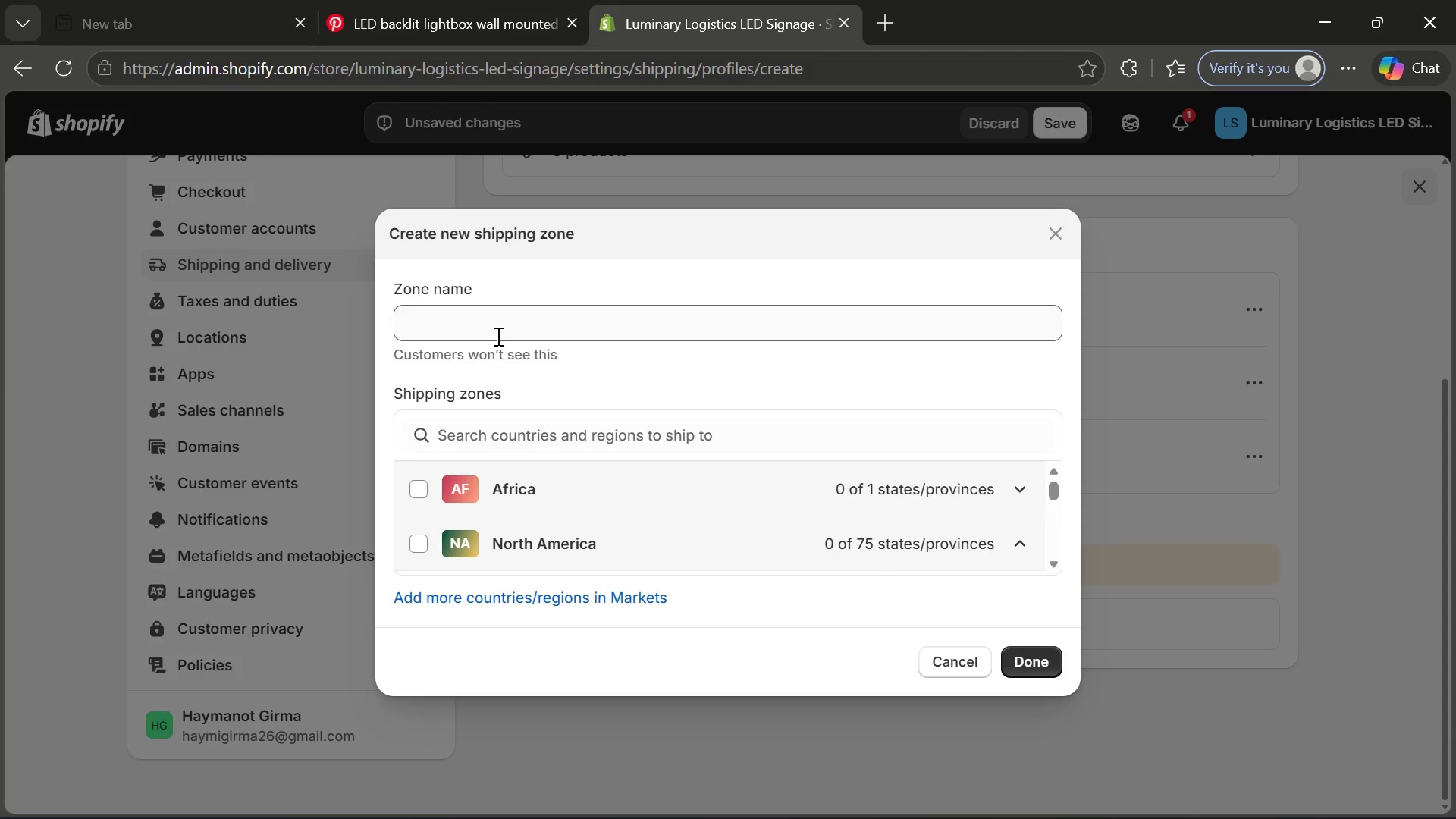 
wait(5.78)
 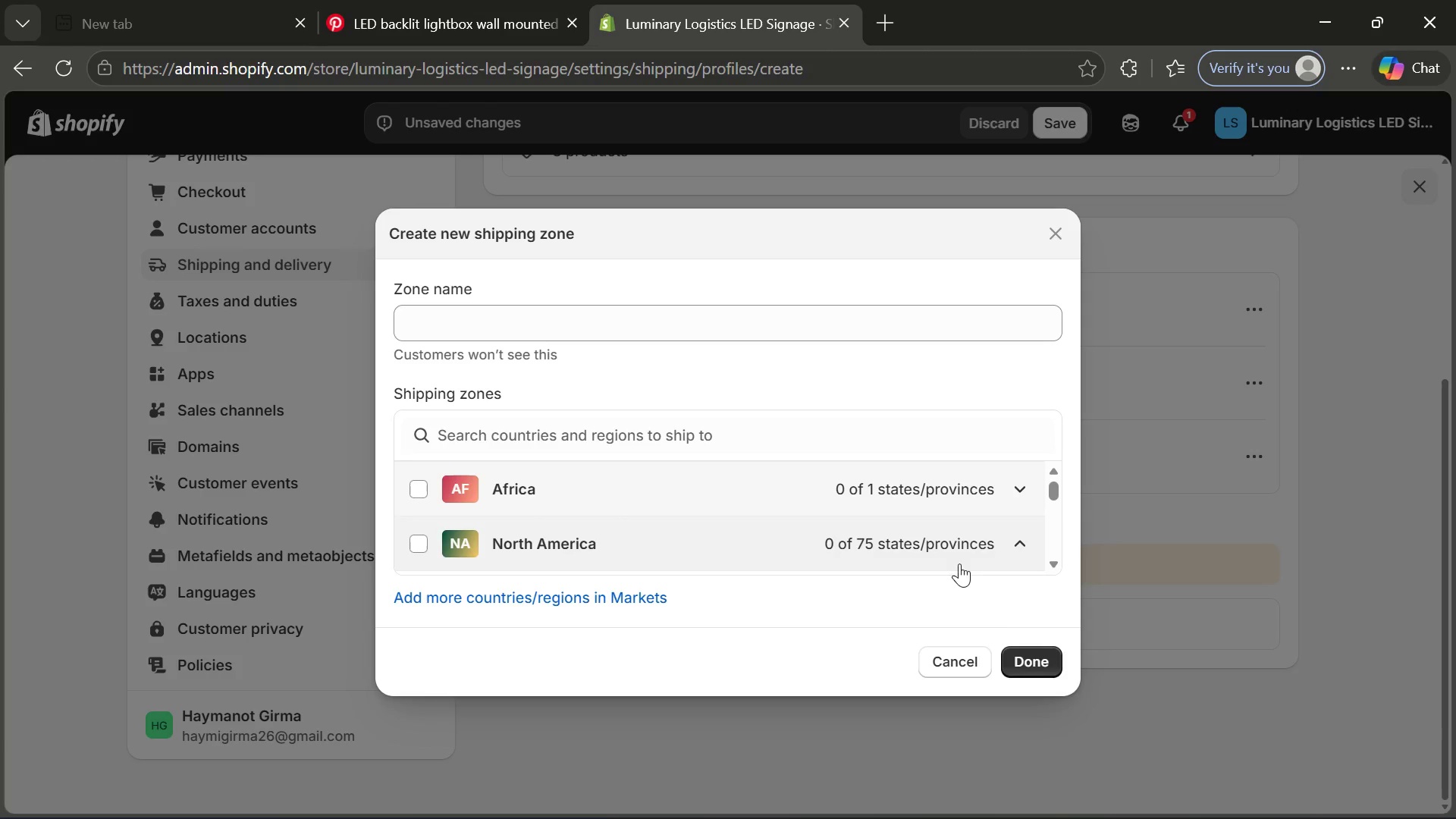 
left_click([497, 334])
 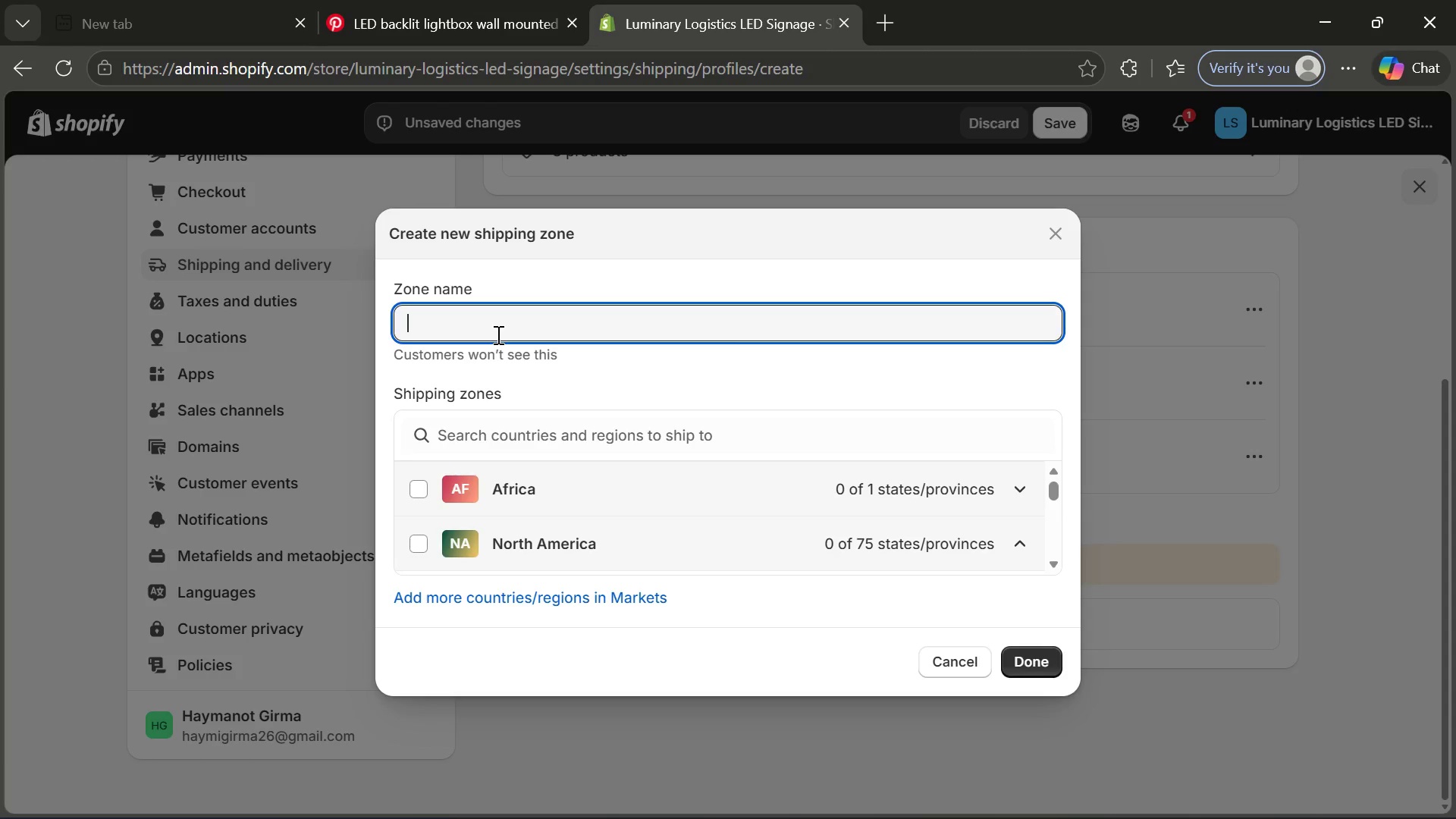 
type(Same-dat)
key(Backspace)
type(y Processing)
 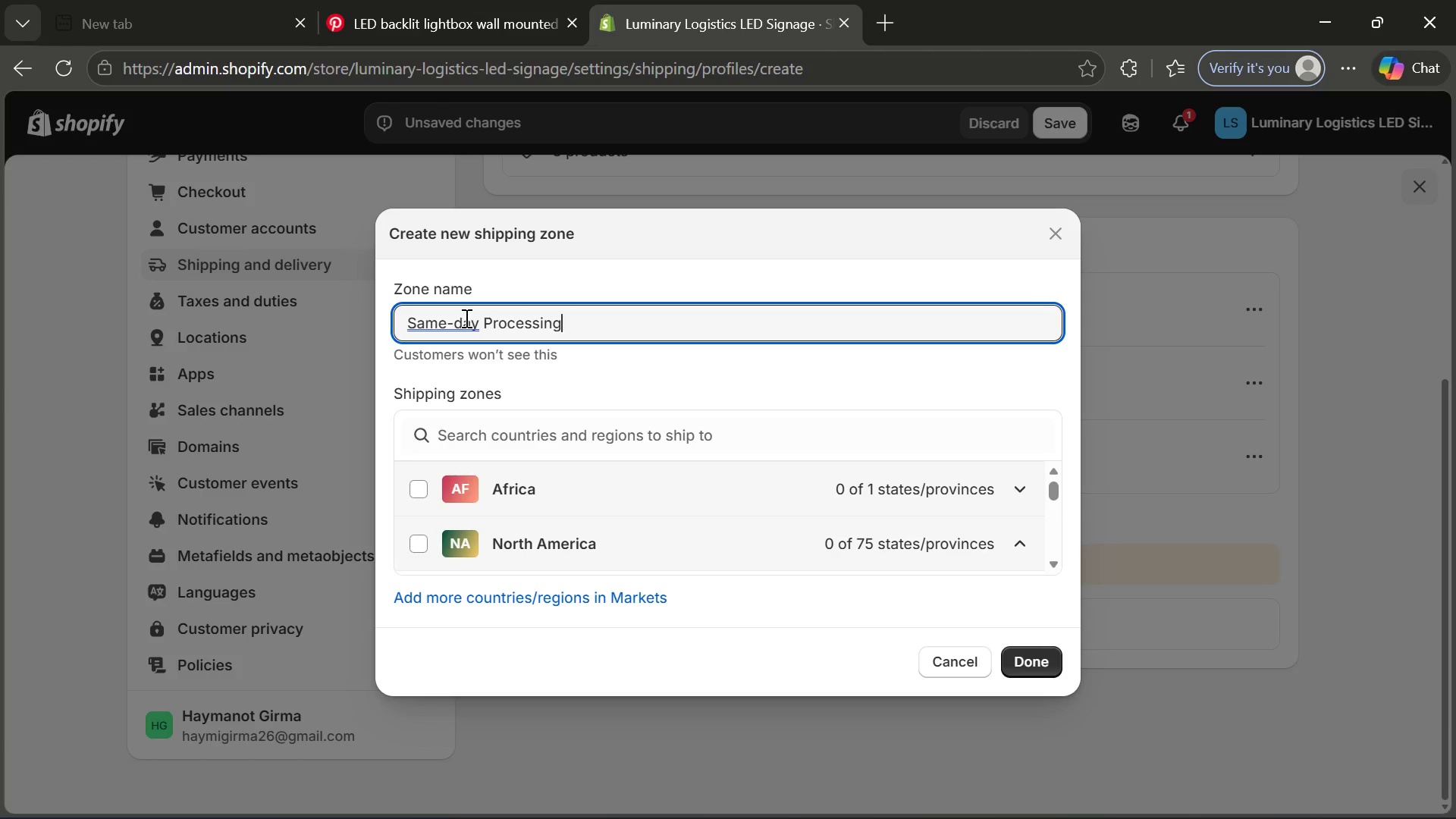 
left_click([465, 318])
 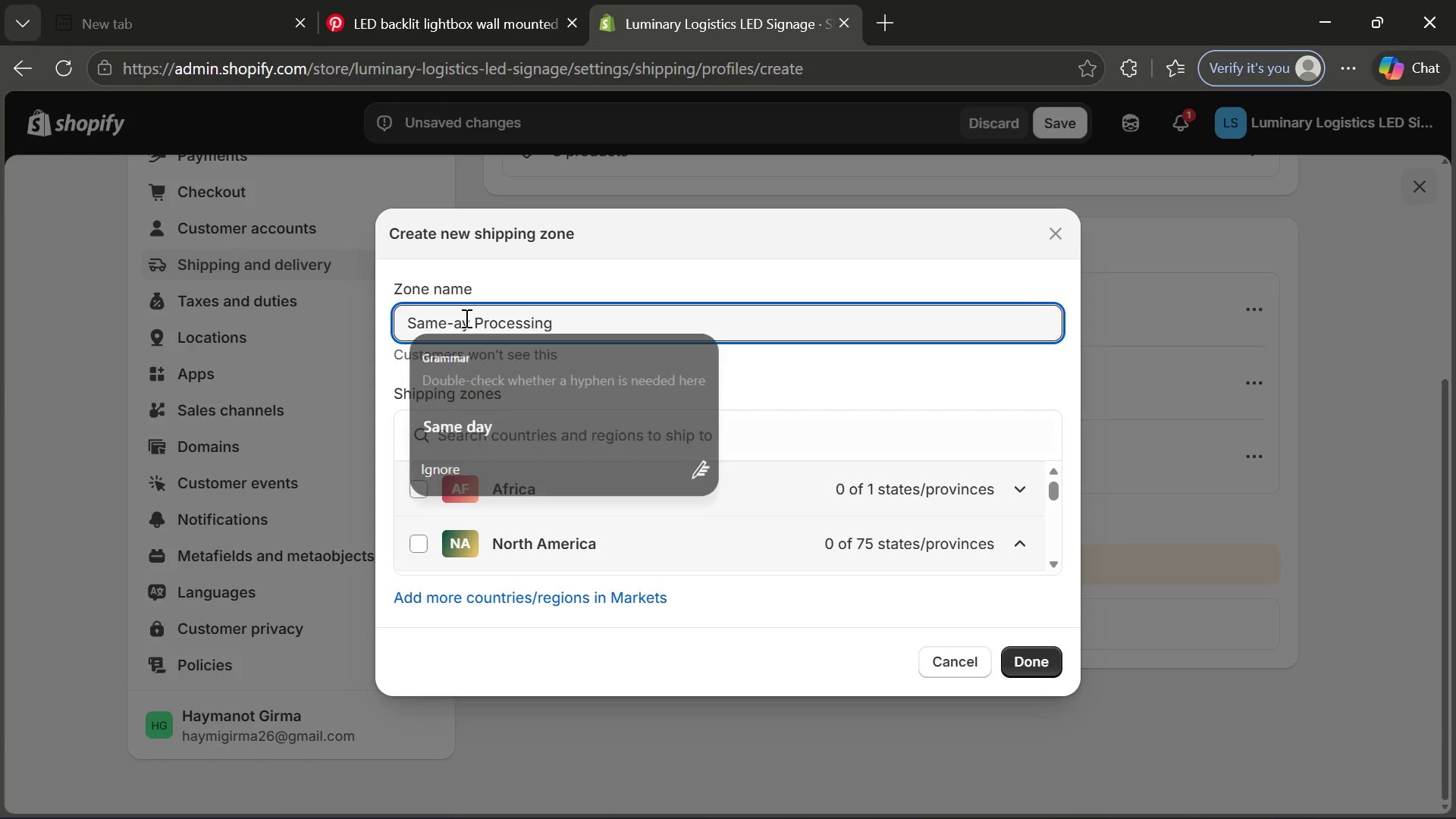 
key(Backspace)
 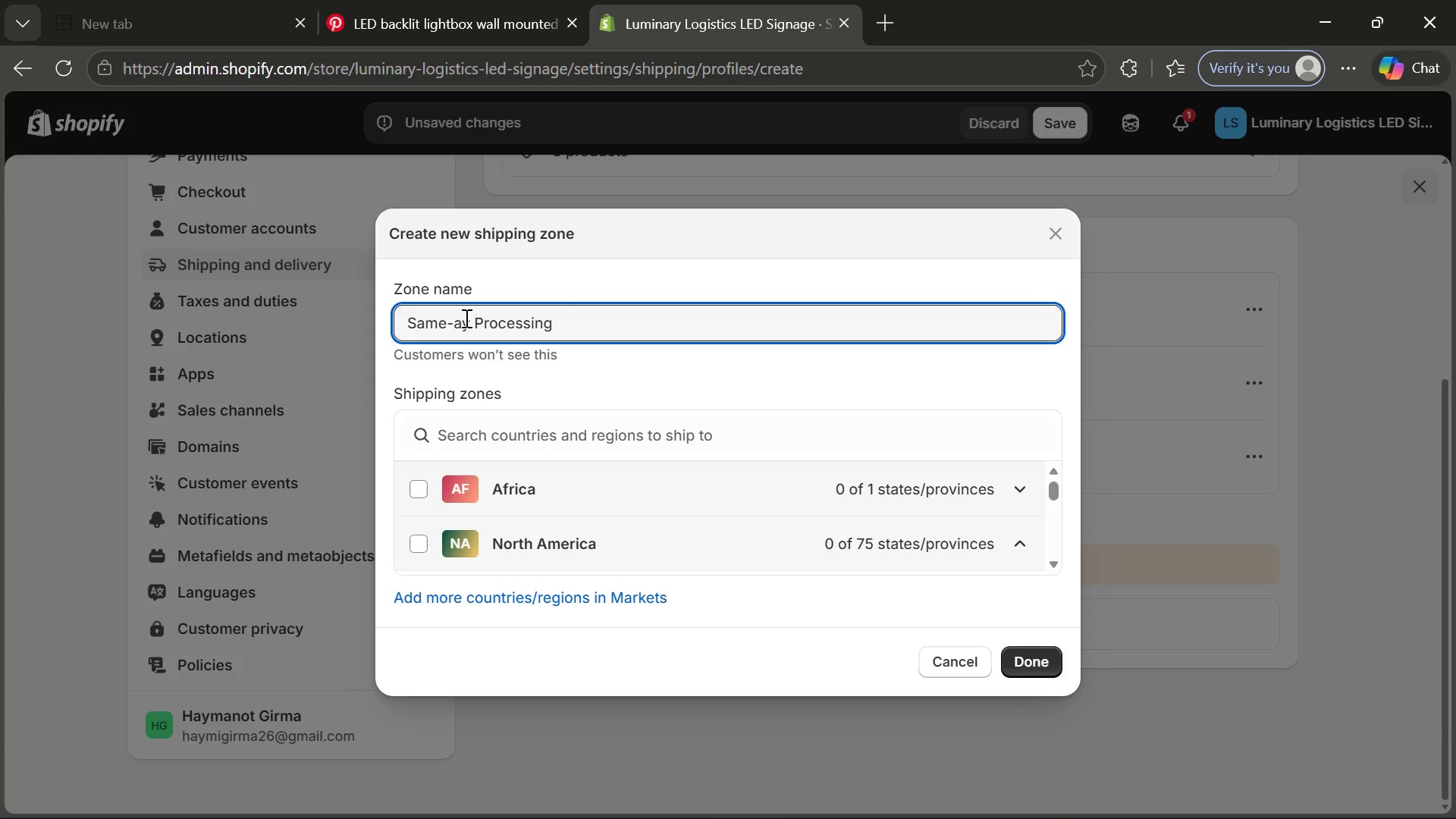 
key(CapsLock)
 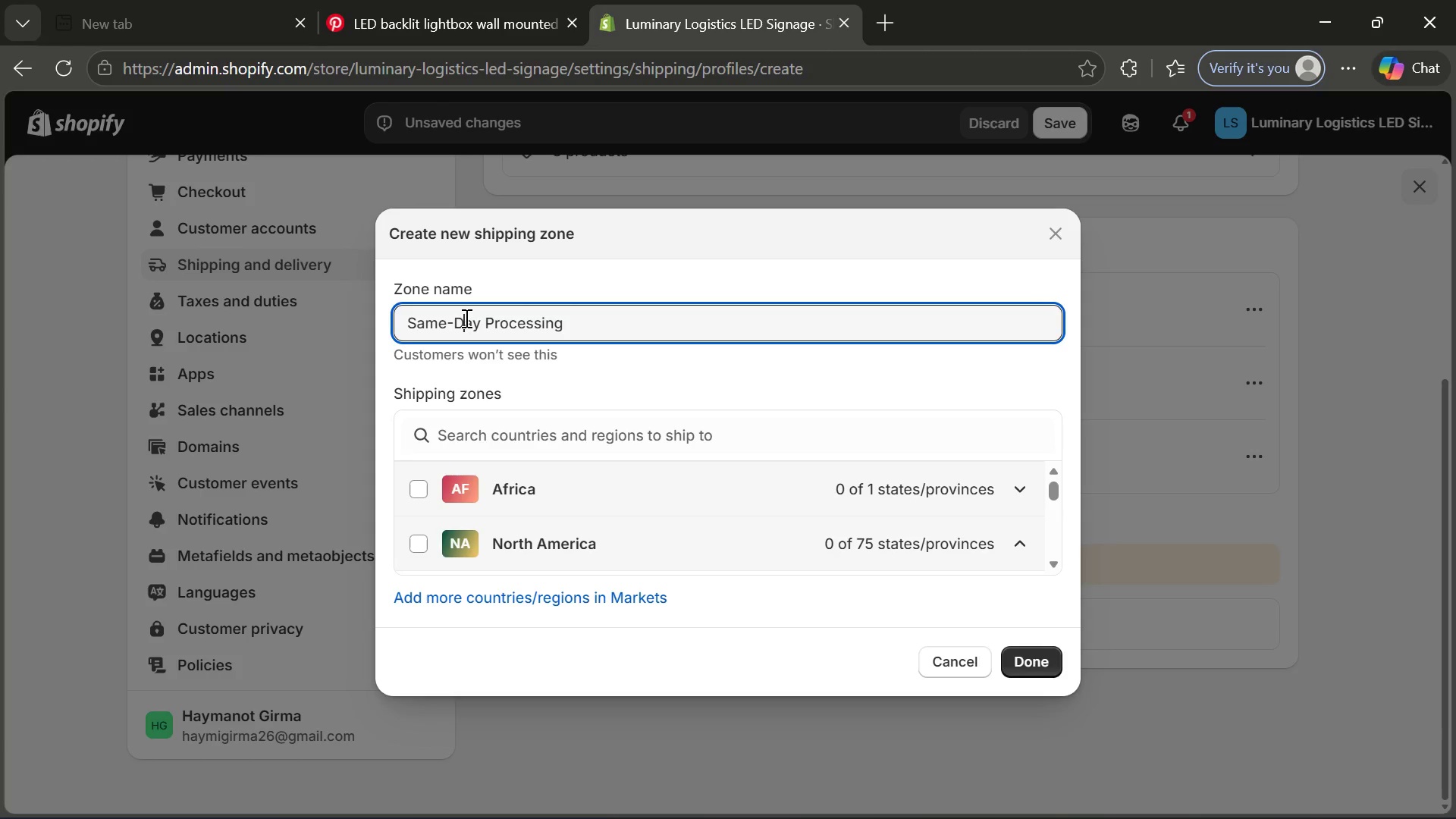 
key(D)
 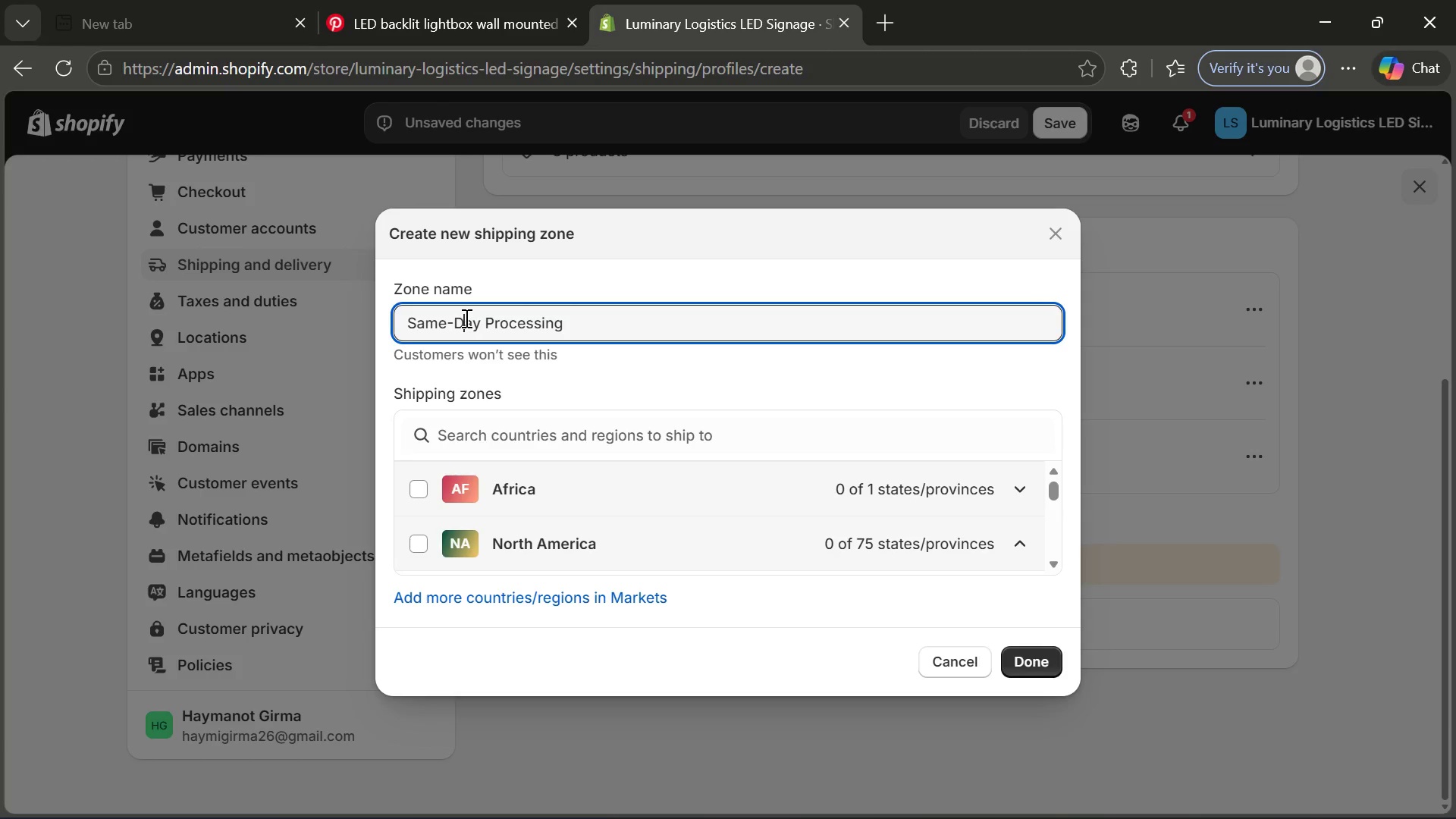 
key(CapsLock)
 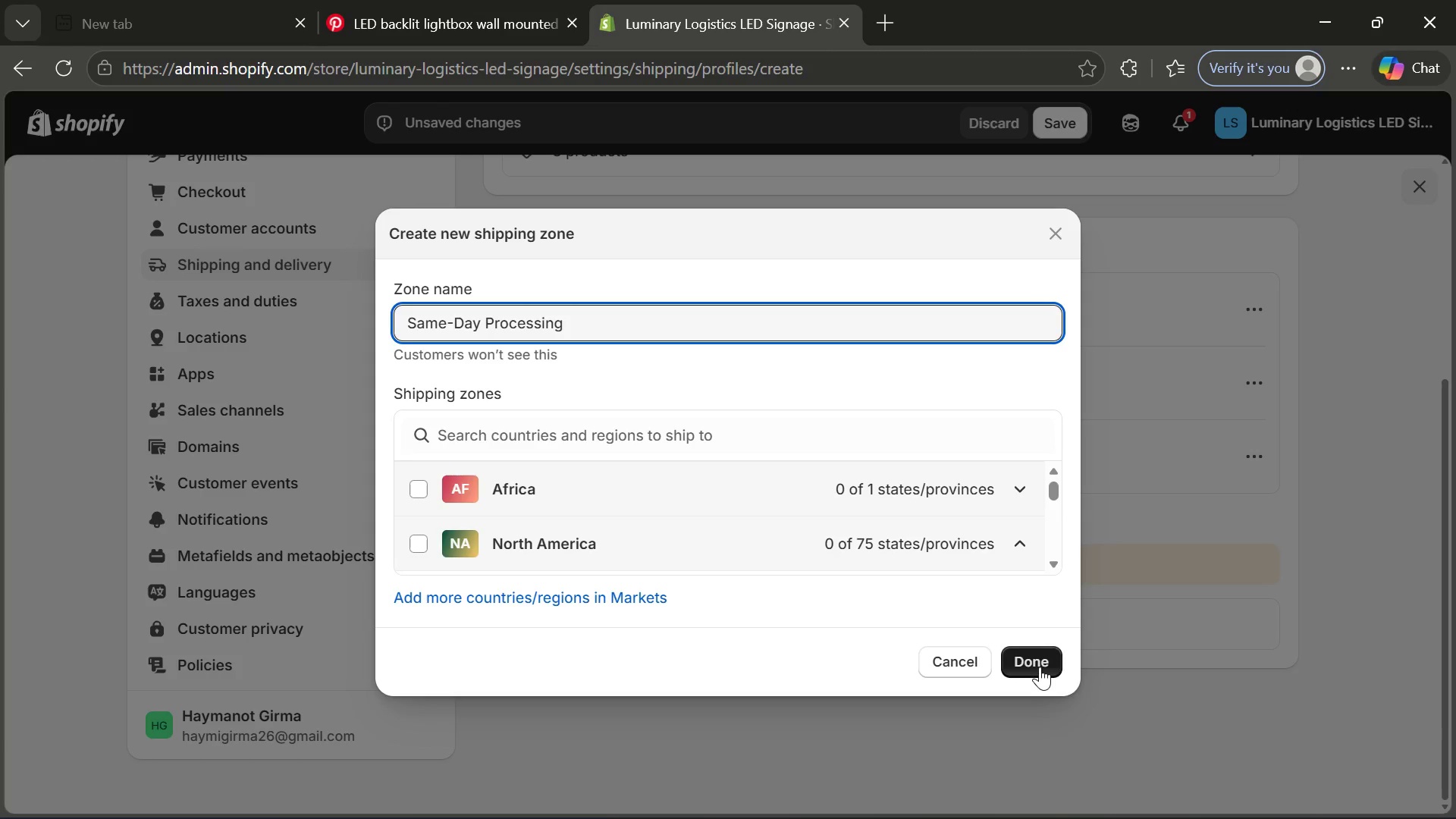 
left_click([1038, 665])
 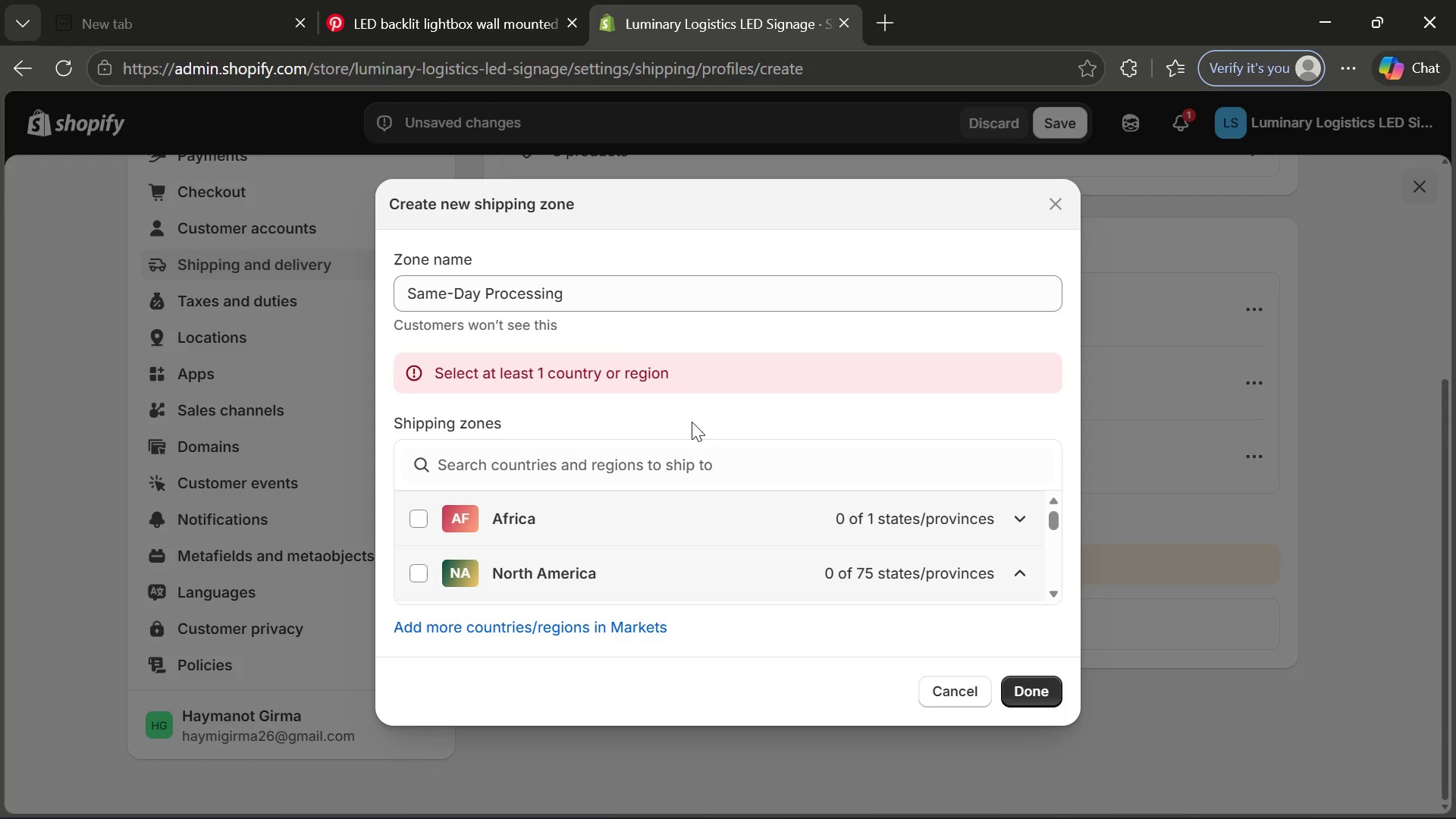 
mouse_move([603, 581])
 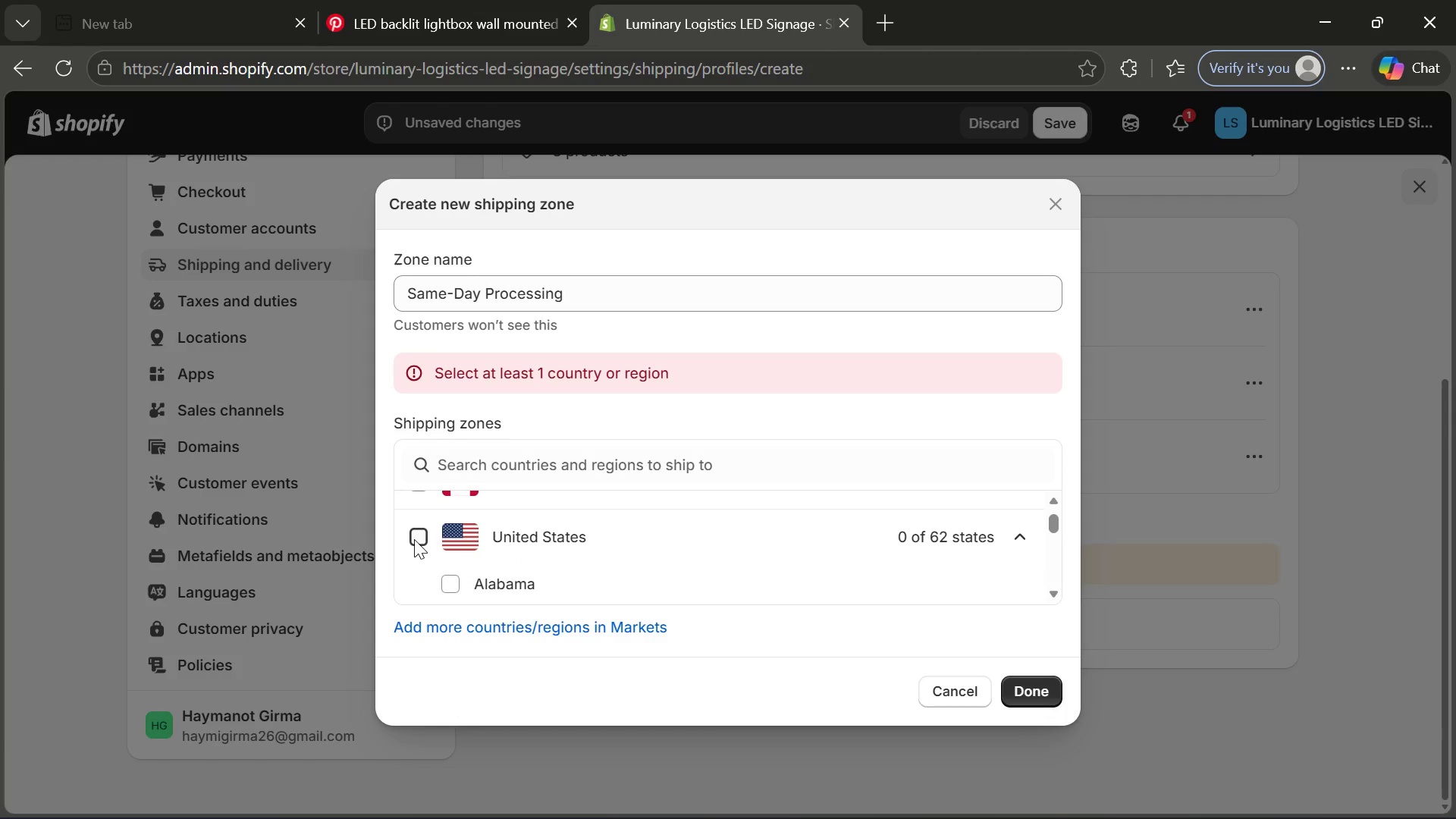 
left_click([414, 539])
 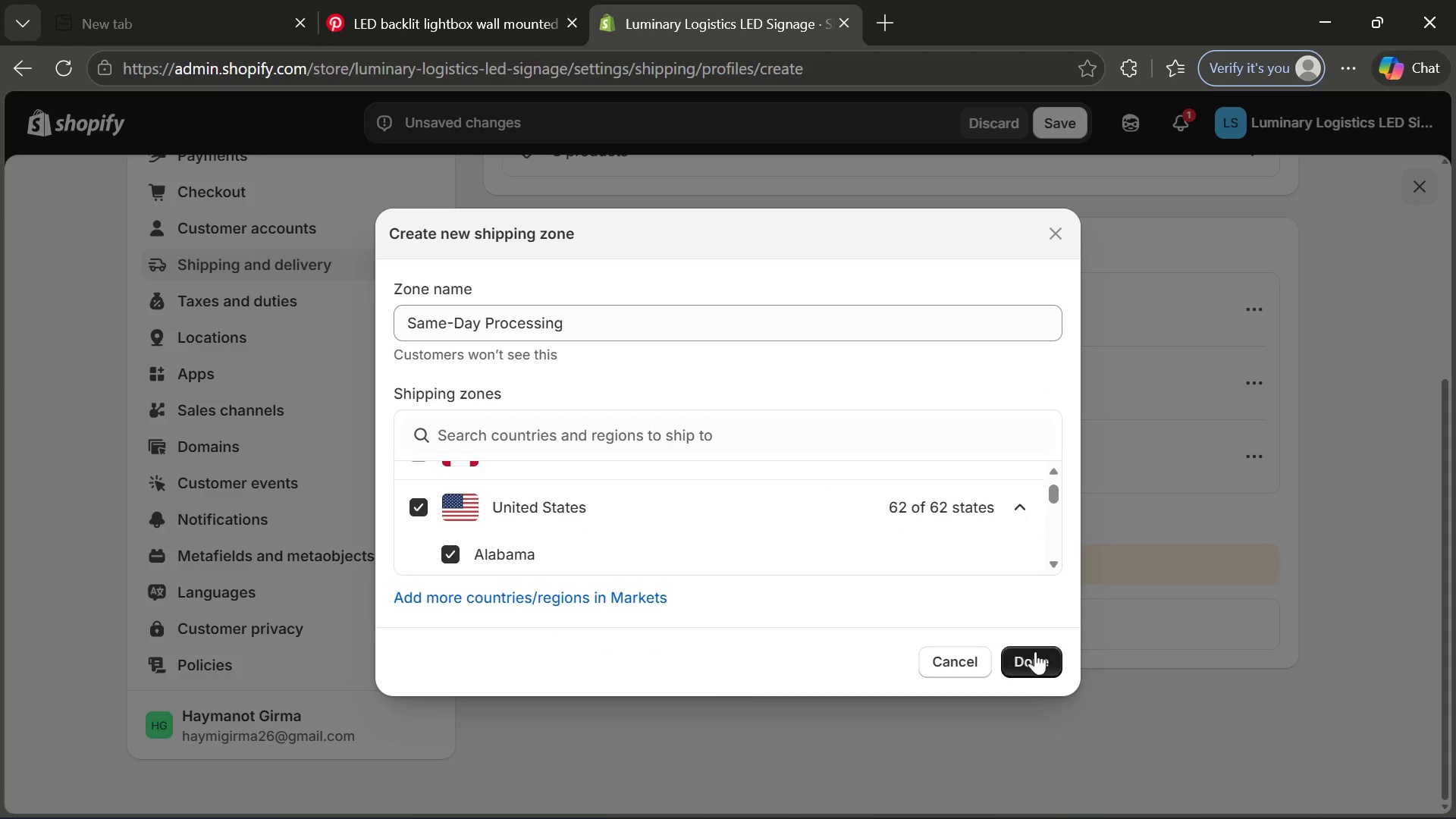 
left_click([1038, 656])
 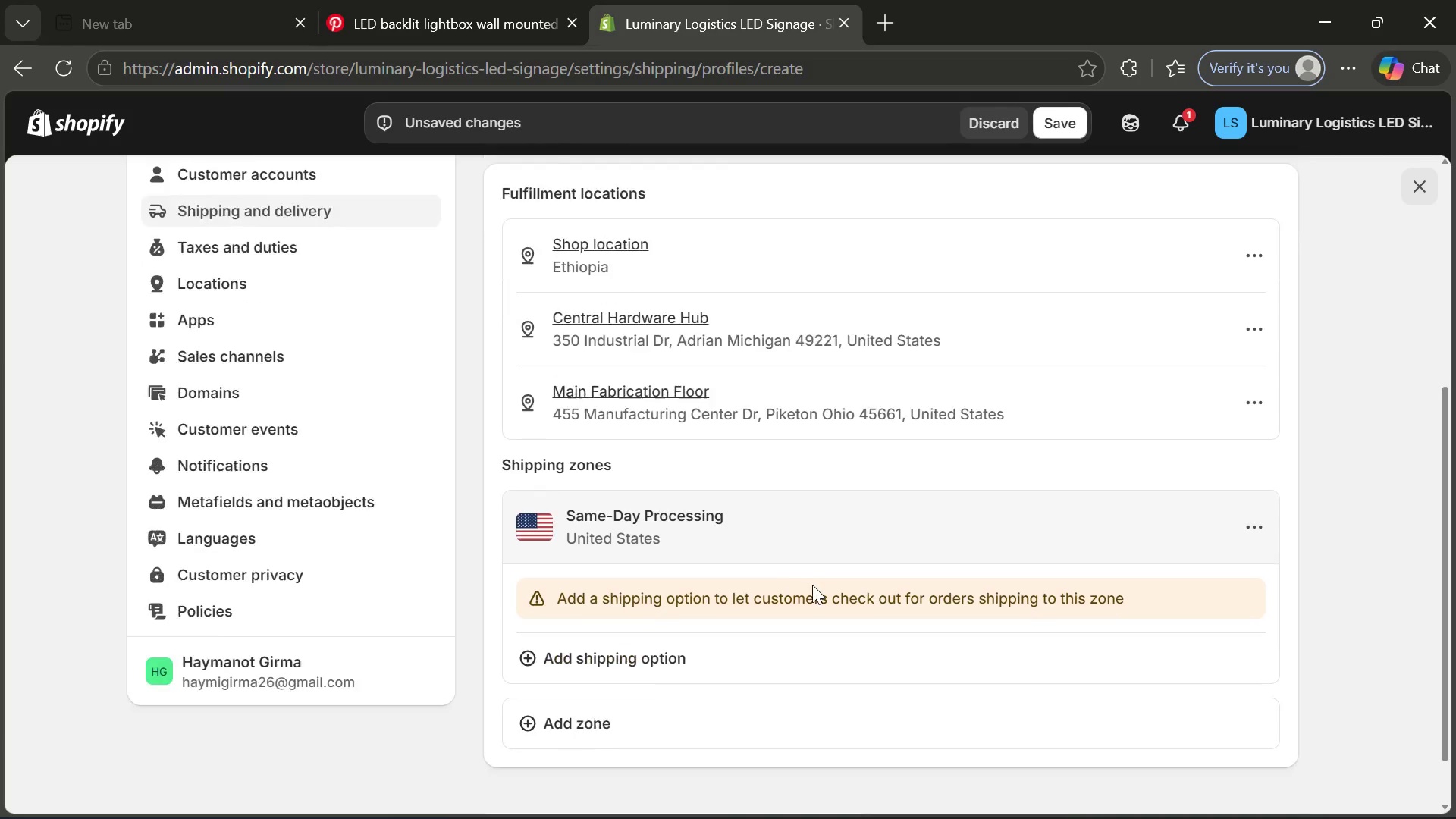 
wait(5.67)
 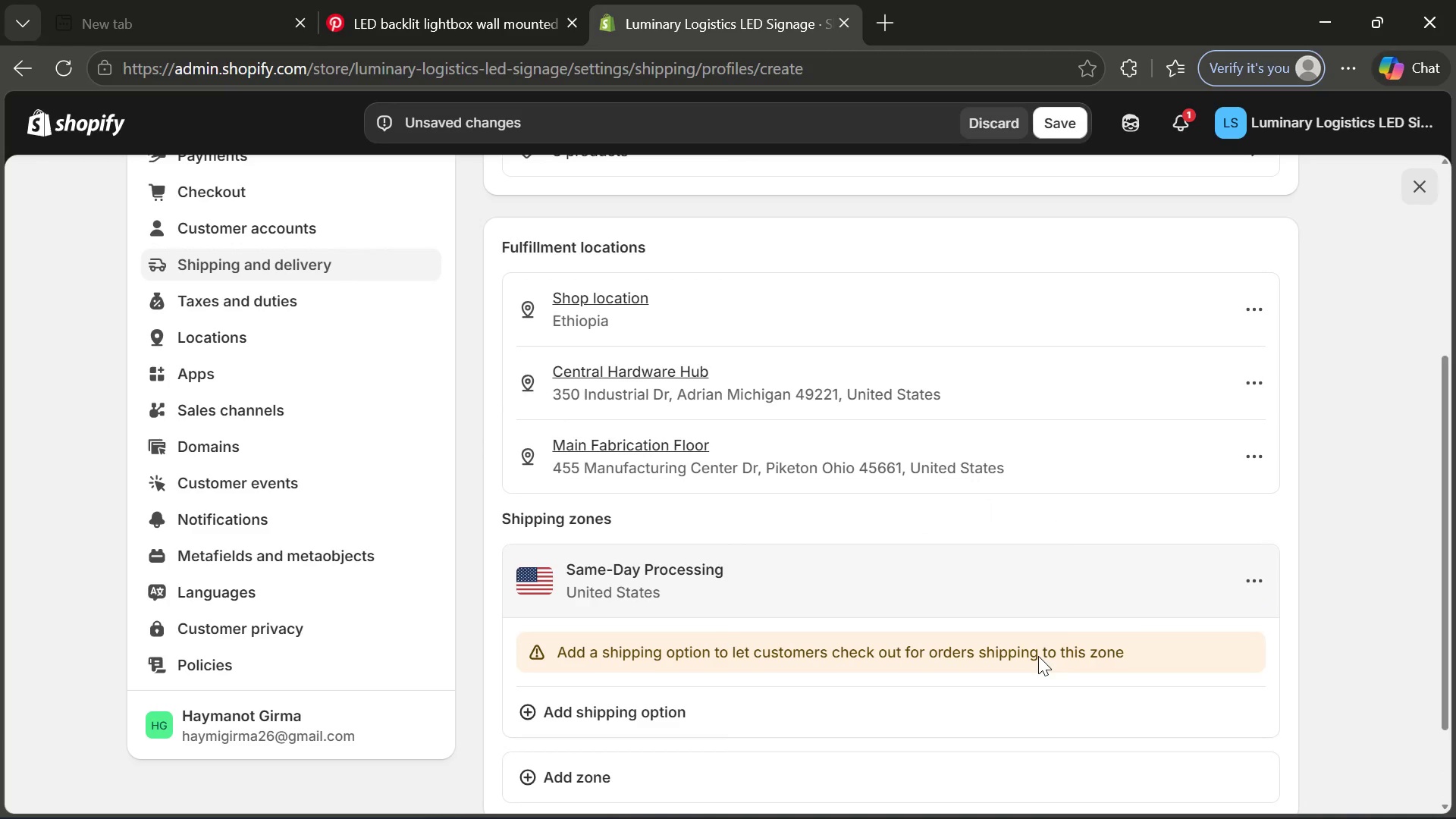 
left_click([685, 586])
 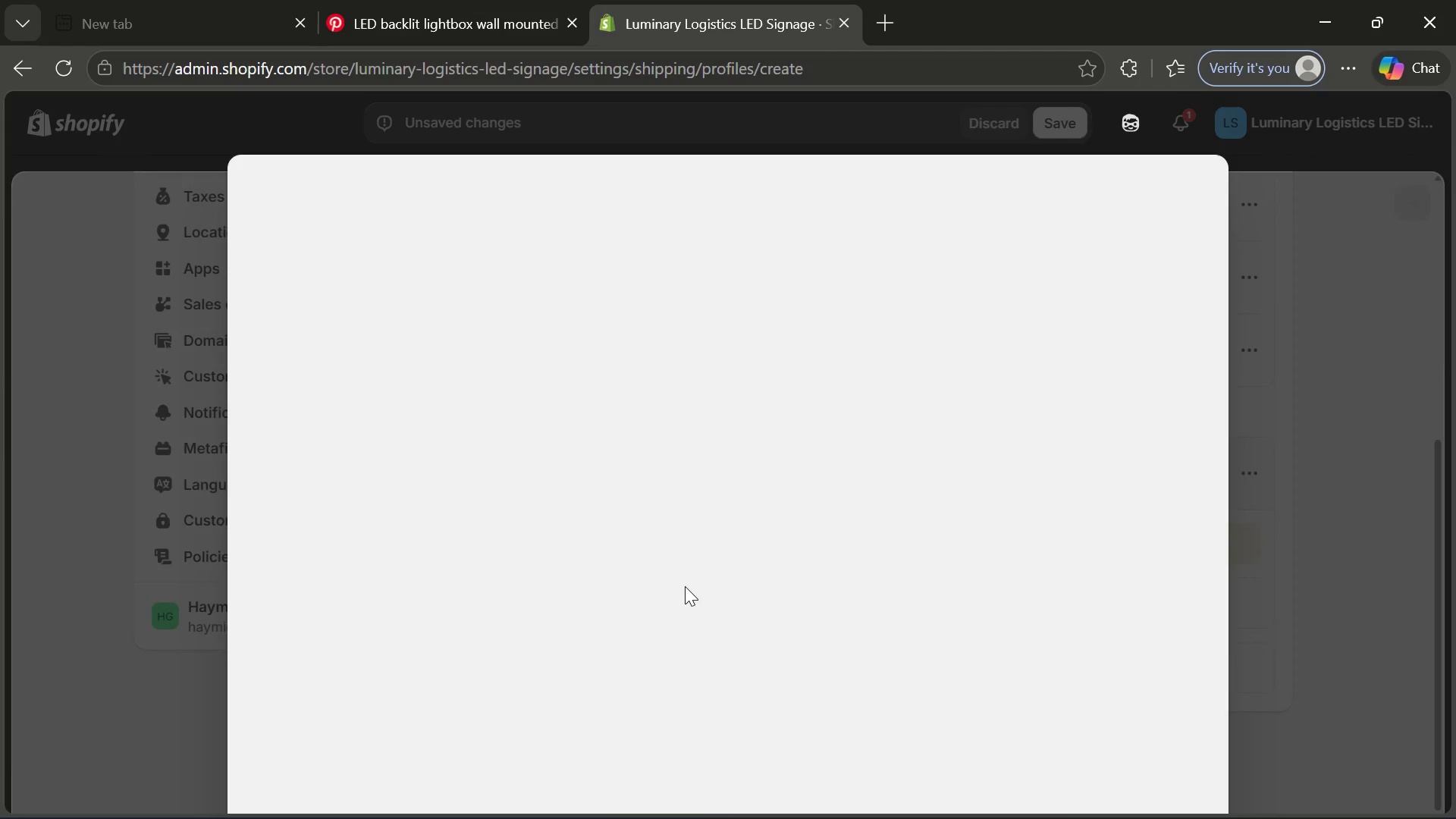 
wait(5.05)
 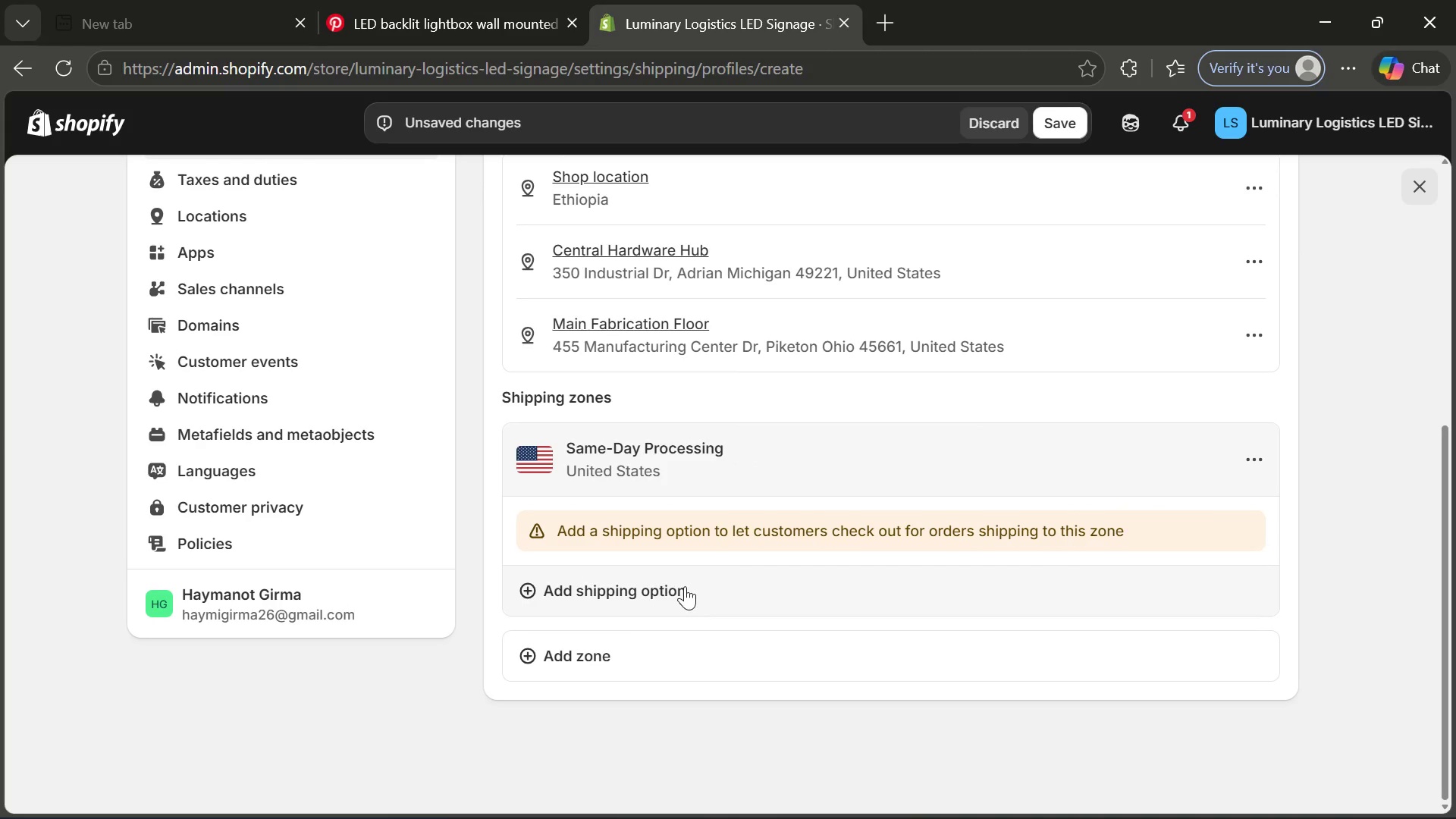 
mouse_move([869, 430])
 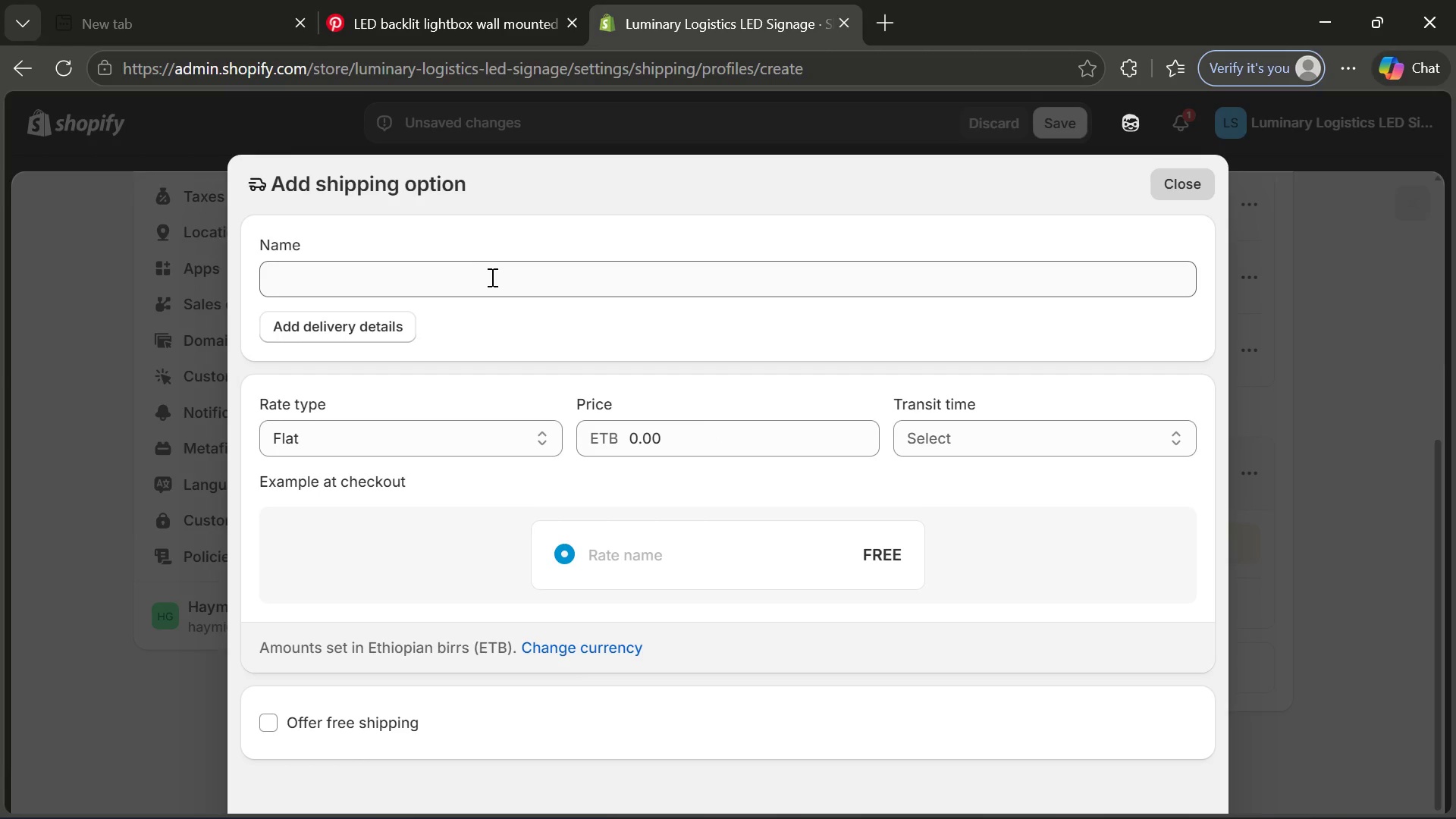 
left_click([491, 277])
 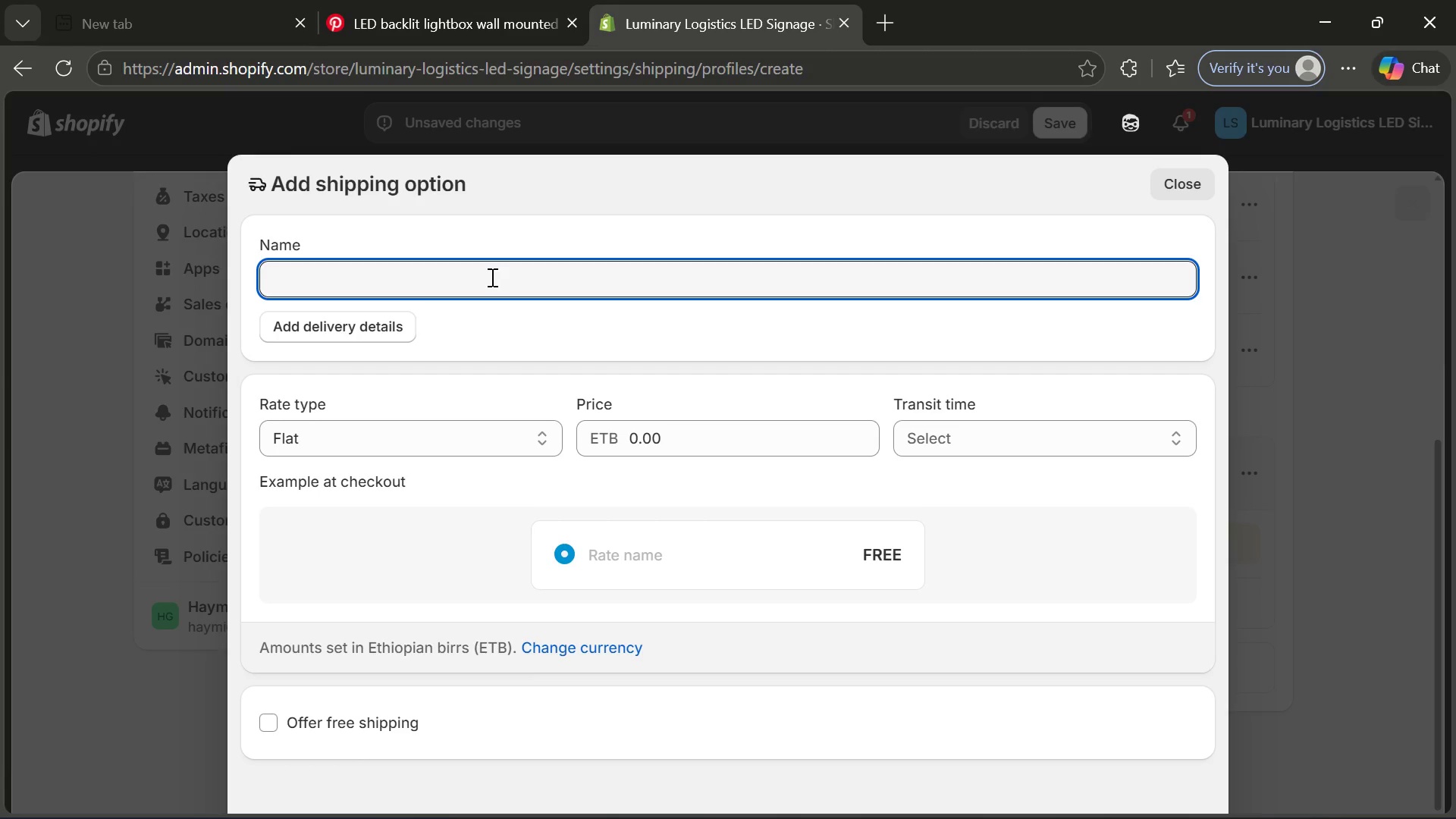 
wait(20.55)
 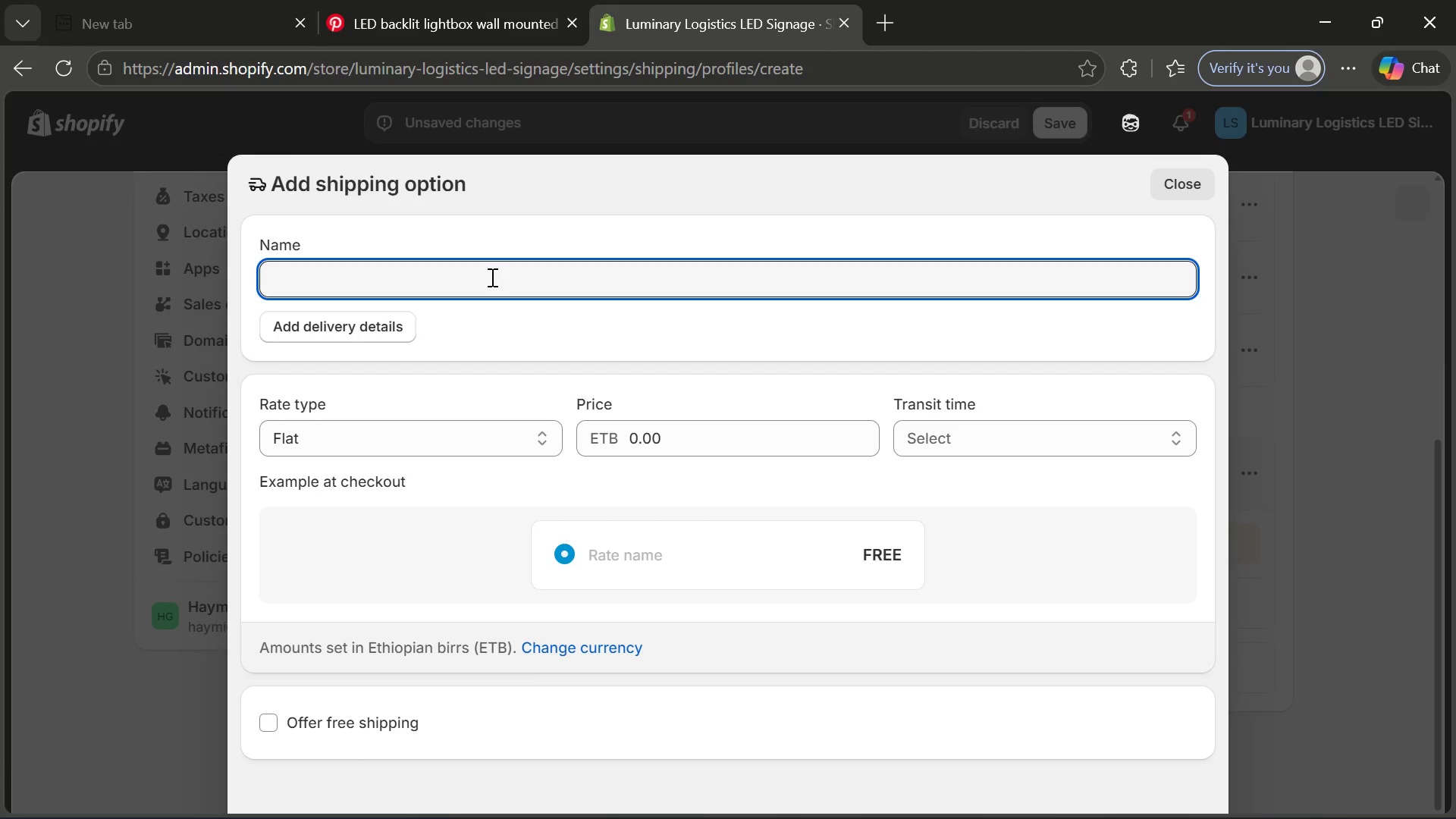 
type(Same-d)
key(Backspace)
type(Day Processing)
 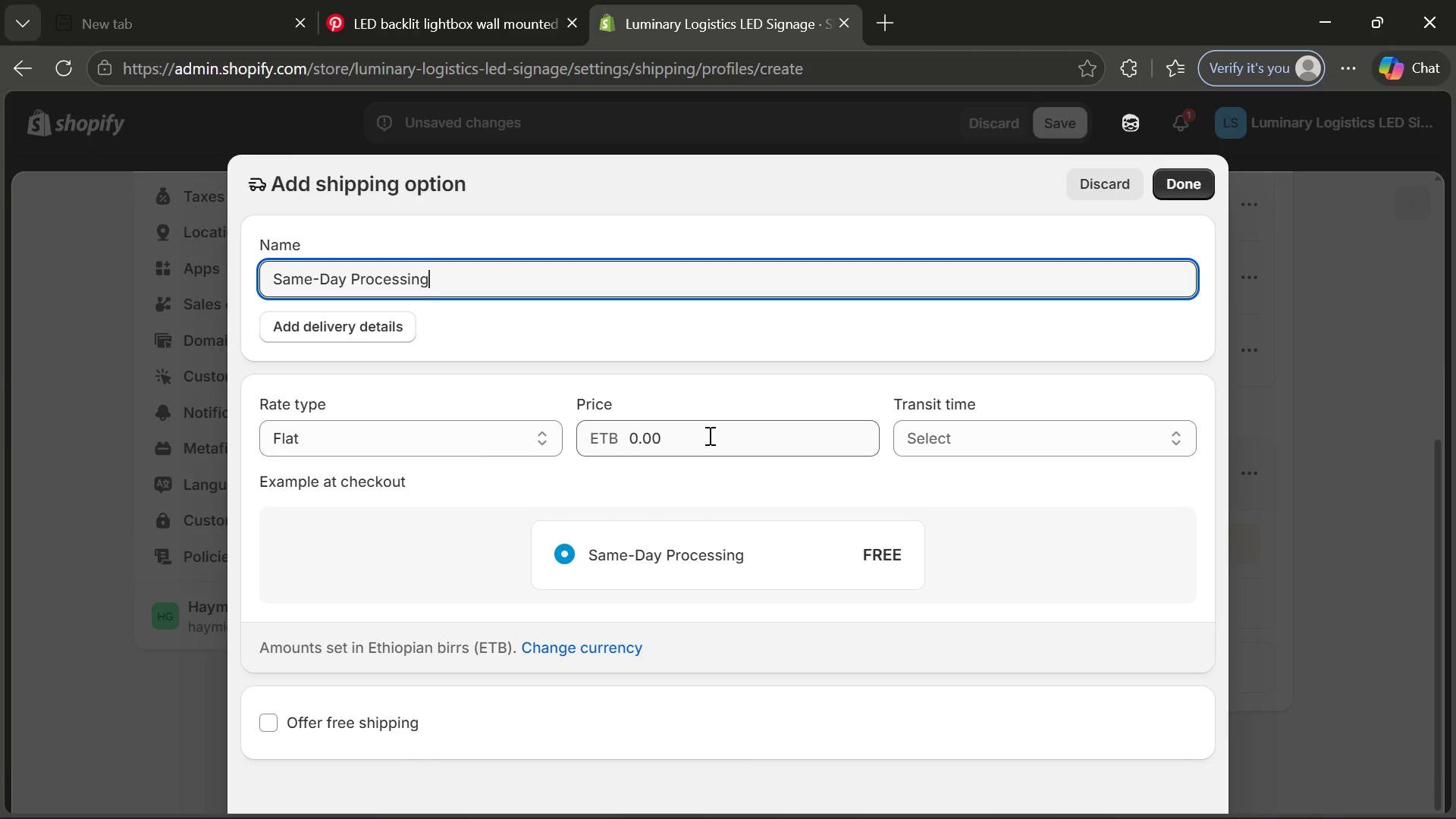 
left_click([710, 435])
 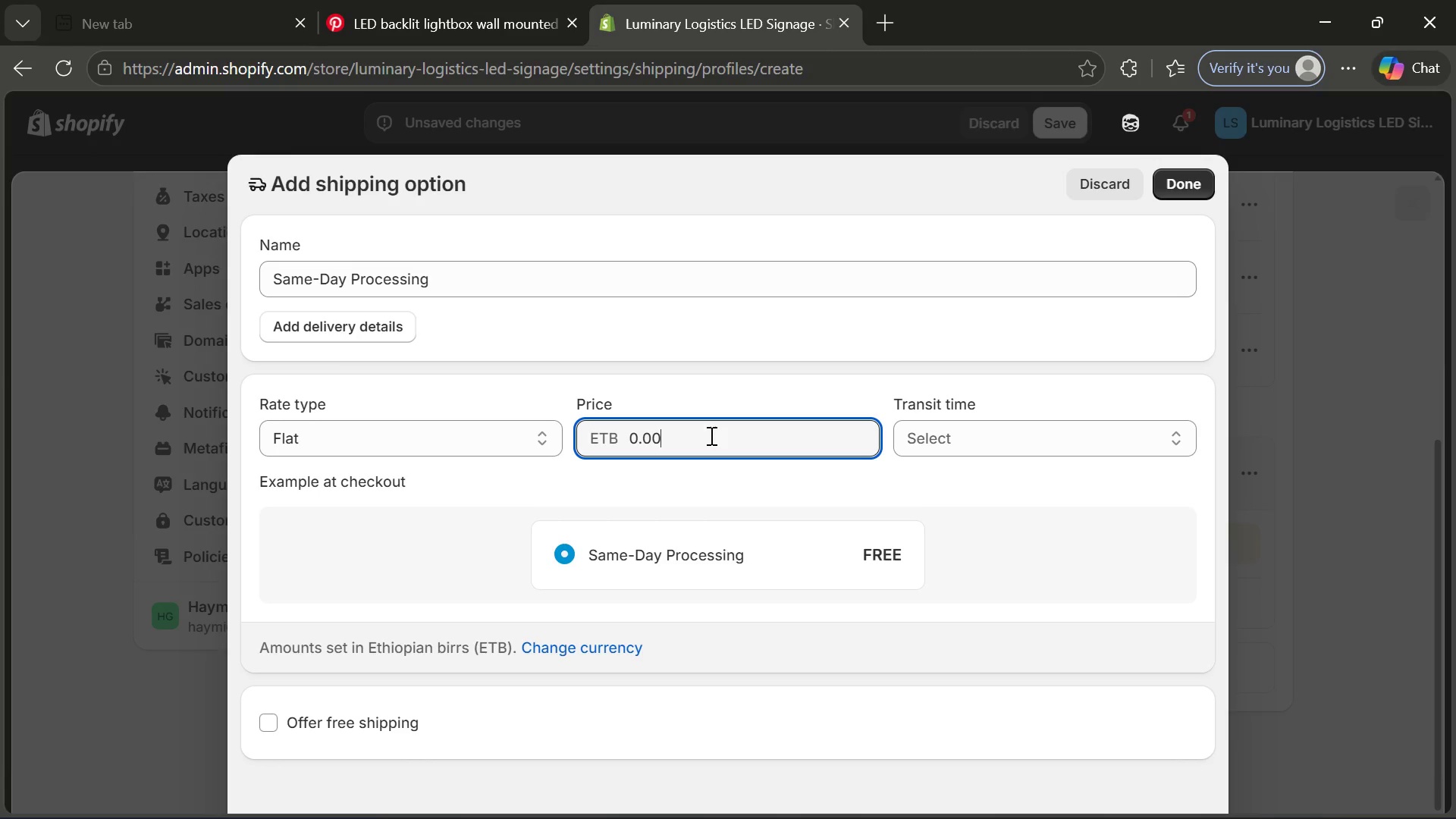 
wait(5.8)
 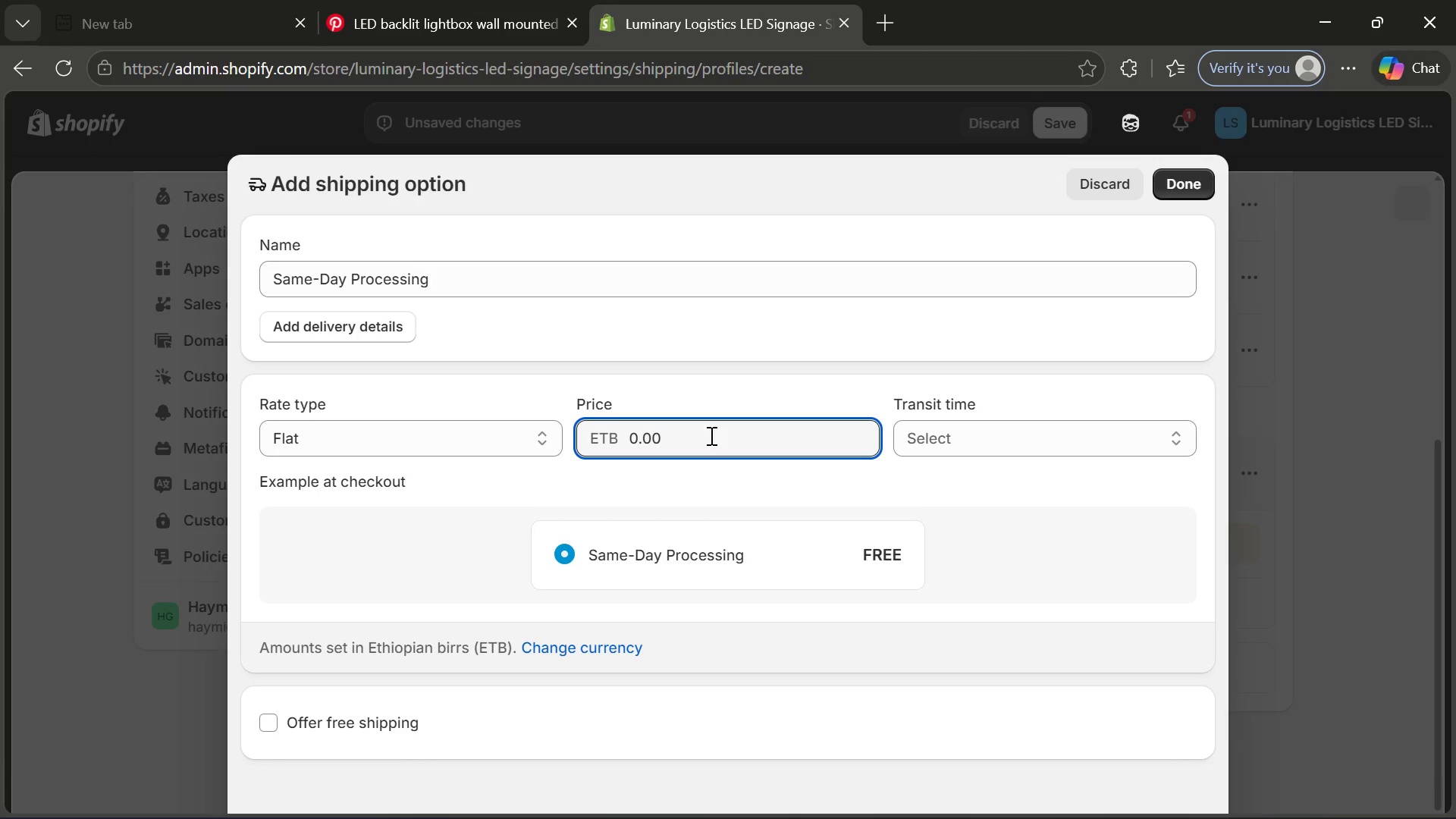 
left_click_drag(start_coordinate=[710, 435], to_coordinate=[624, 435])
 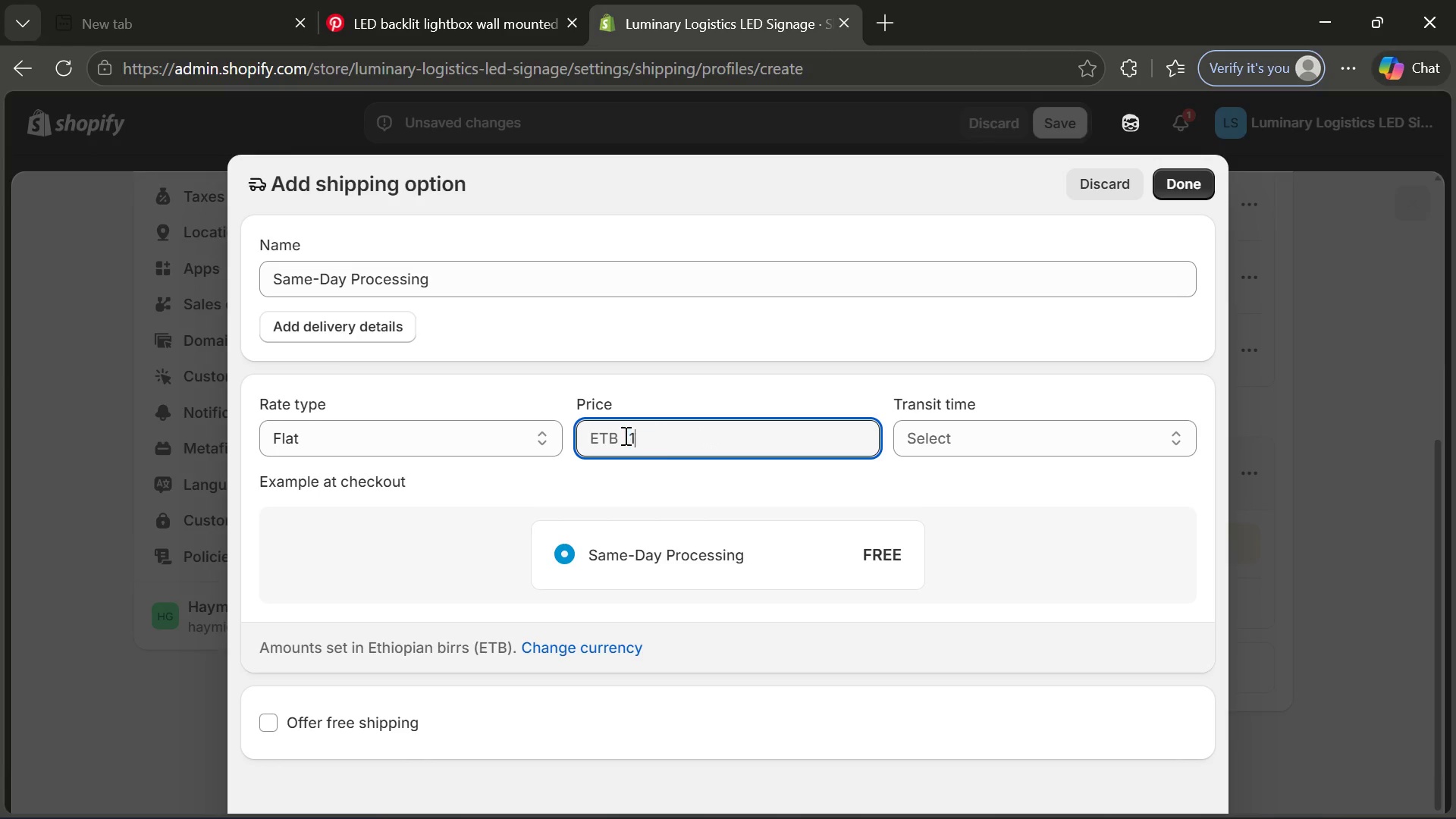 
type(15)
 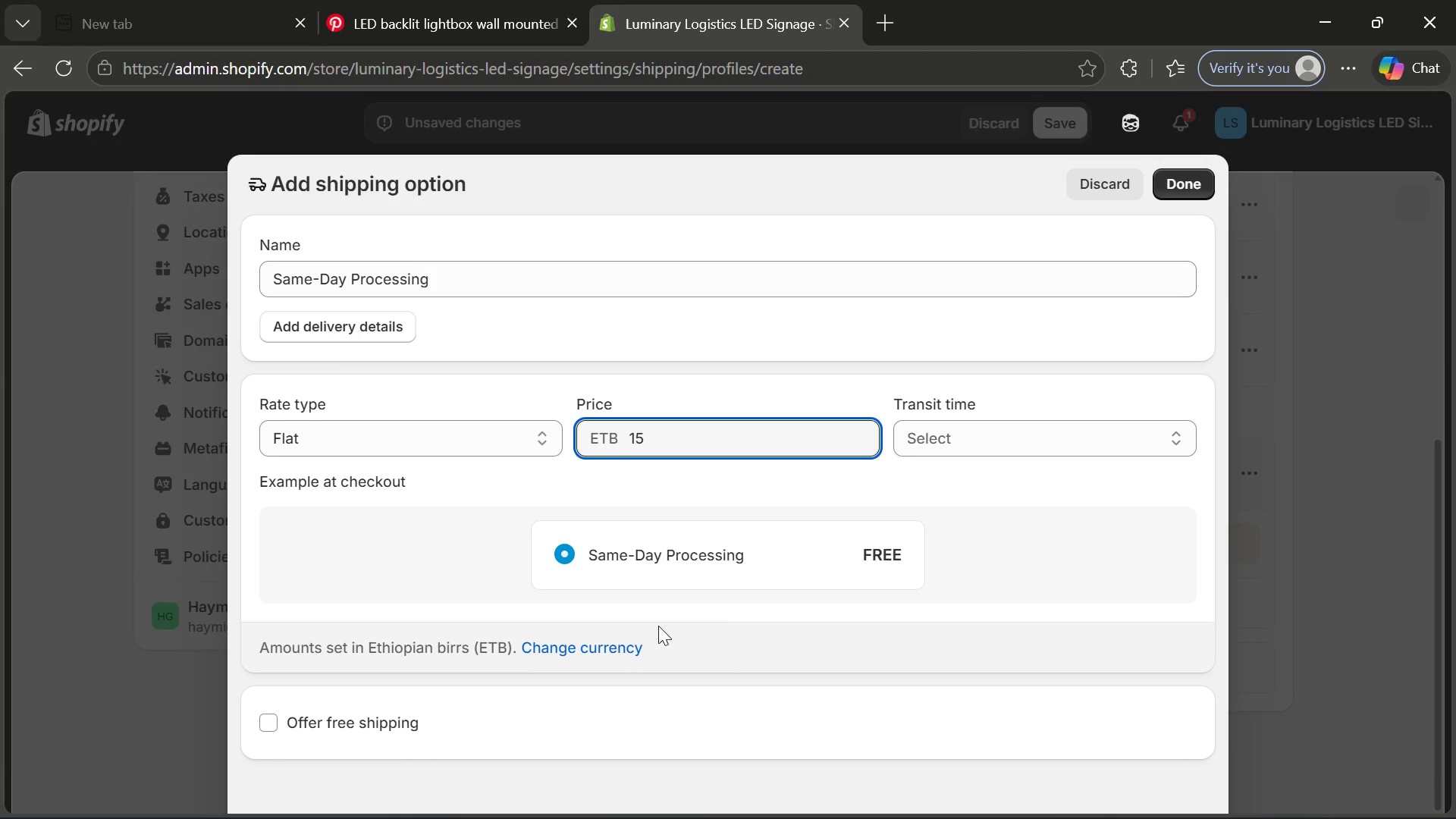 
left_click([596, 650])
 